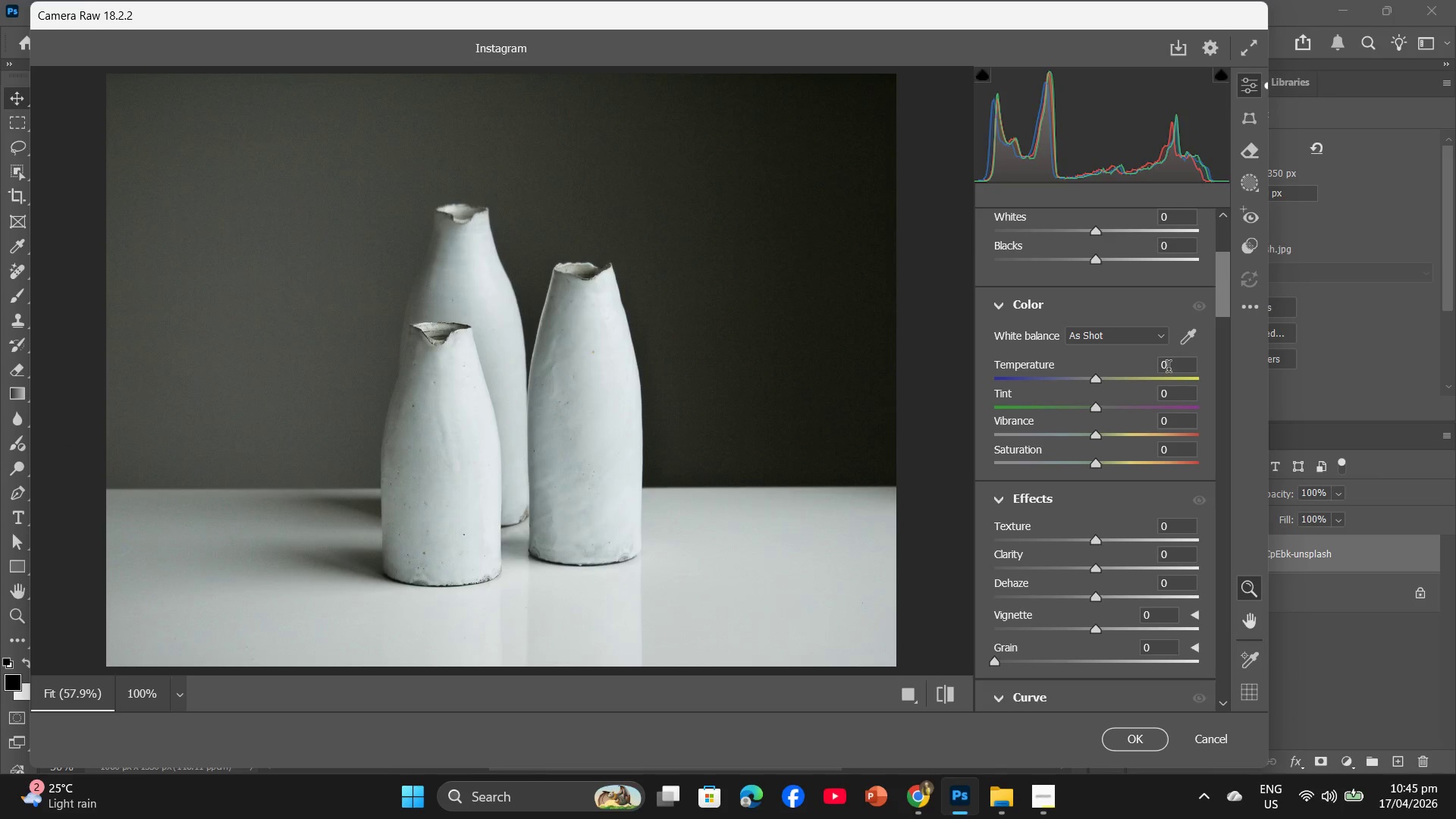 
left_click([1169, 369])
 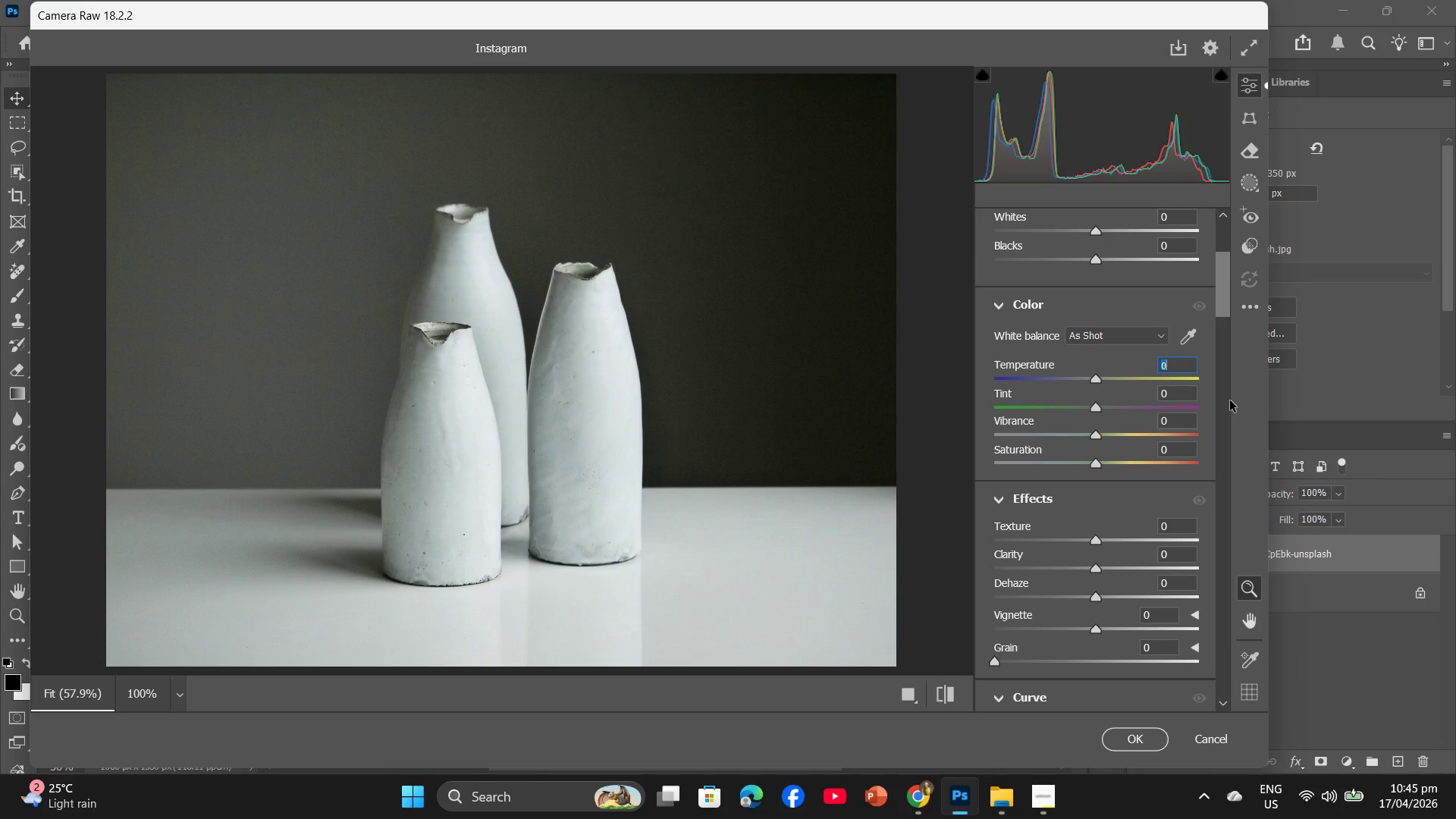 
key(Minus)
 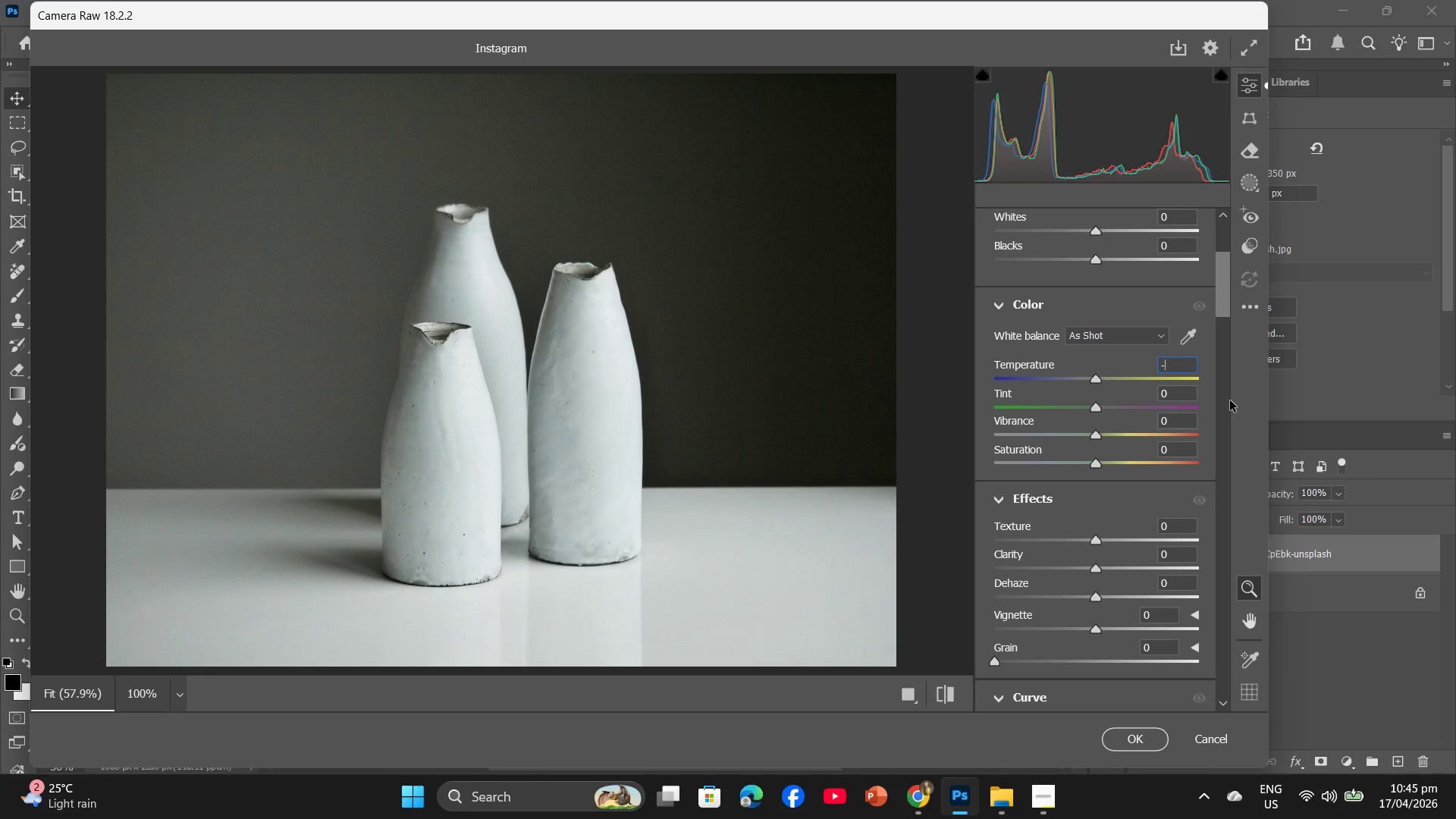 
key(Numpad1)
 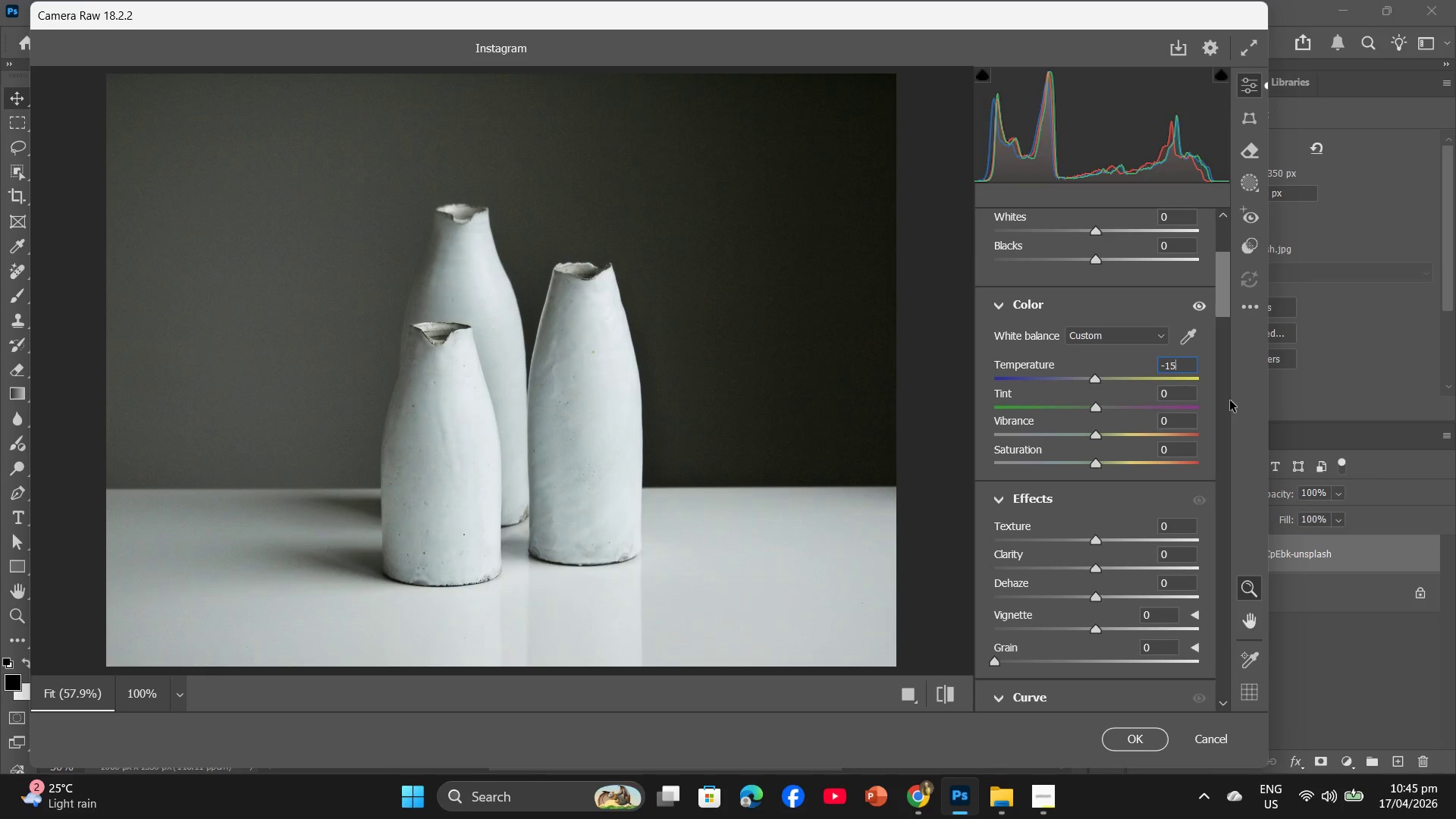 
key(Numpad5)
 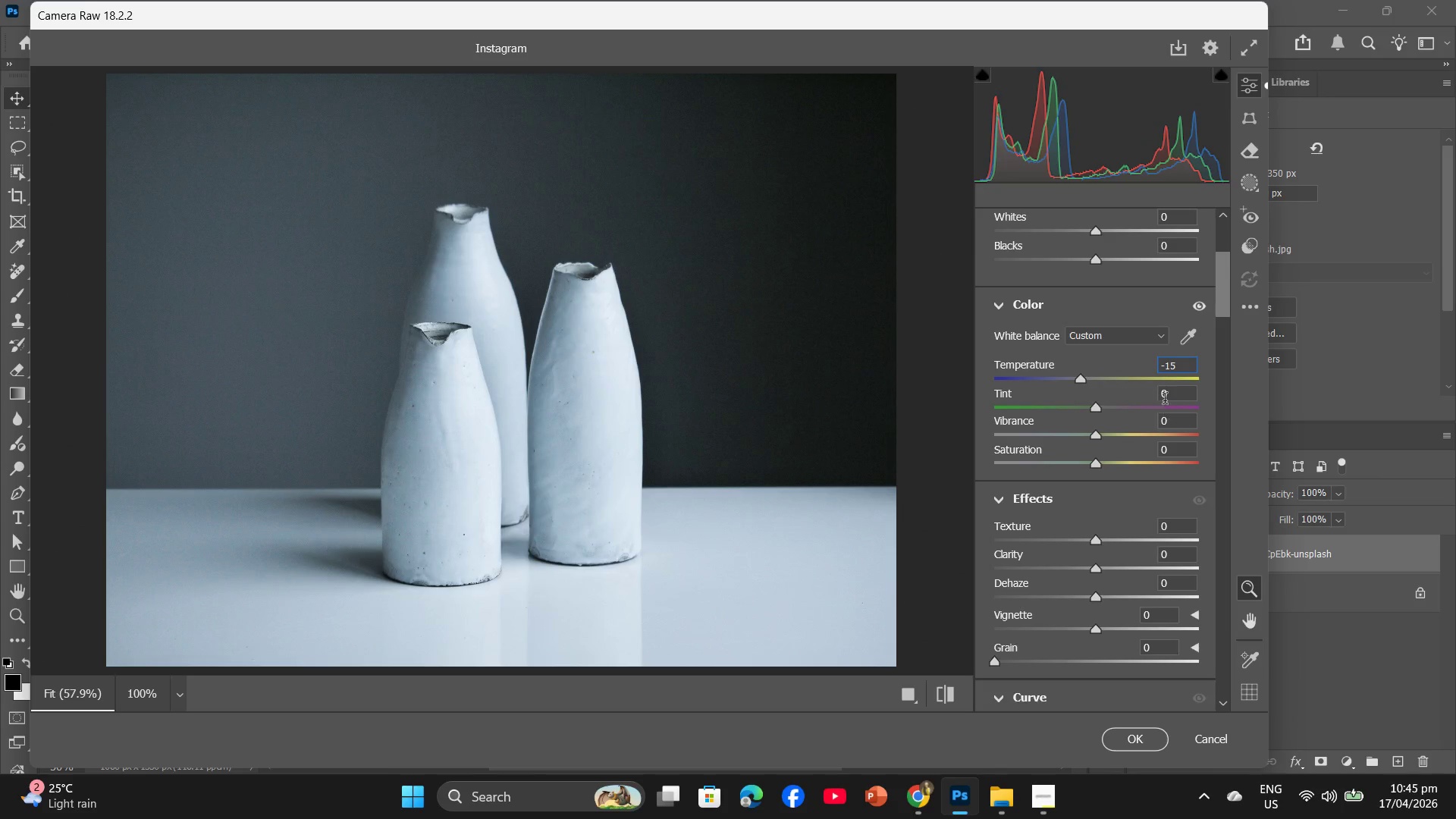 
left_click([1165, 397])
 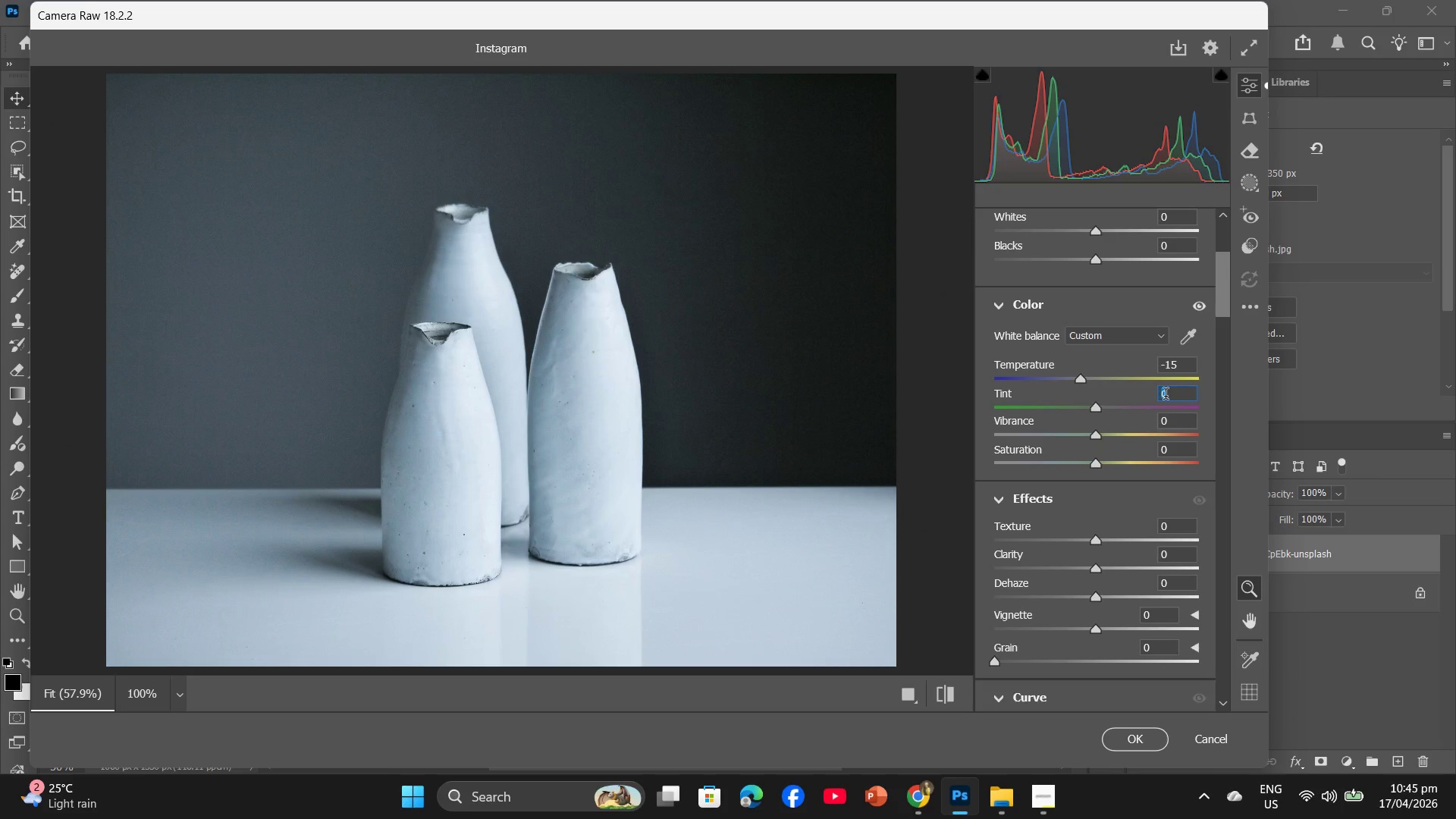 
key(Minus)
 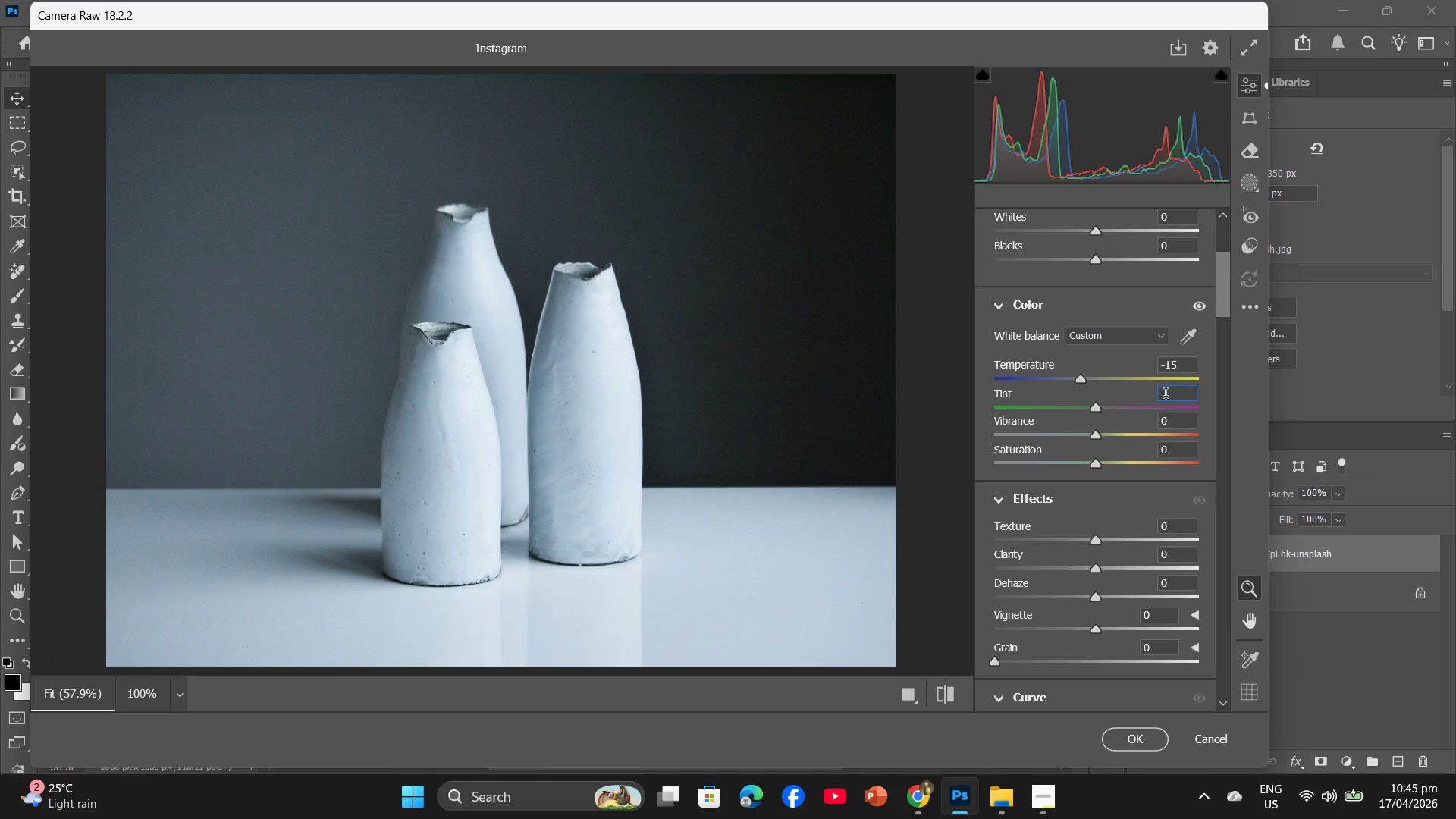 
key(Numpad3)
 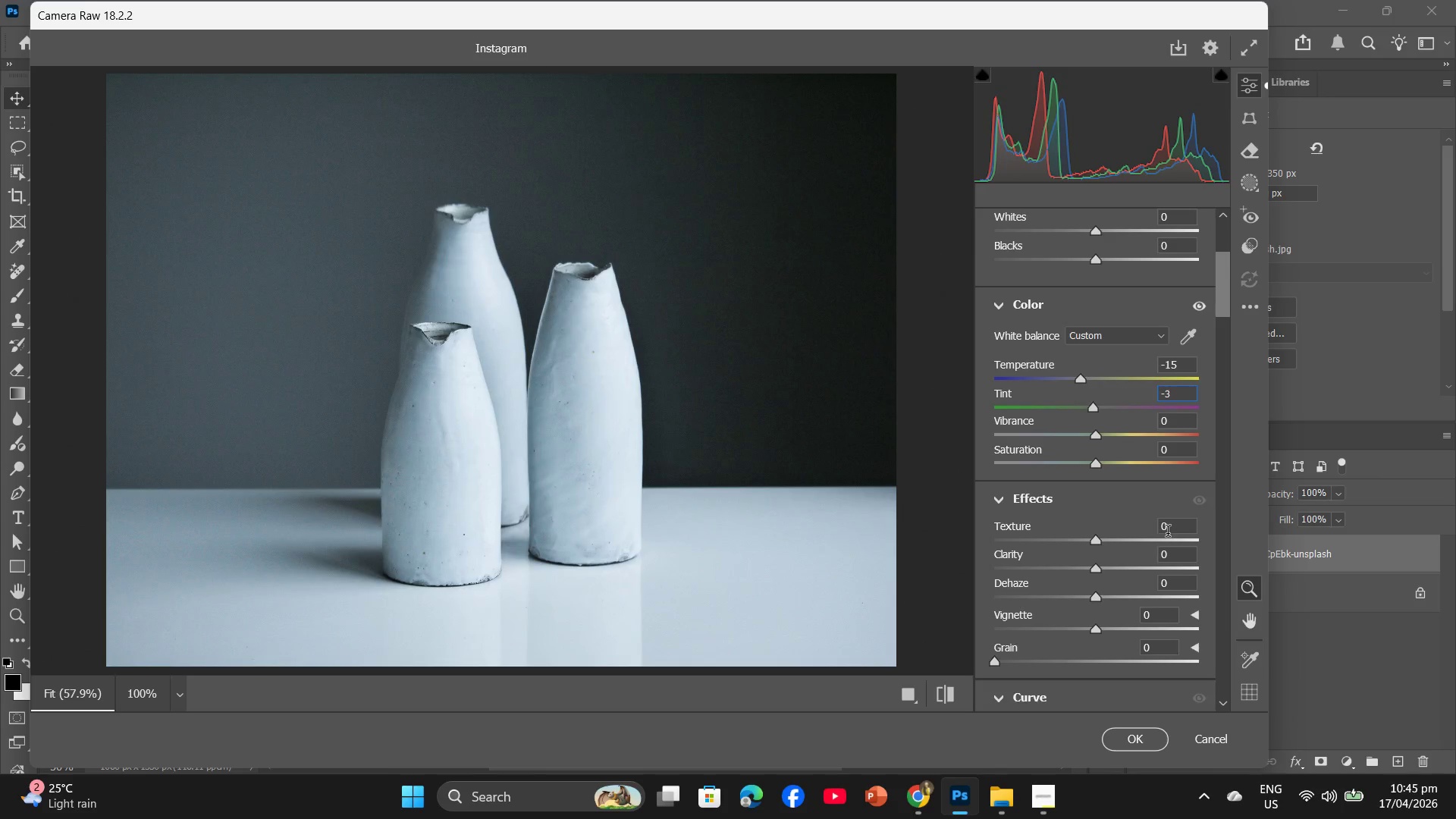 
left_click([1168, 532])
 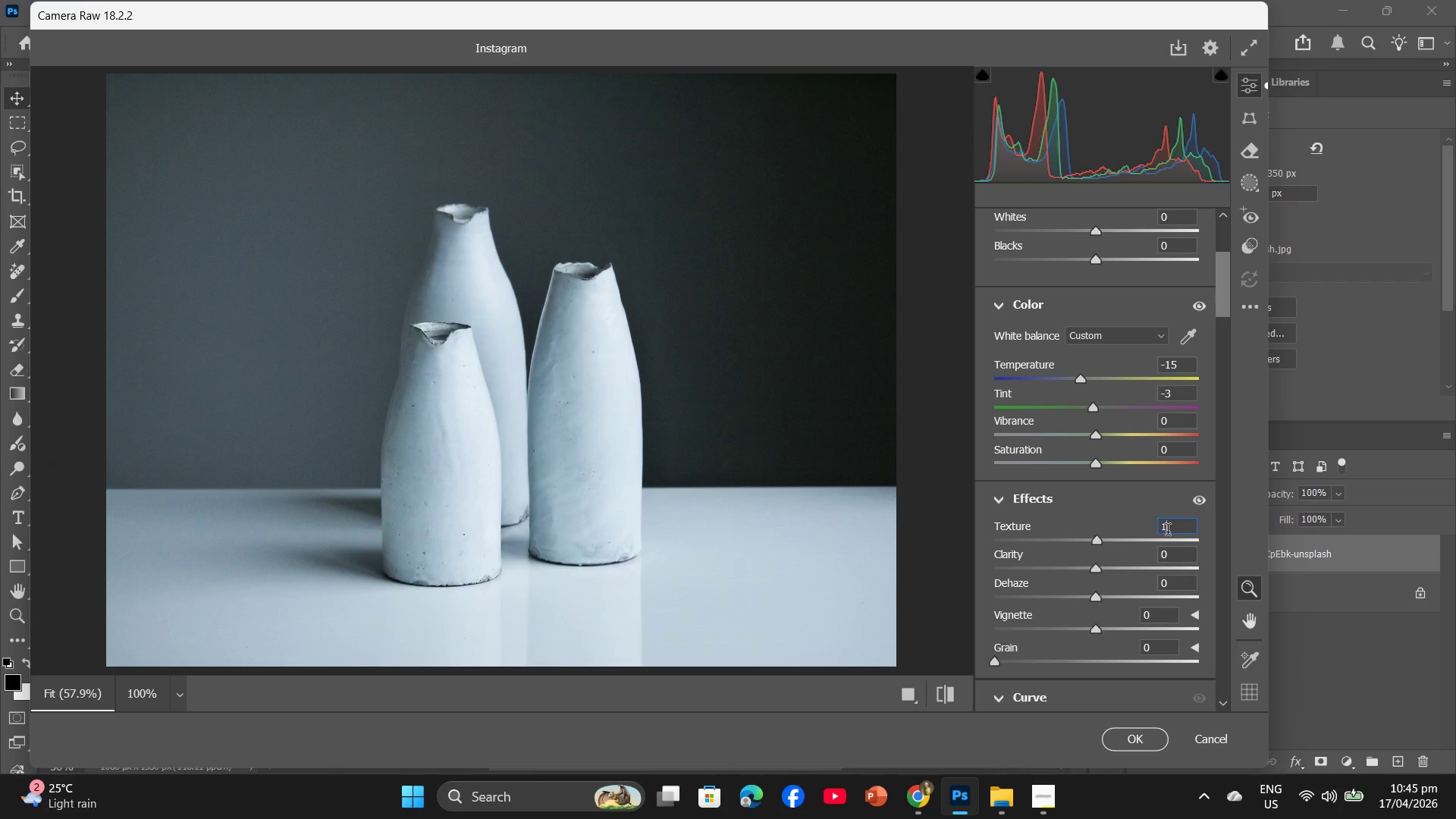 
key(Numpad1)
 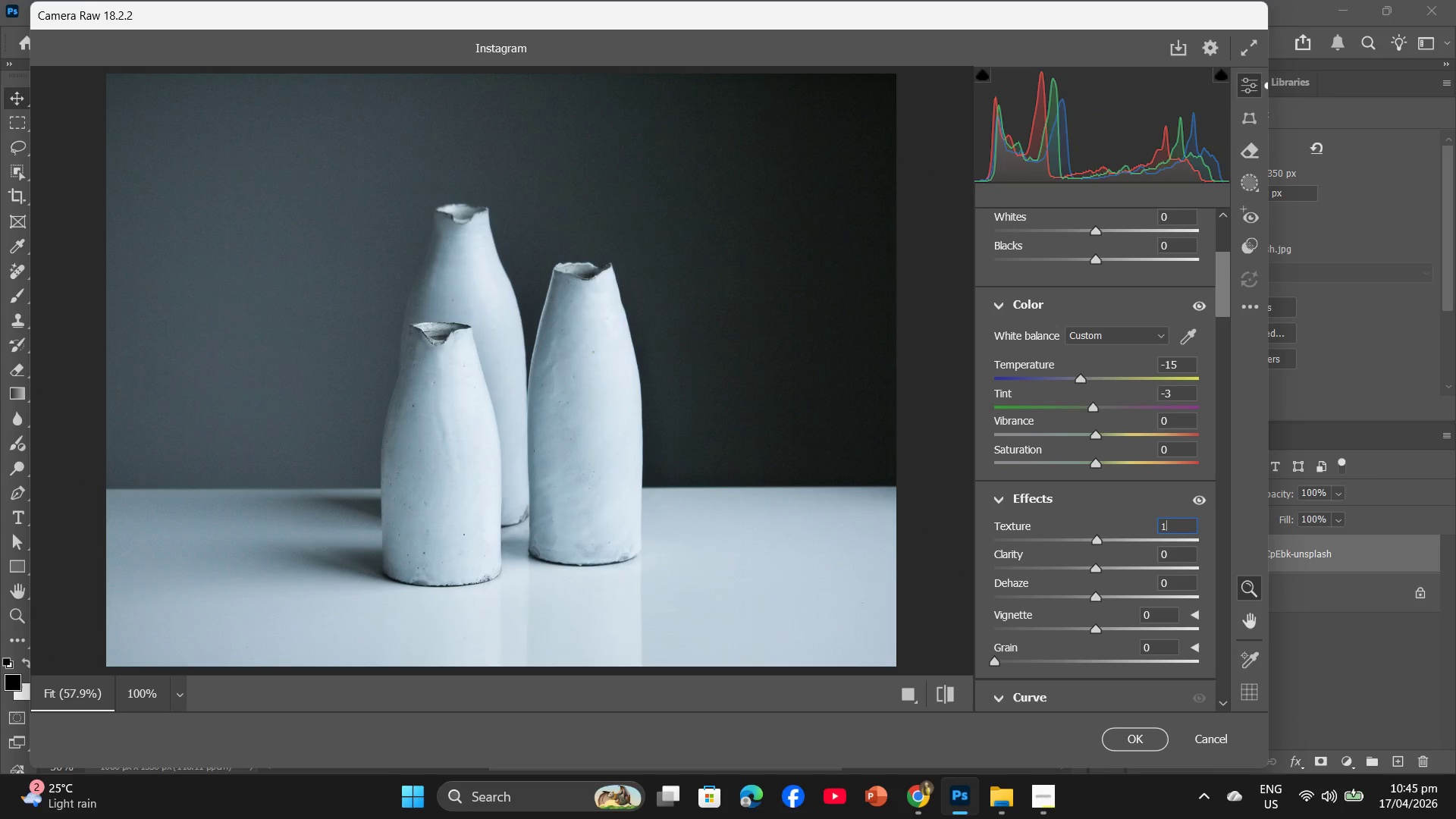 
key(Numpad0)
 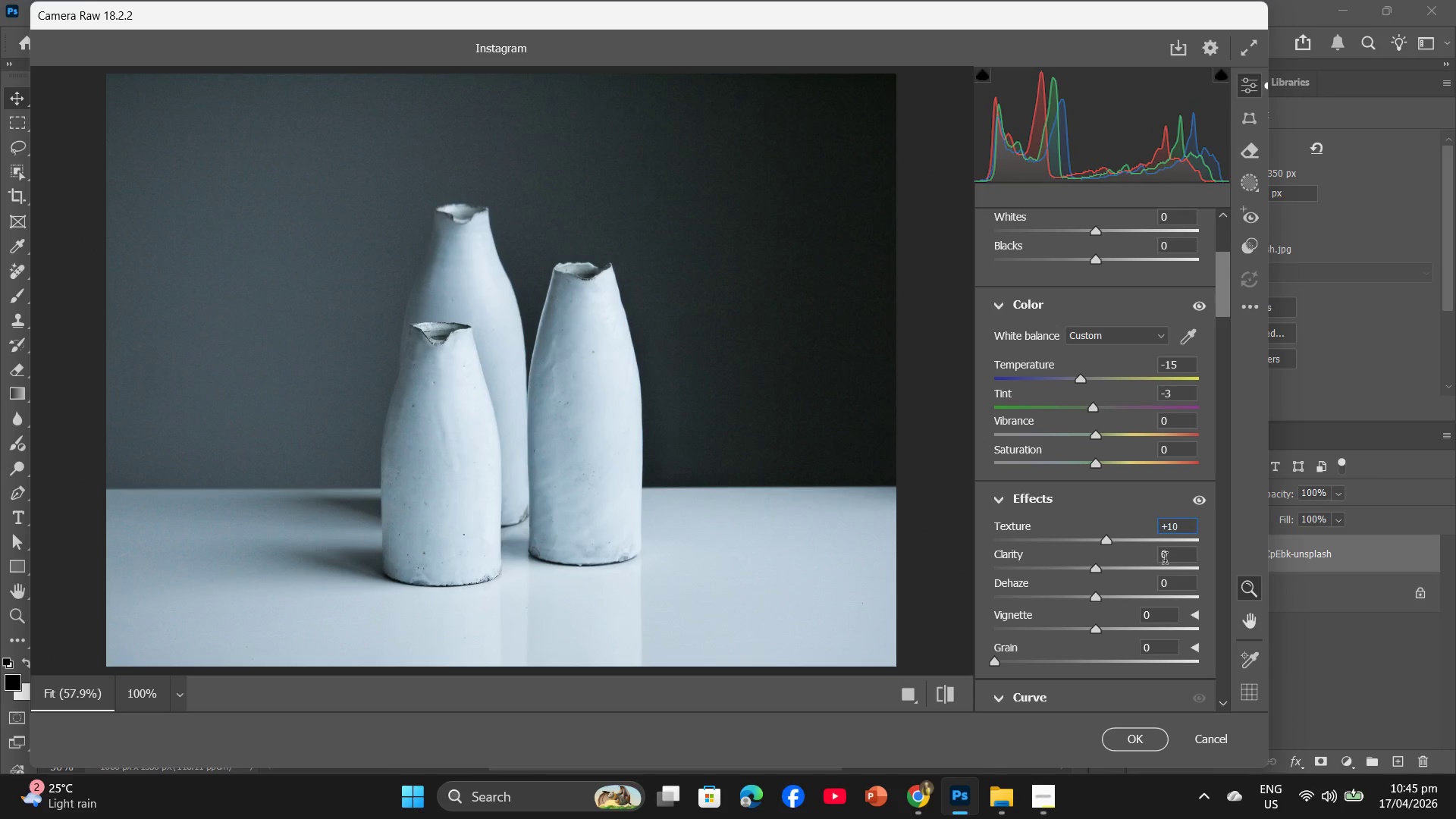 
left_click([1165, 560])
 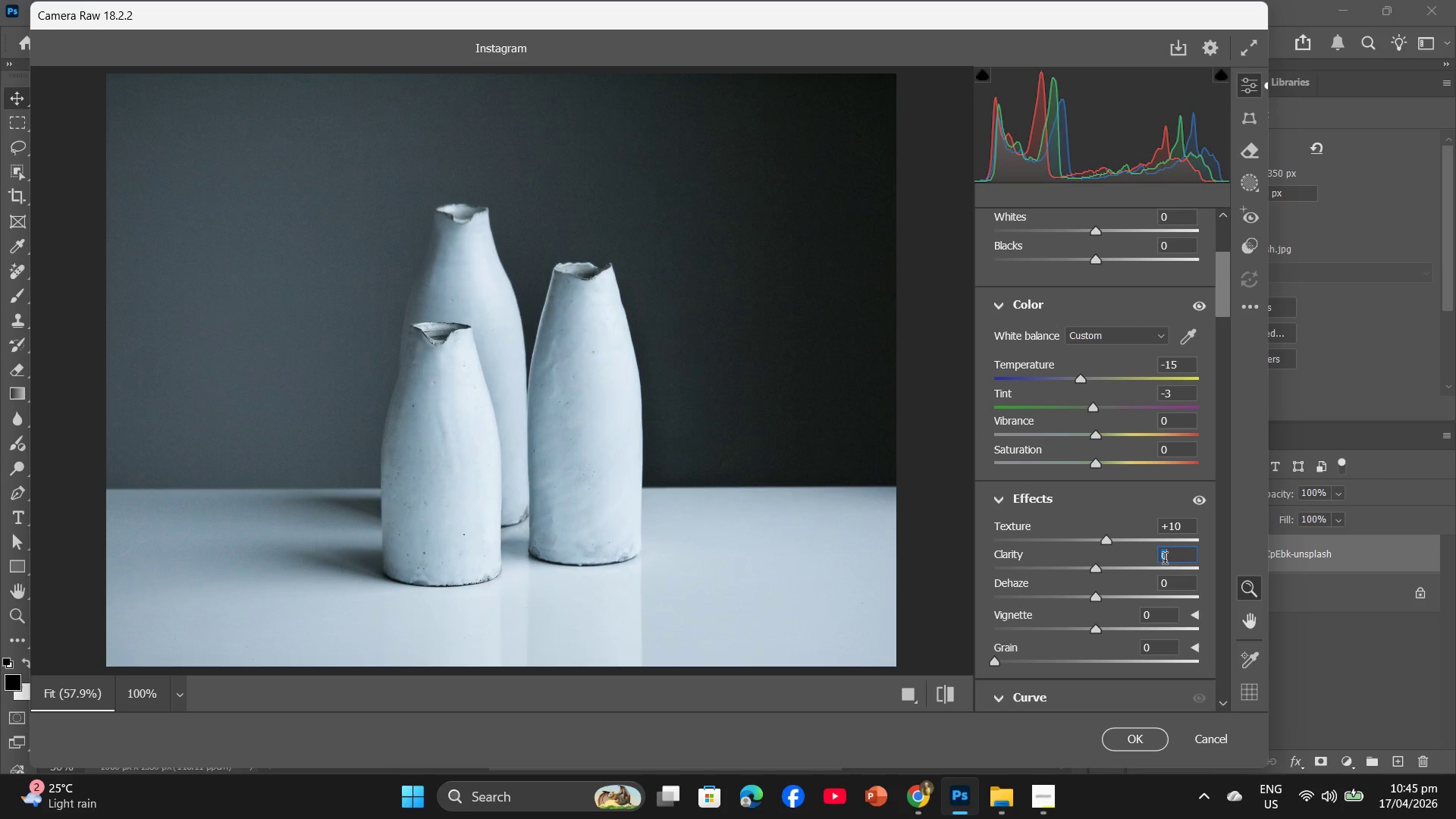 
key(Numpad1)
 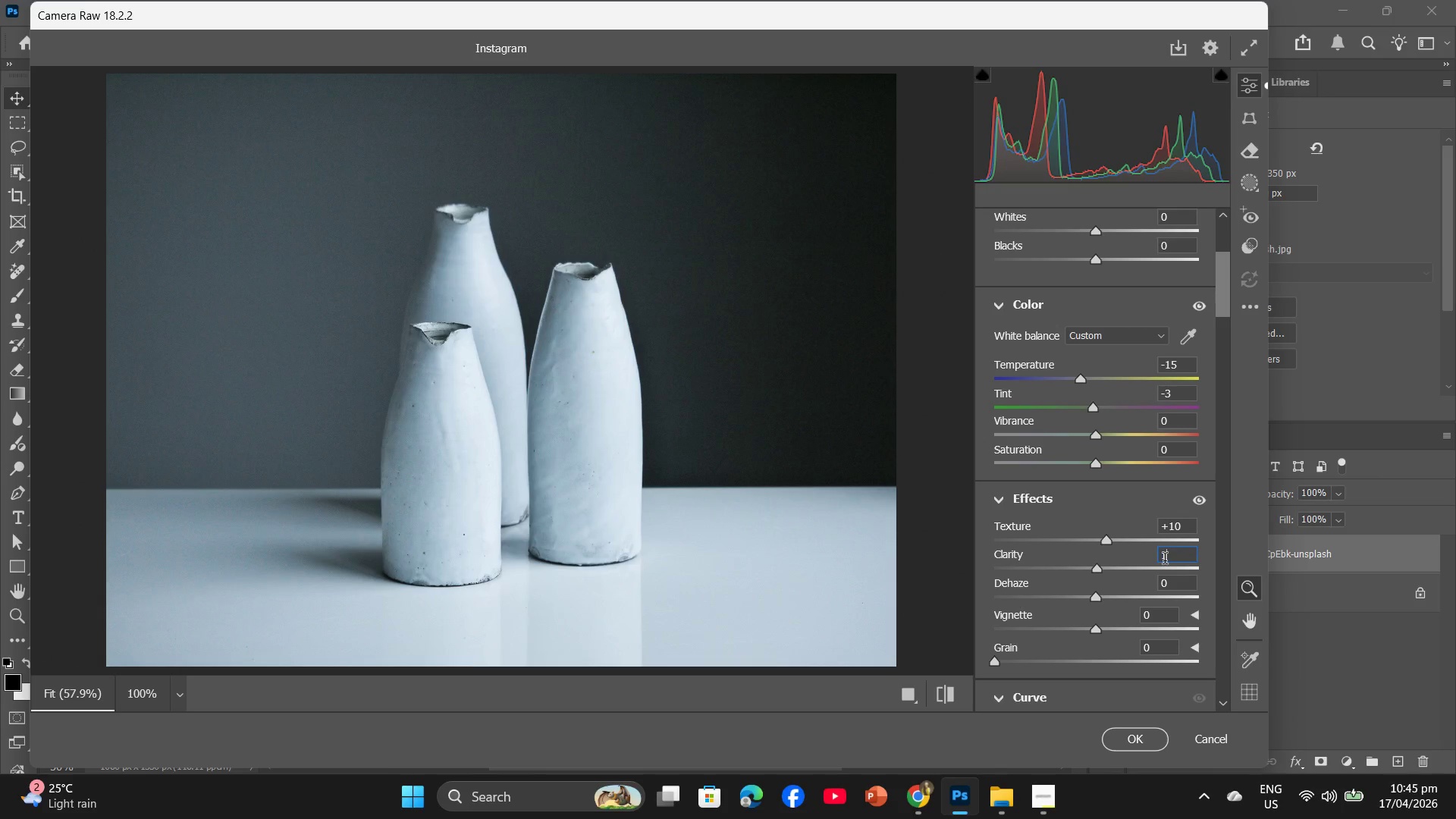 
key(Numpad0)
 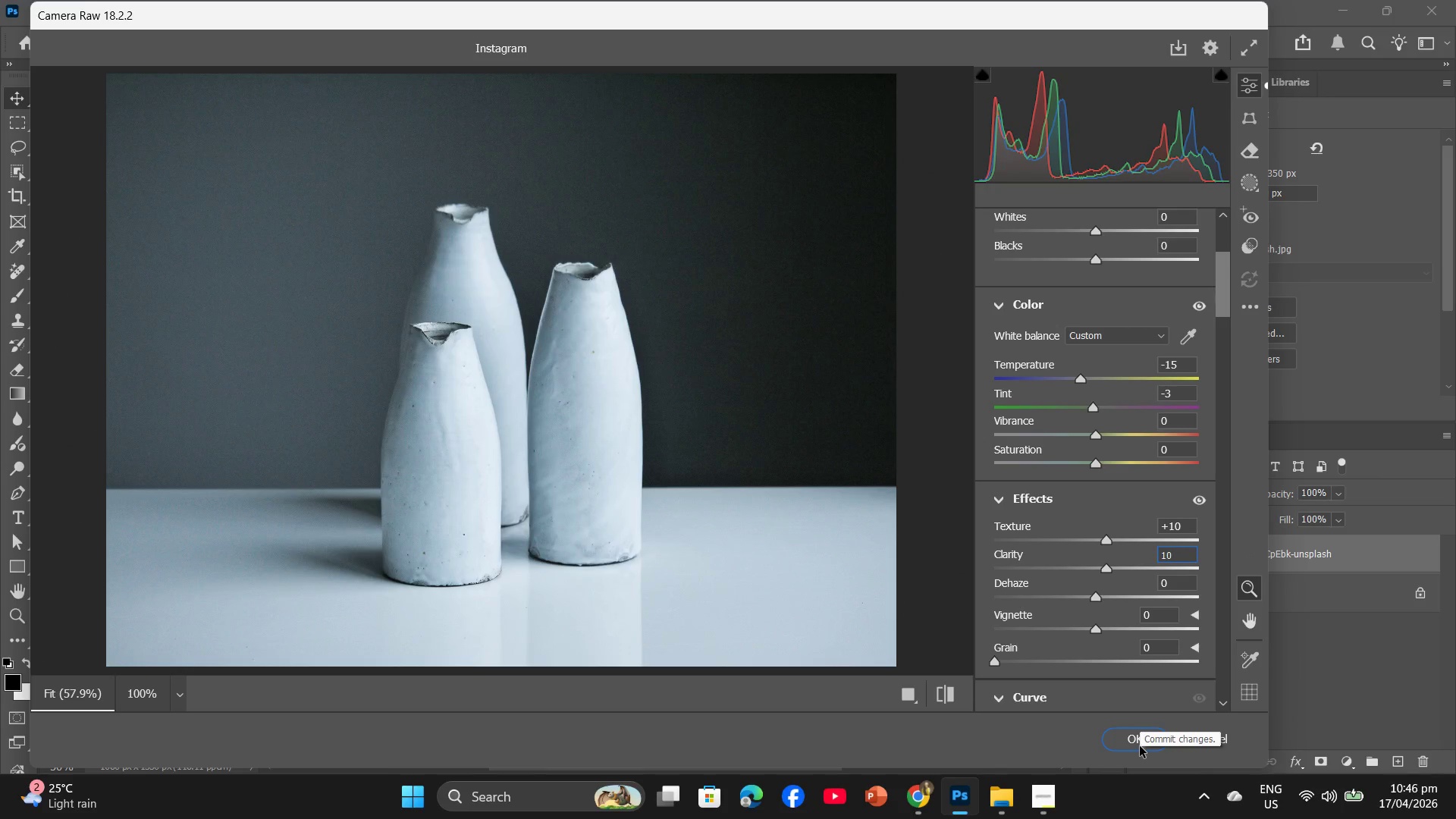 
left_click([1140, 746])
 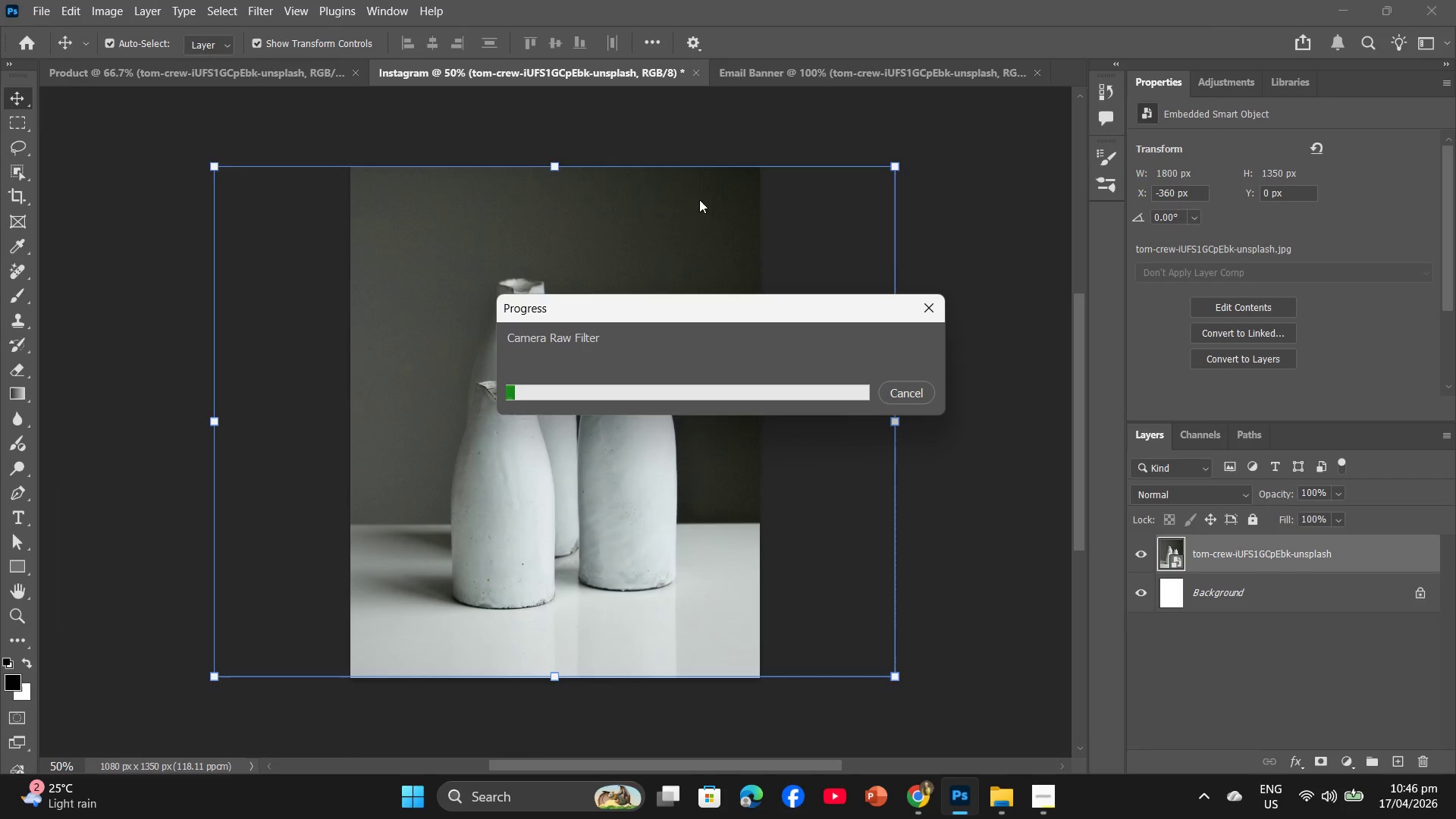 
mouse_move([786, 80])
 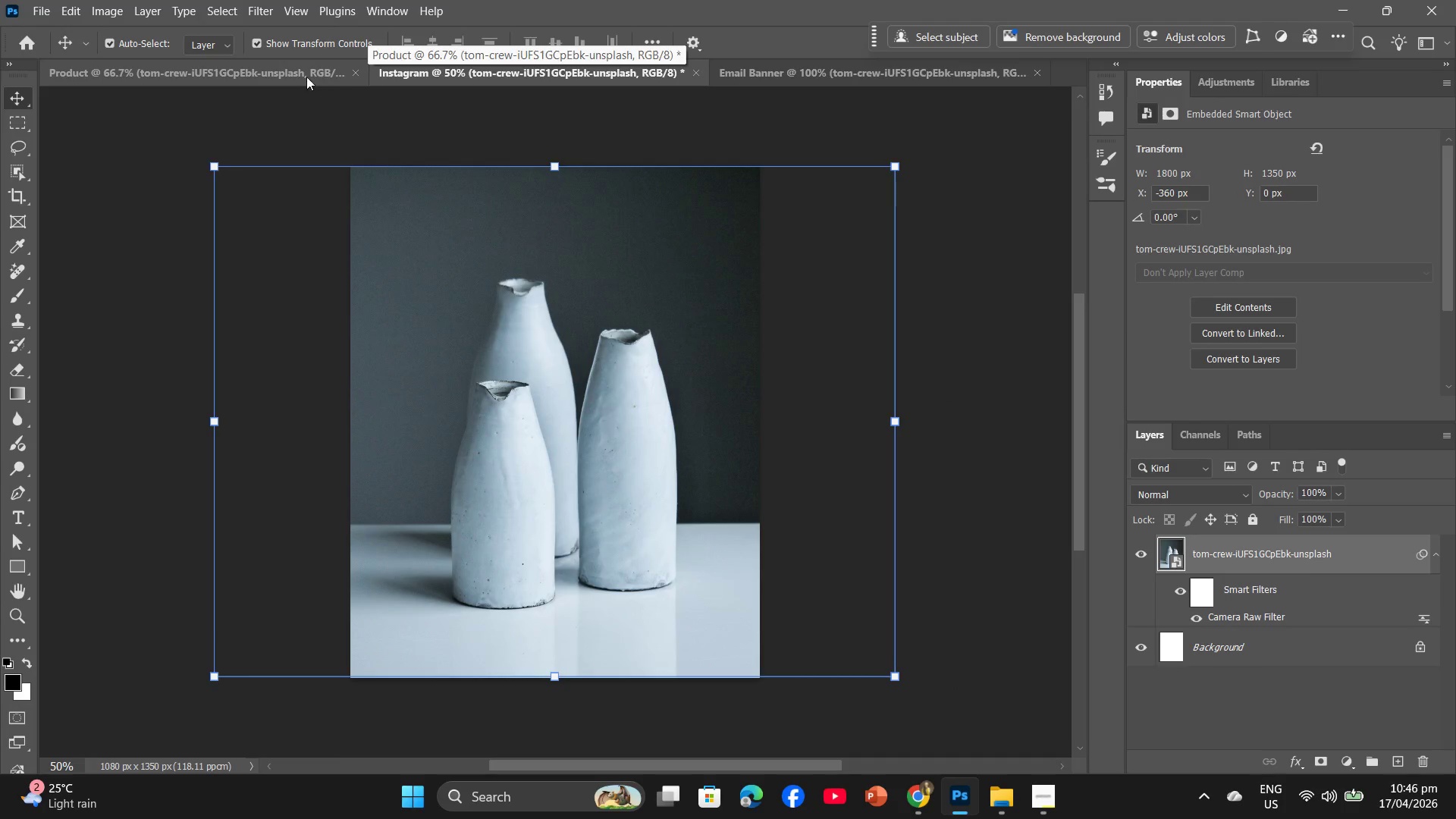 
left_click([299, 72])
 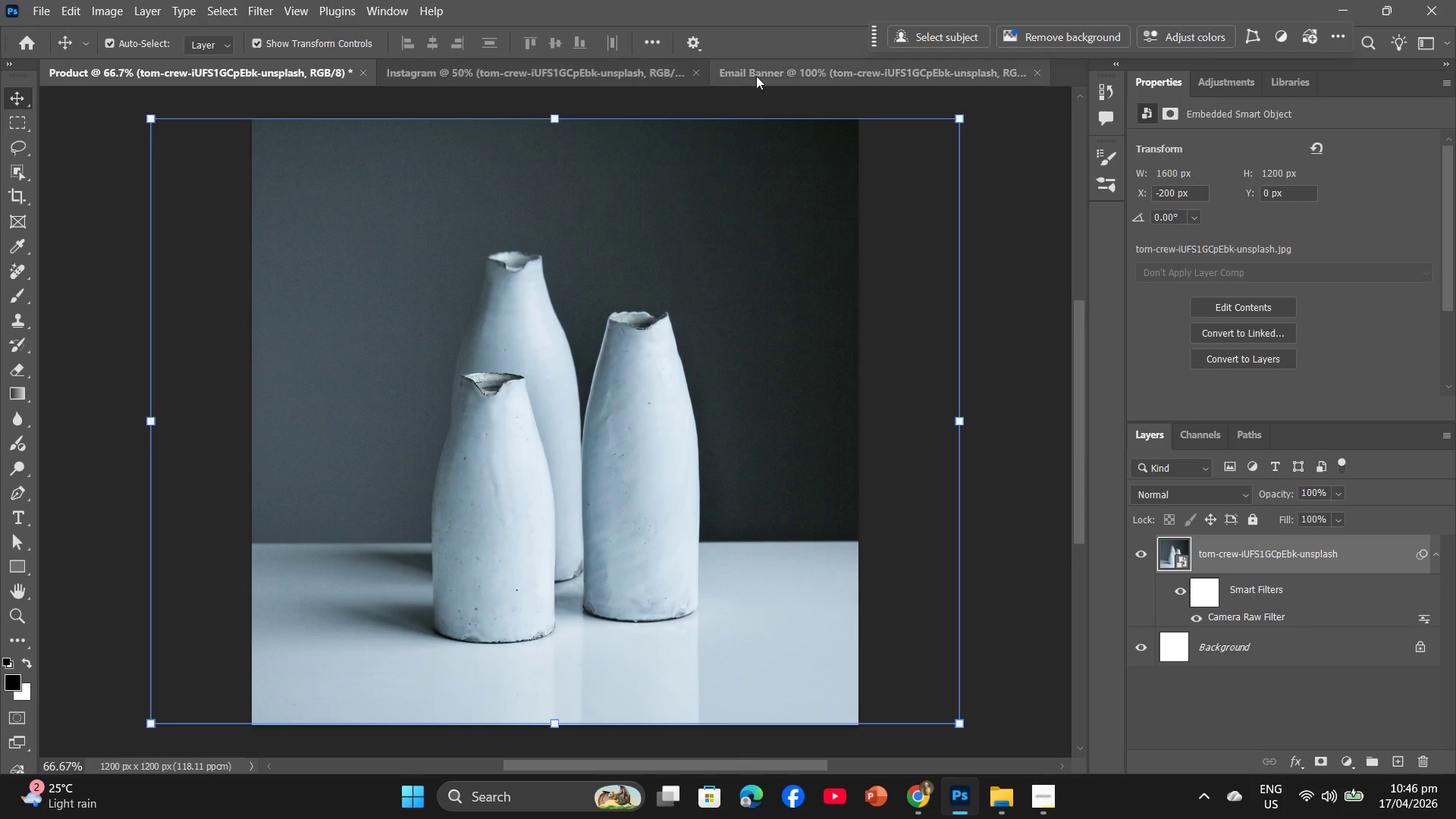 
left_click([763, 74])
 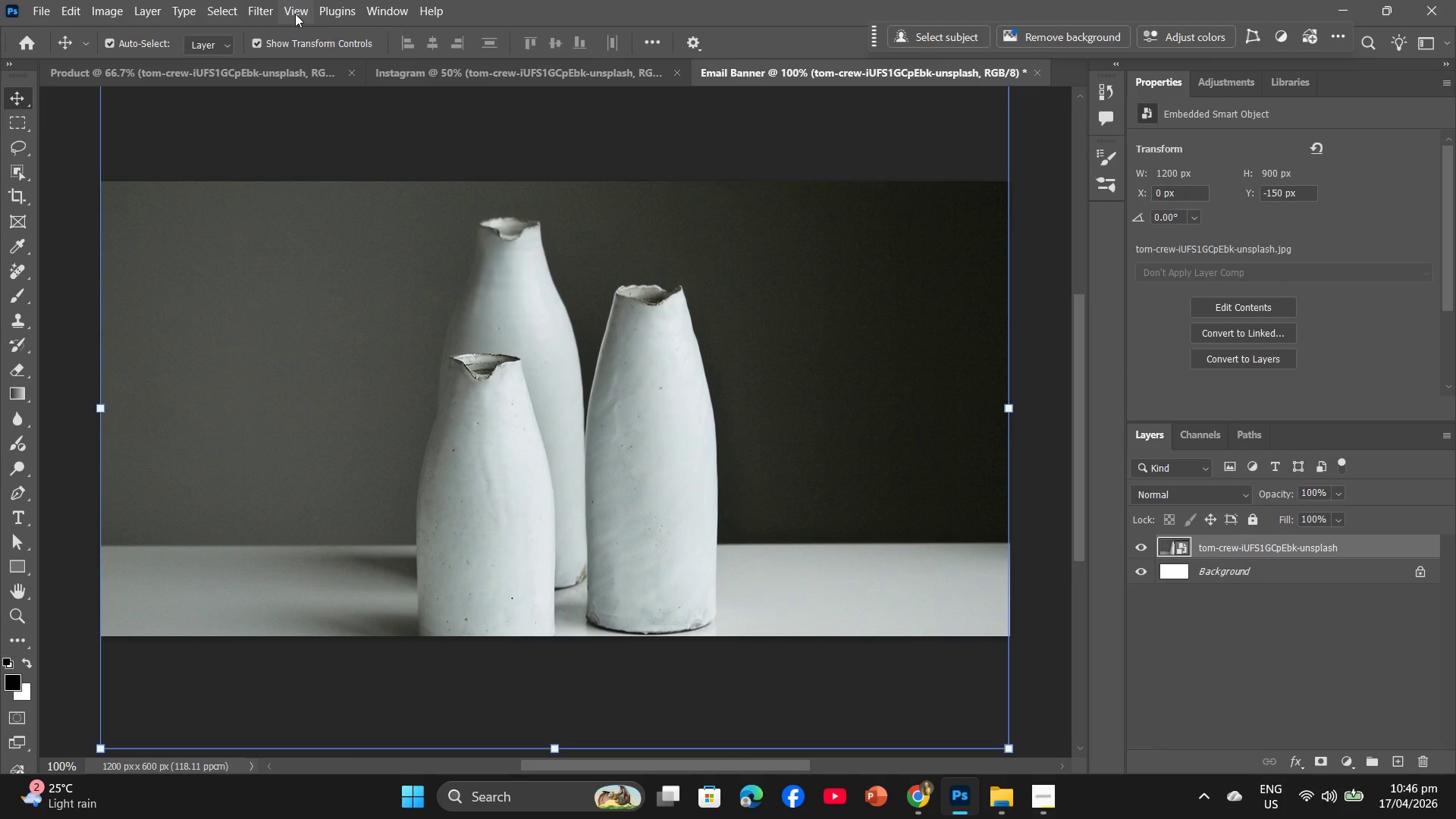 
left_click([271, 9])
 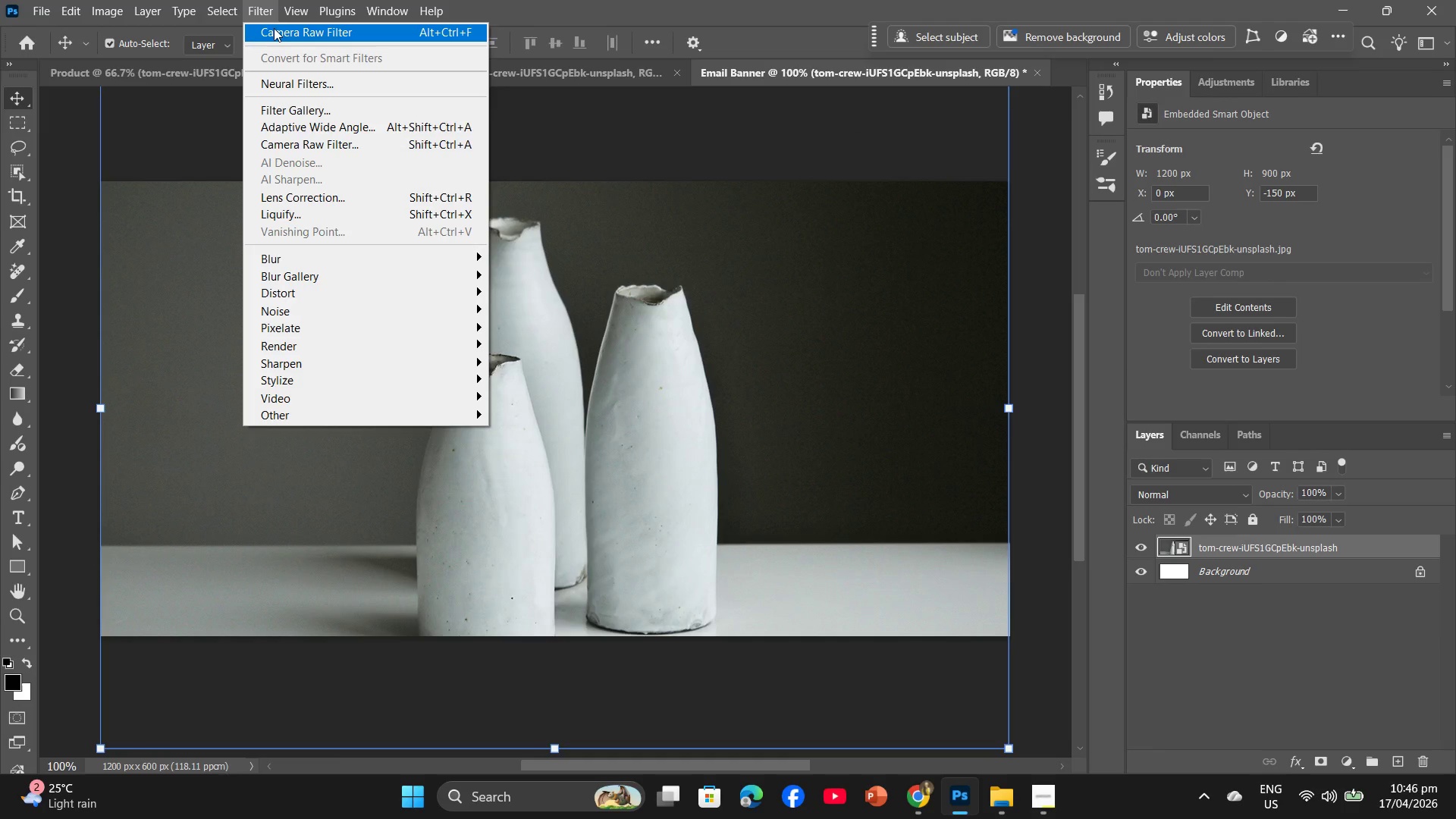 
left_click([275, 31])
 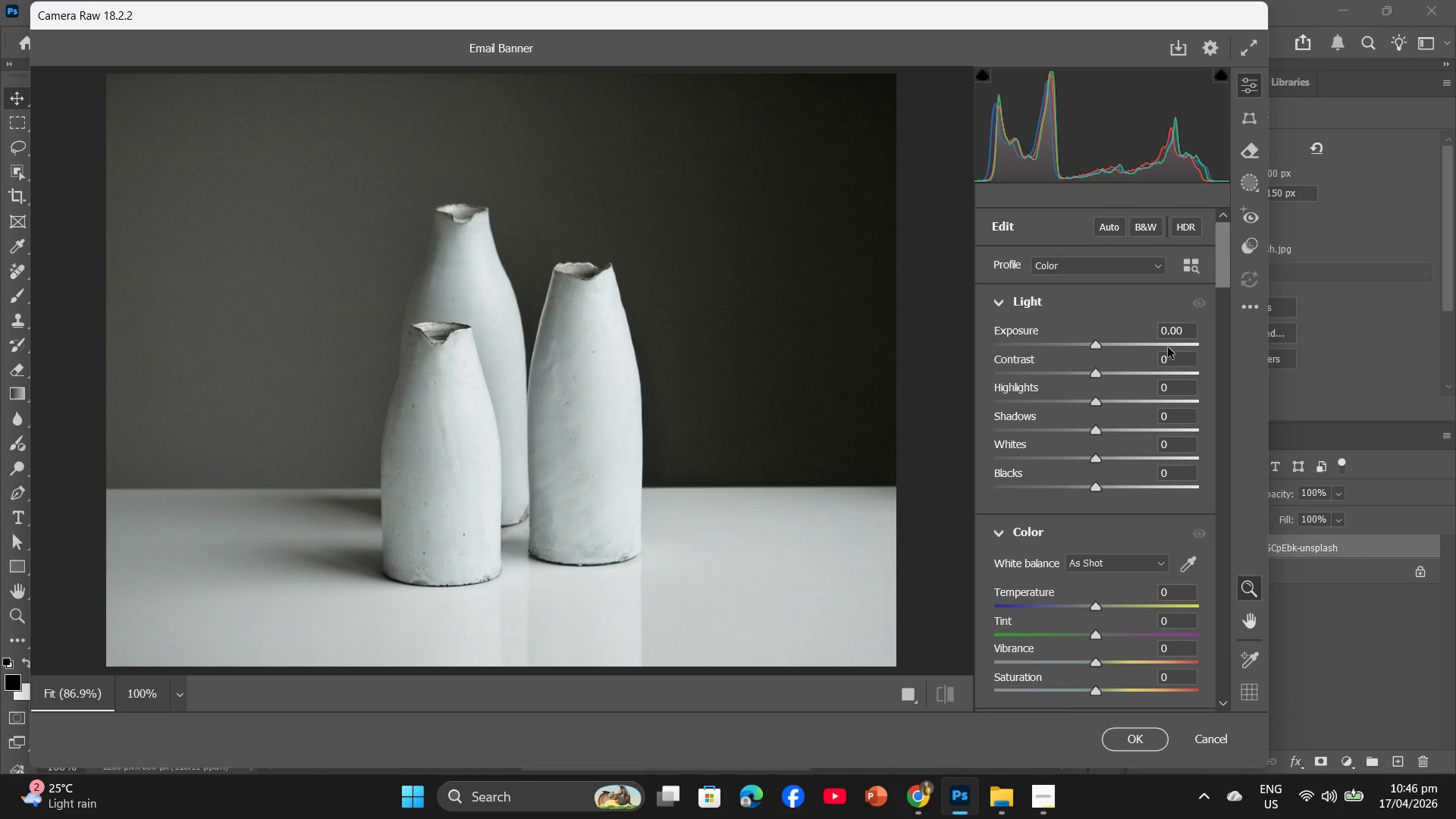 
left_click([1171, 359])
 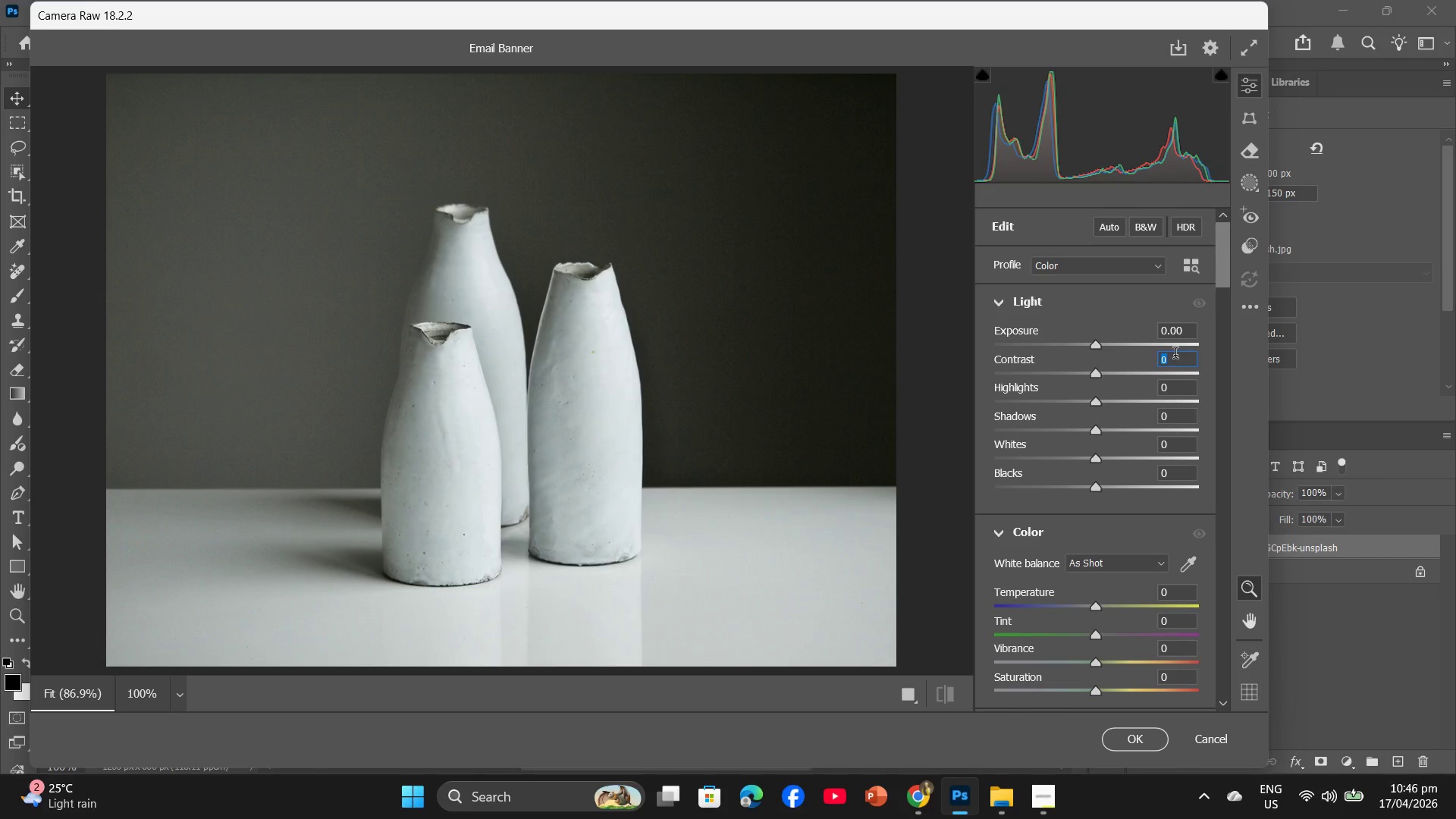 
key(Numpad1)
 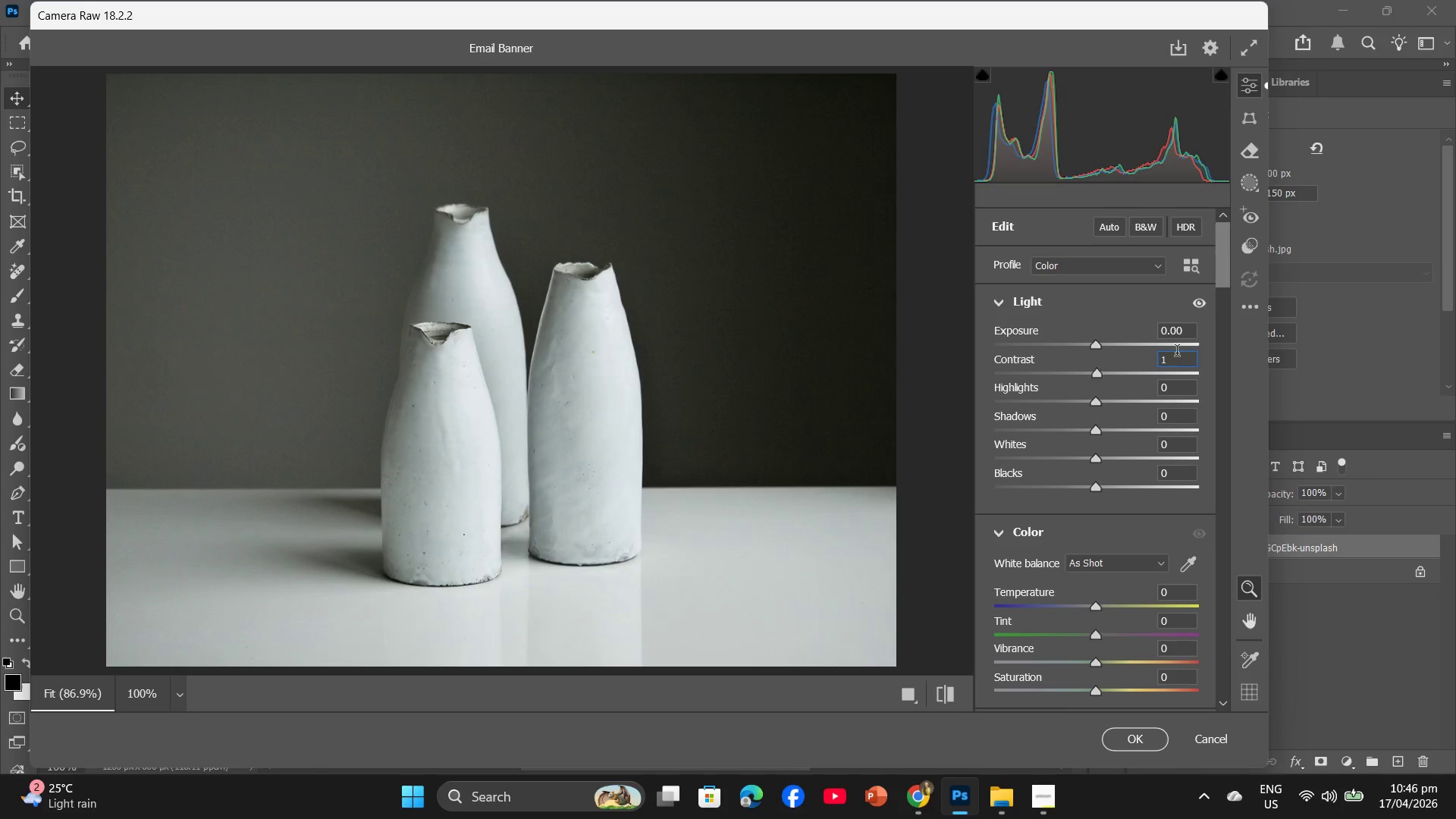 
key(Numpad0)
 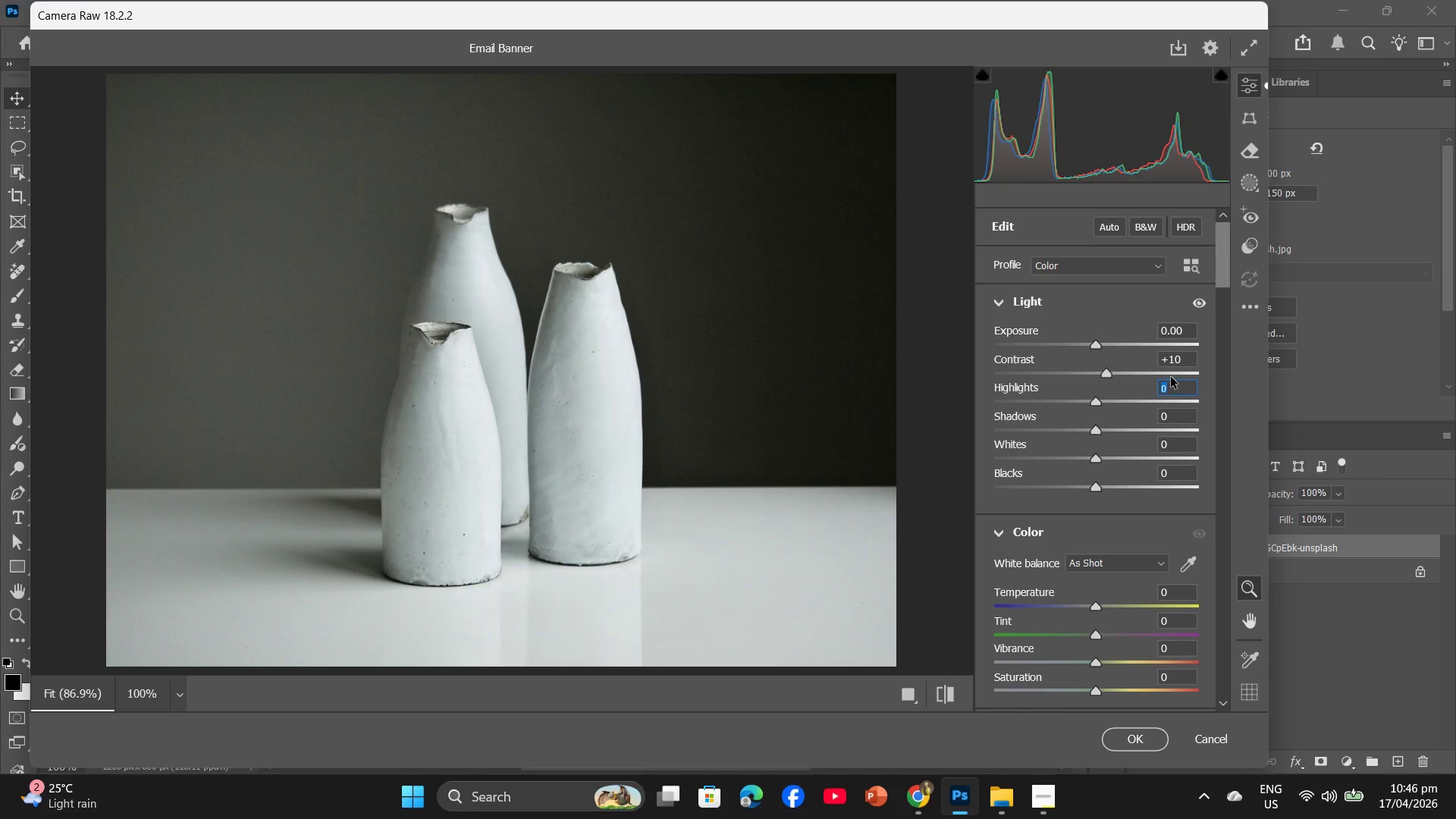 
key(Minus)
 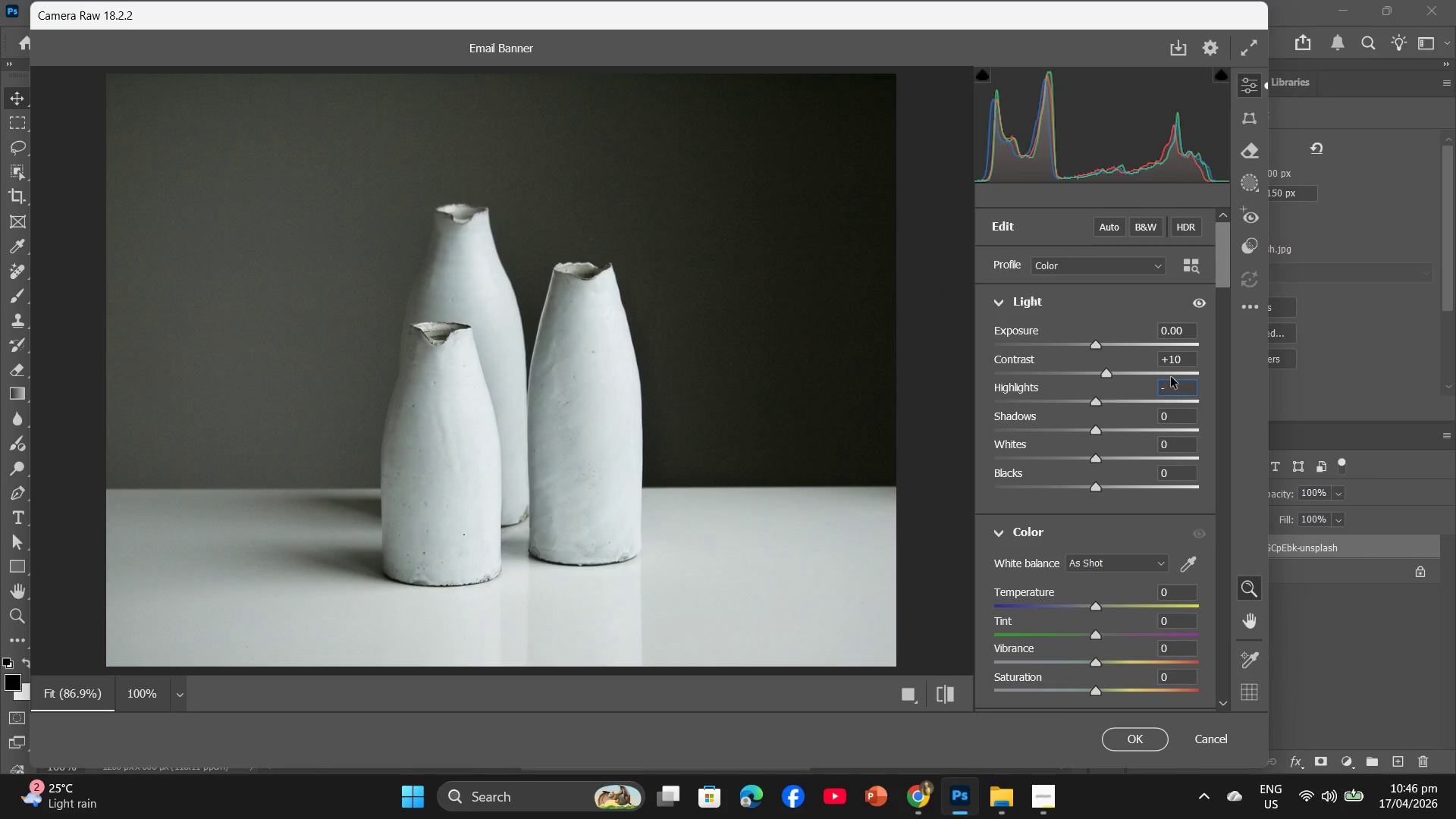 
key(Numpad5)
 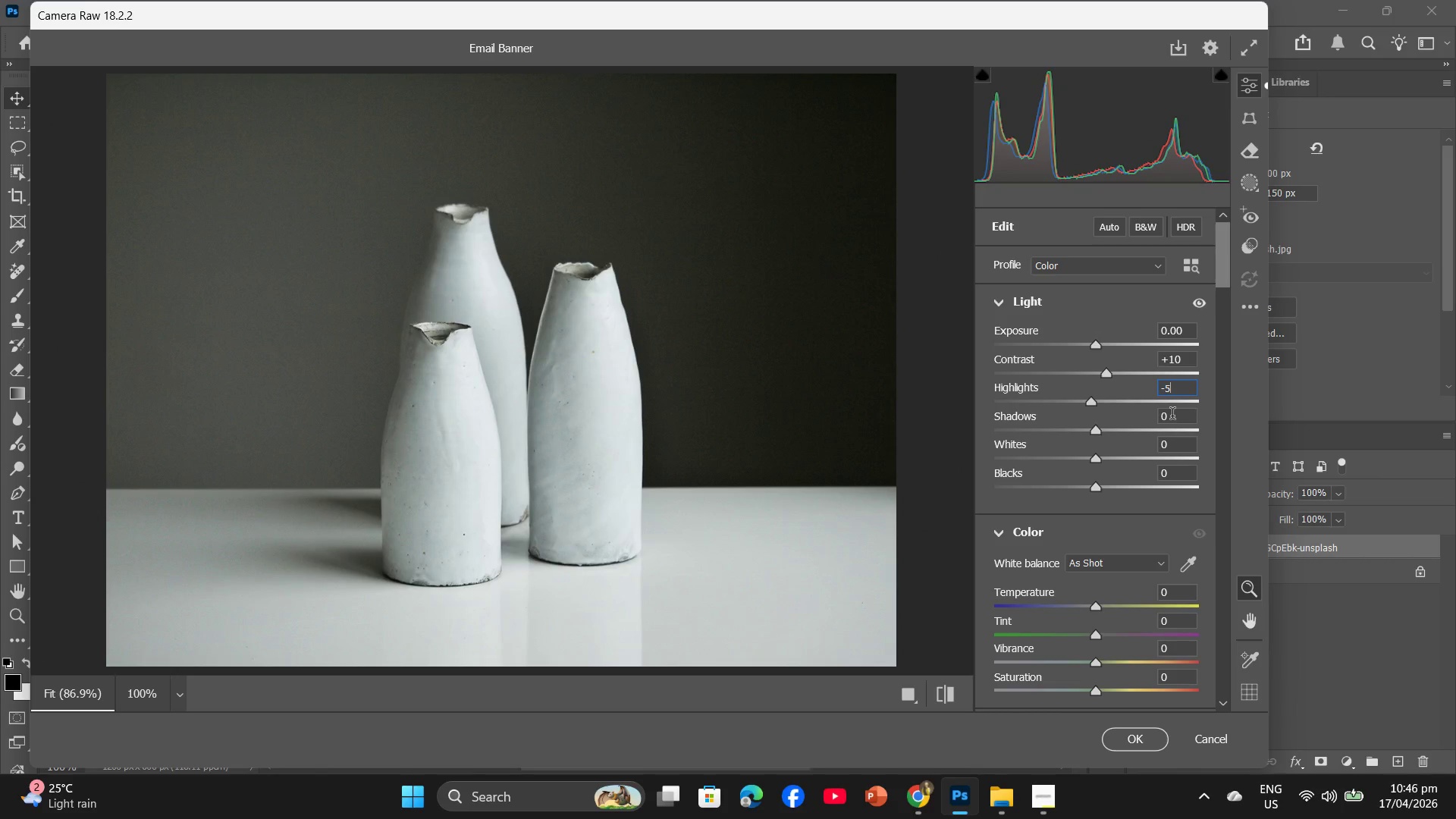 
left_click([1172, 416])
 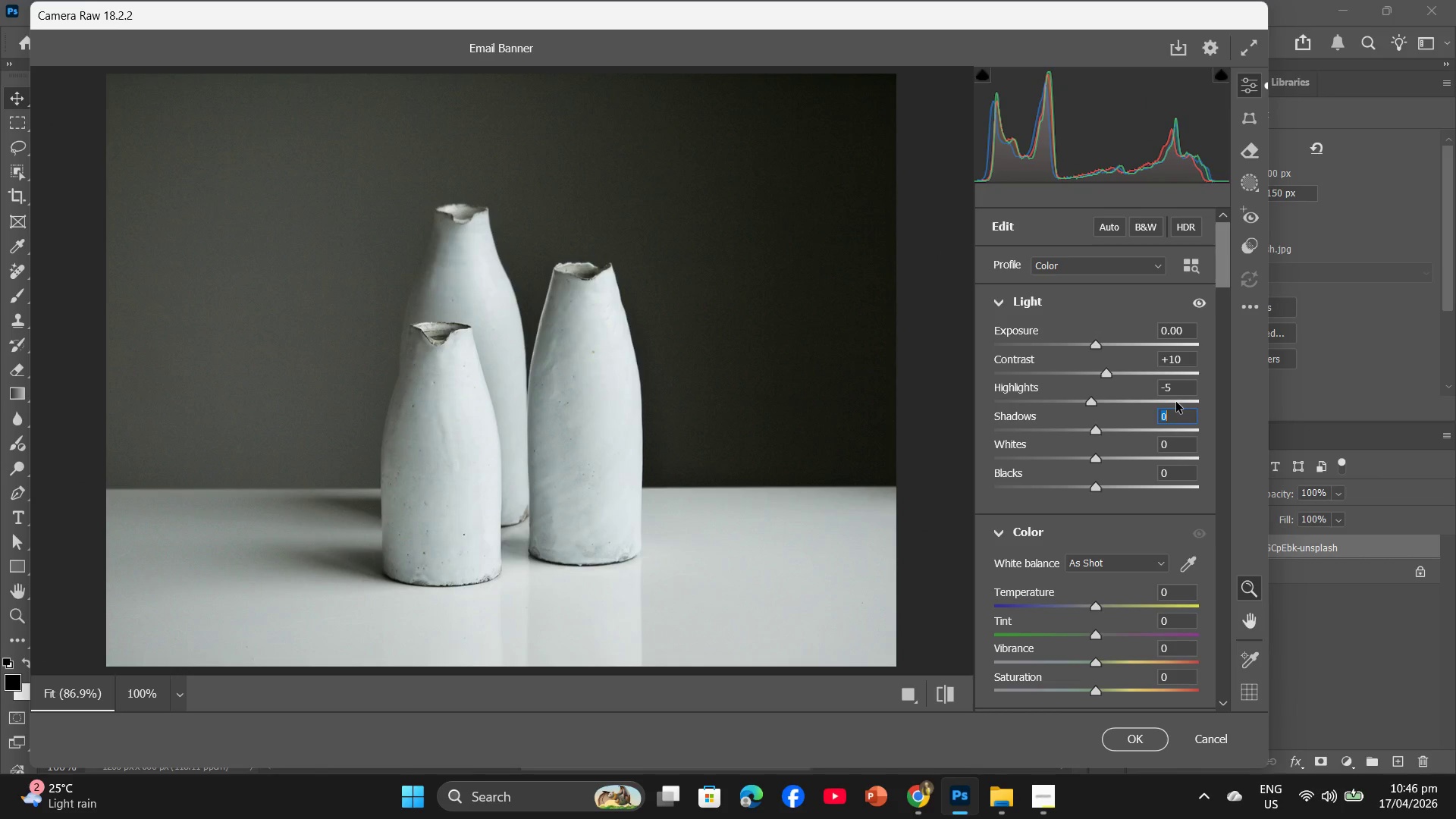 
key(Numpad5)
 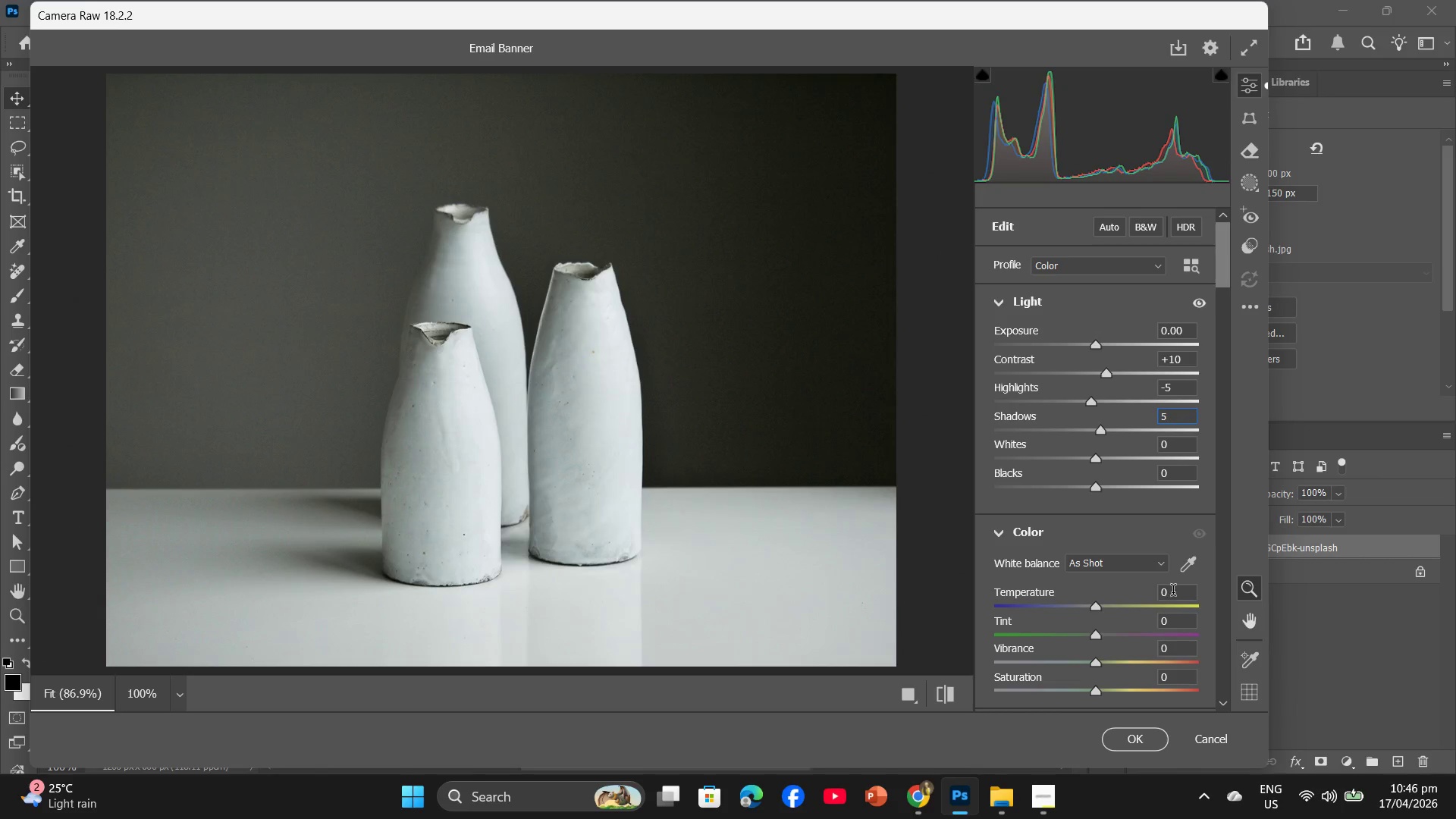 
left_click([1172, 594])
 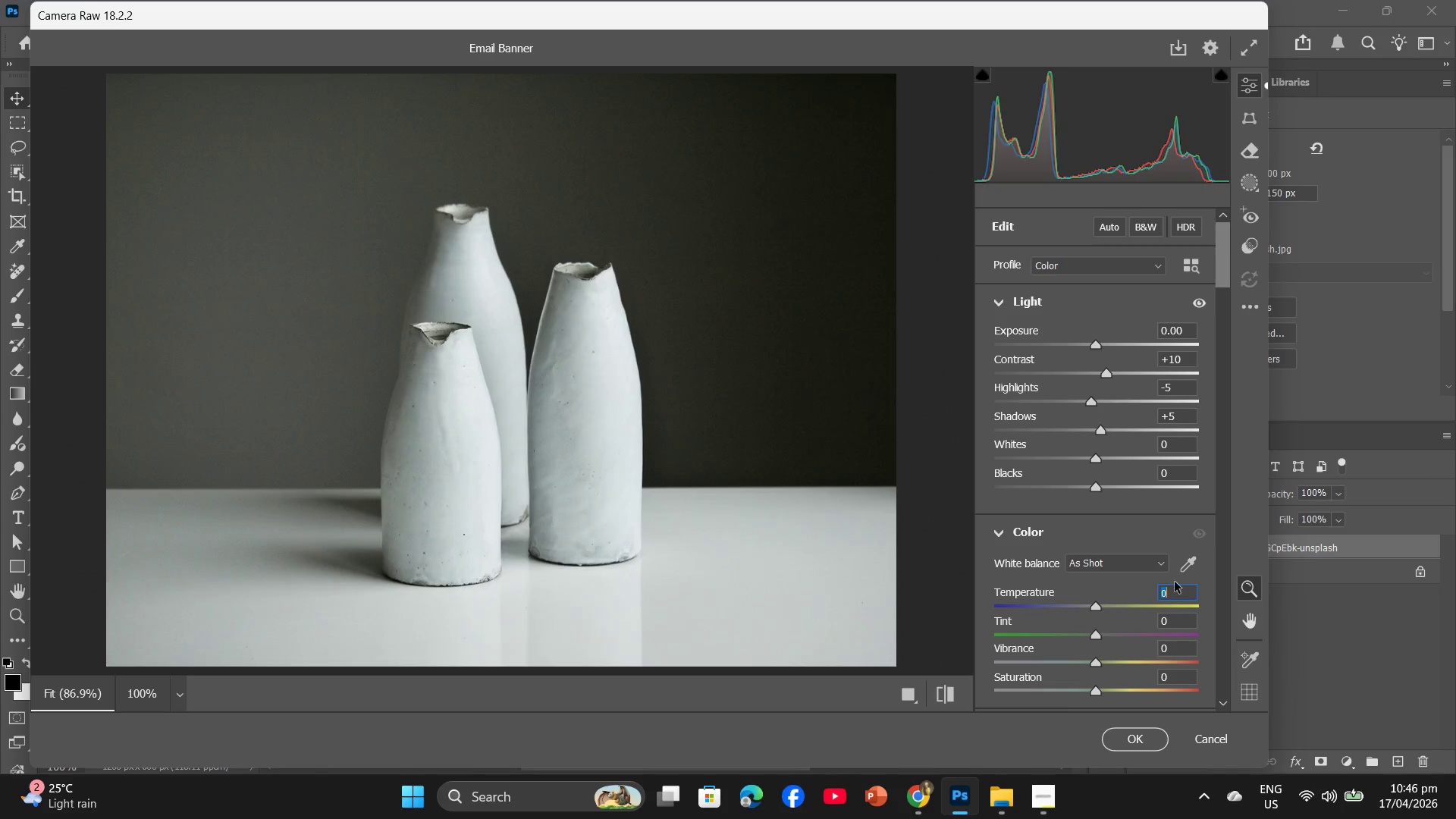 
key(Minus)
 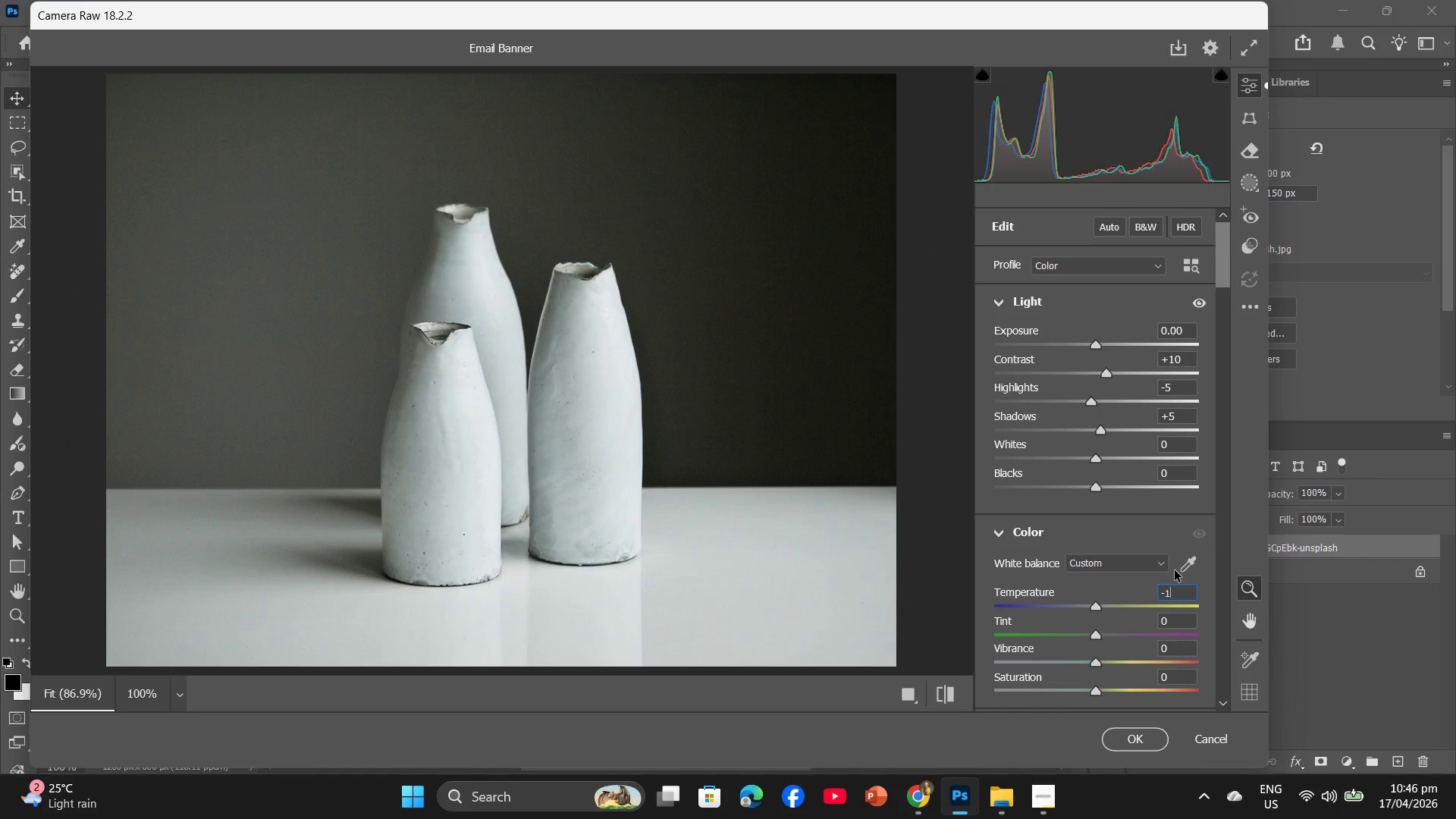 
key(Numpad1)
 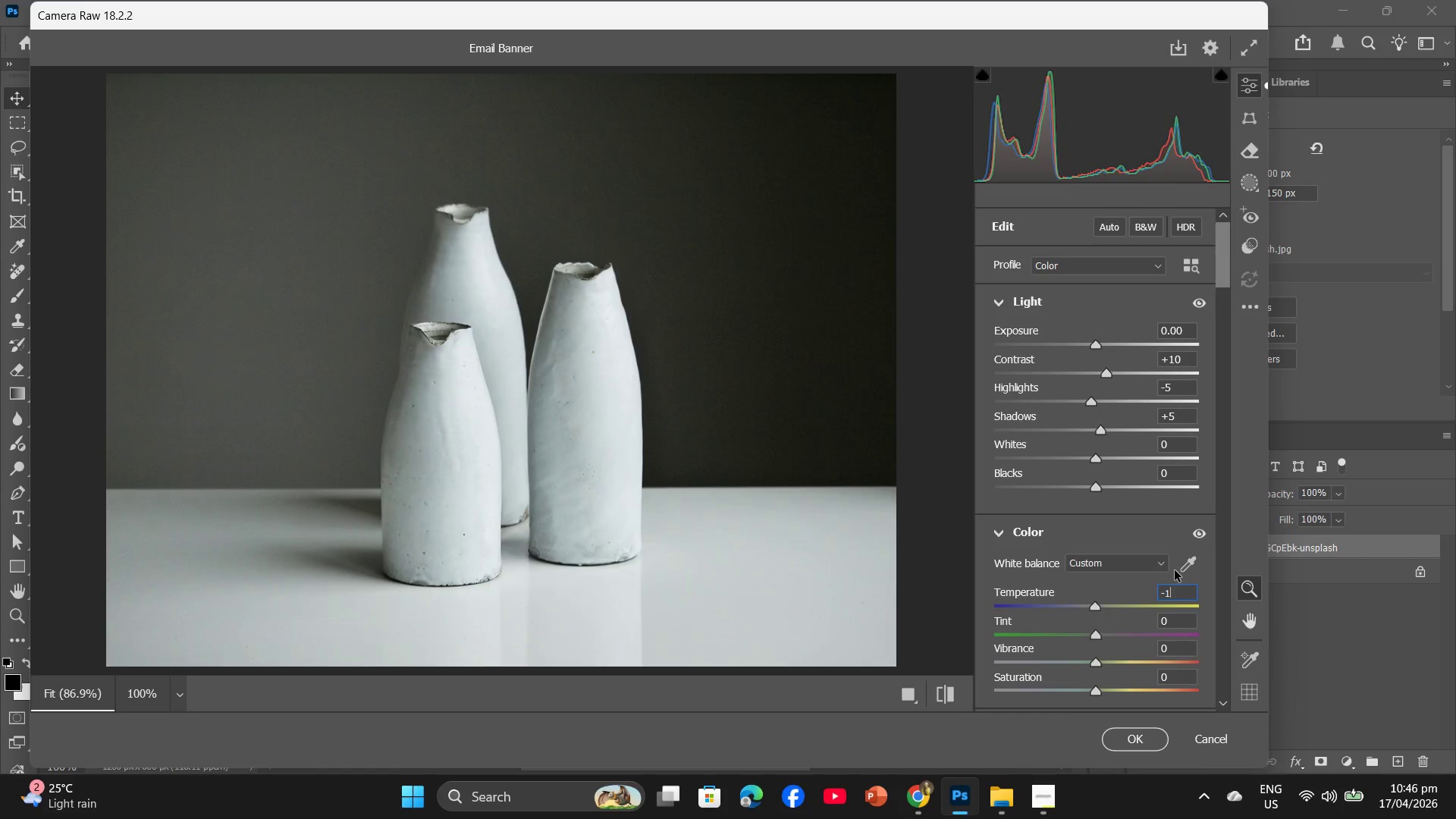 
key(Numpad5)
 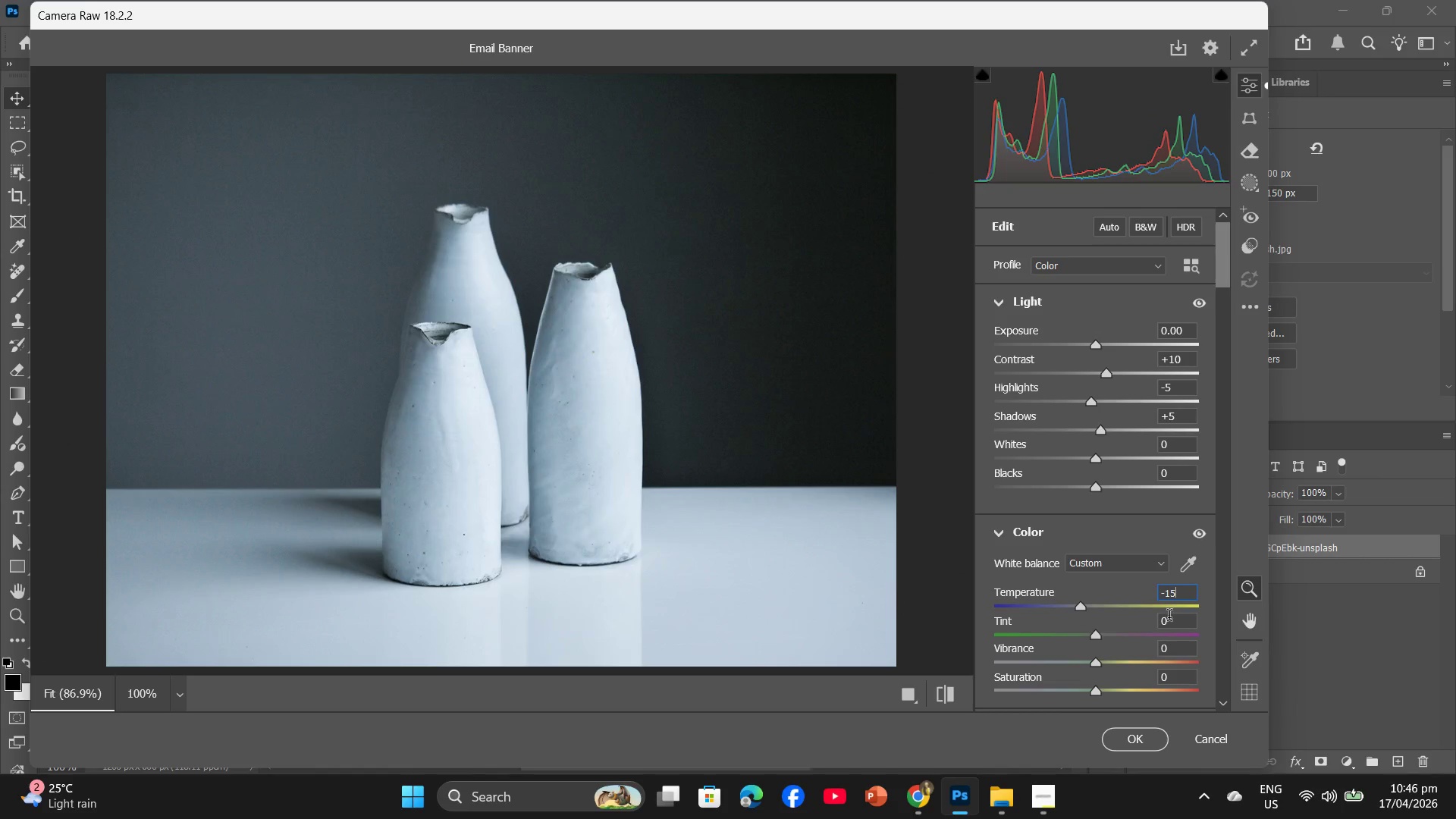 
left_click([1169, 619])
 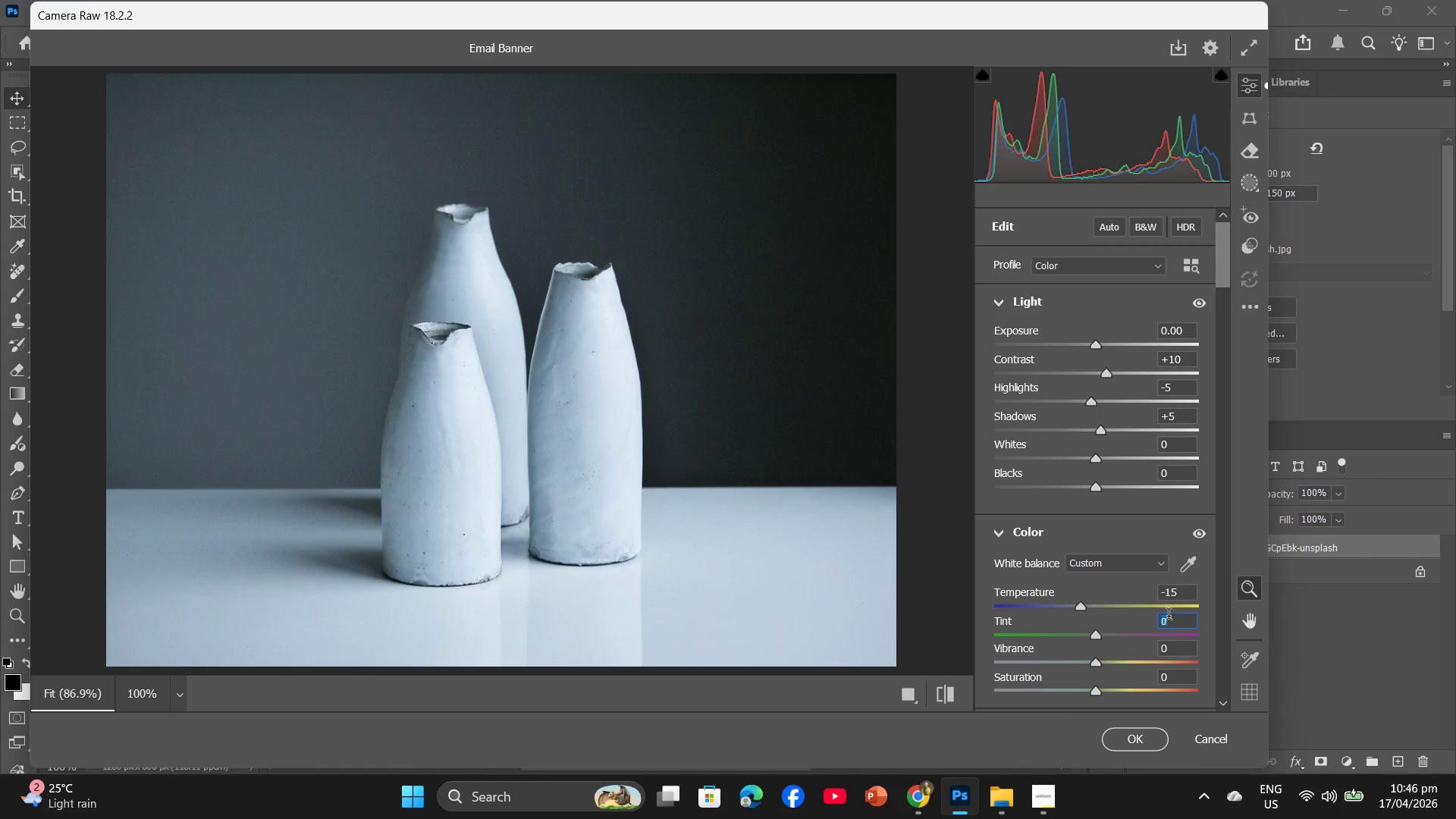 
key(Minus)
 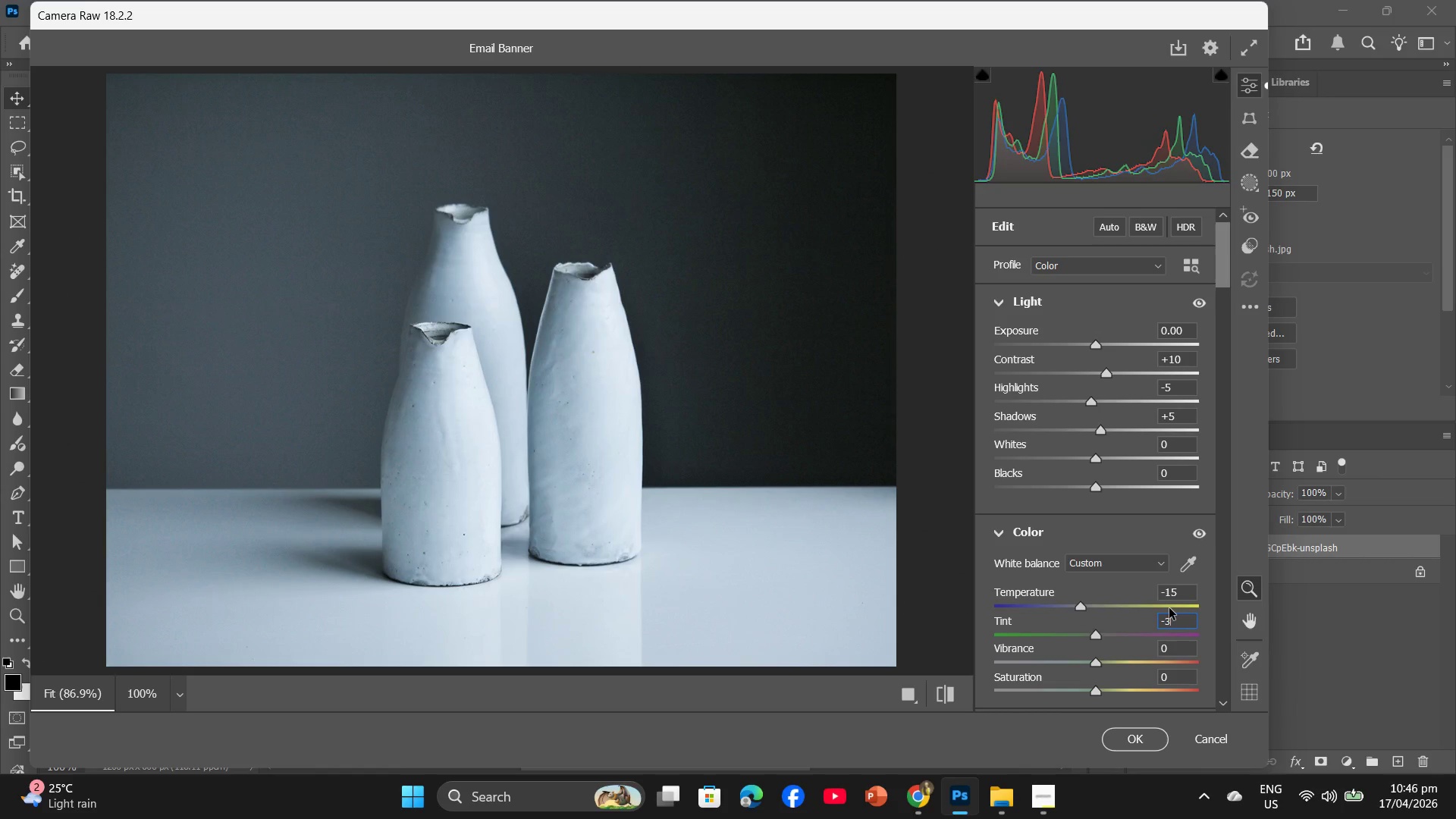 
key(Numpad3)
 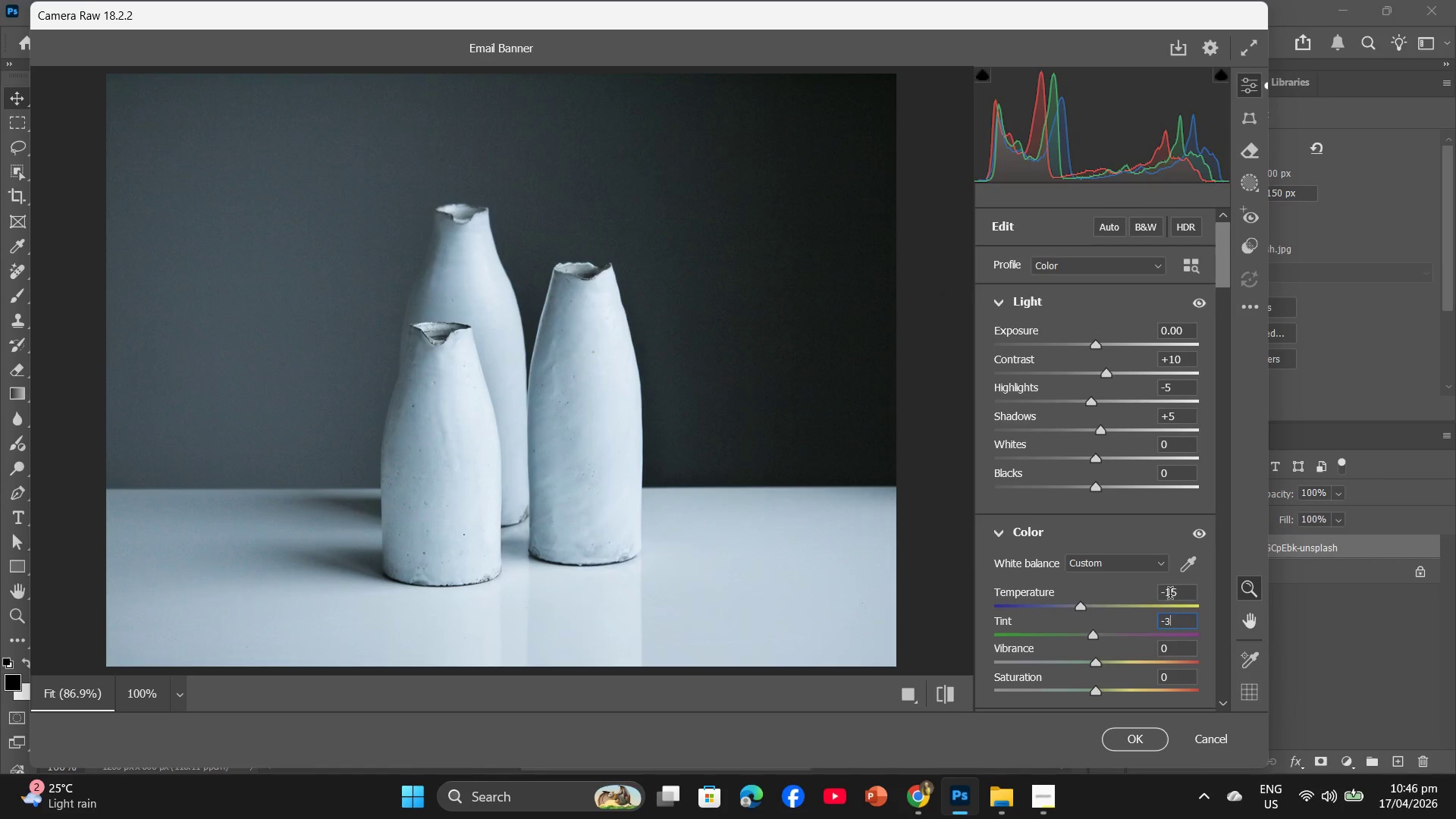 
scroll: coordinate [1170, 595], scroll_direction: down, amount: 3.0
 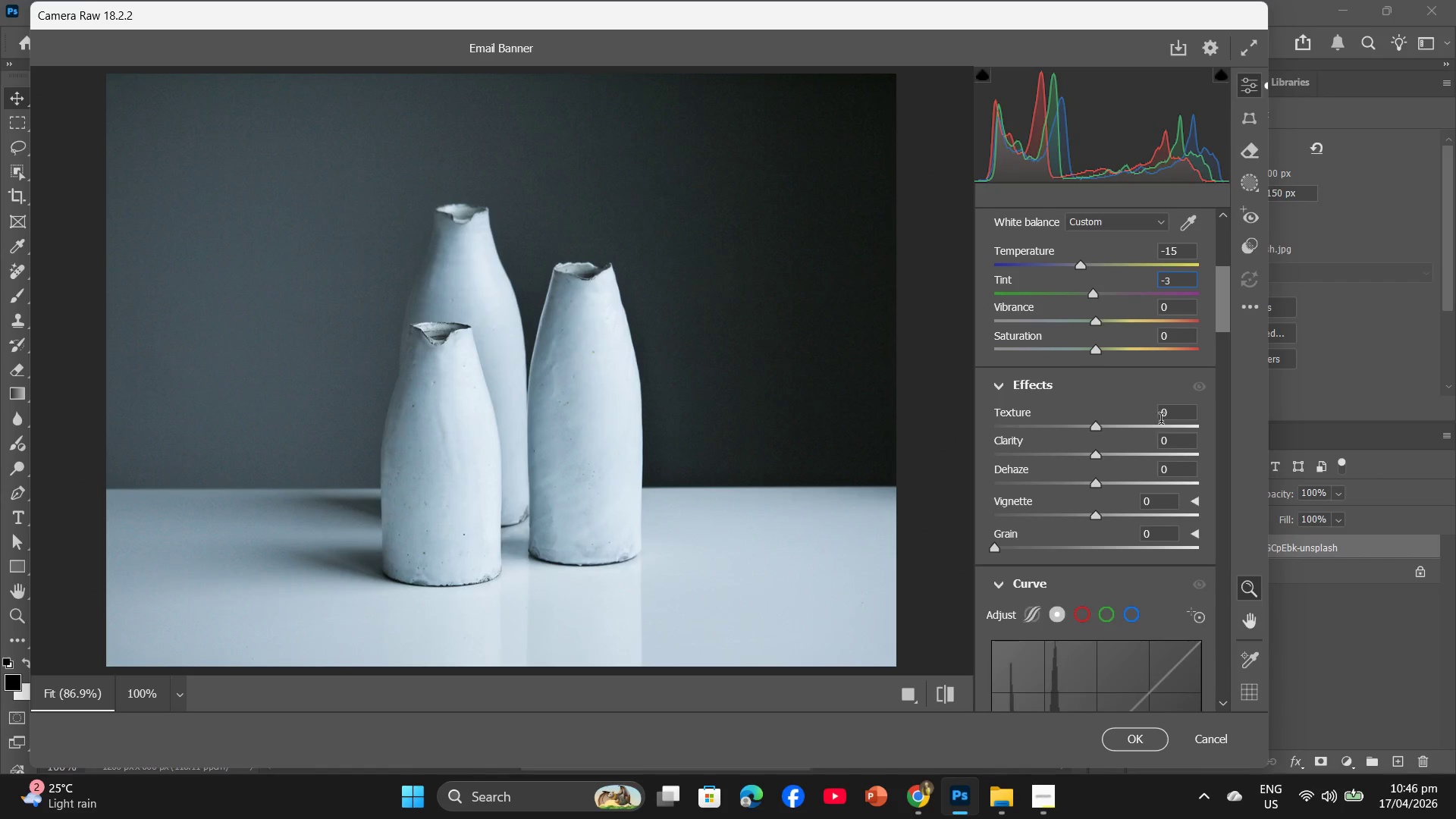 
left_click([1163, 416])
 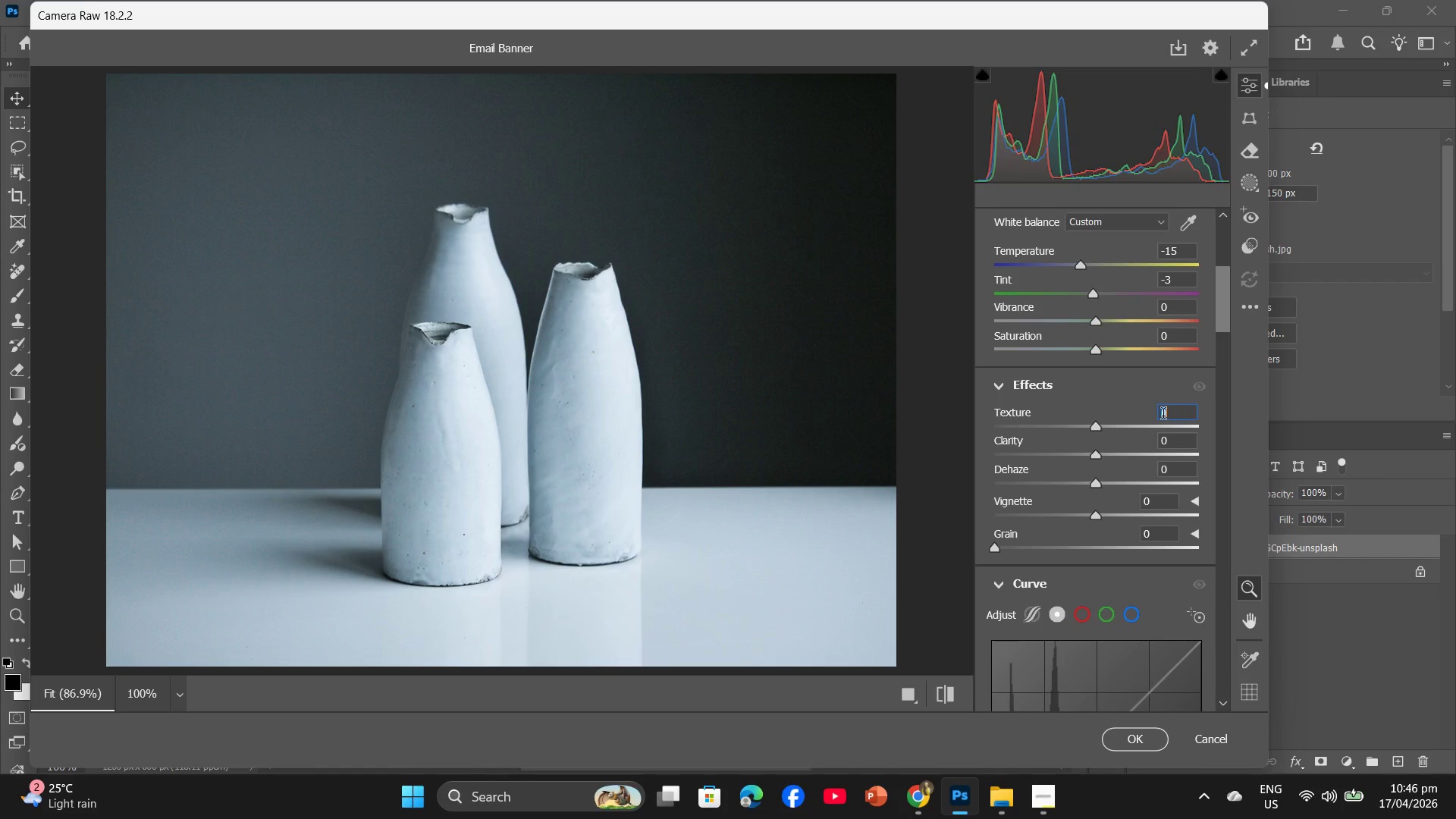 
key(Numpad1)
 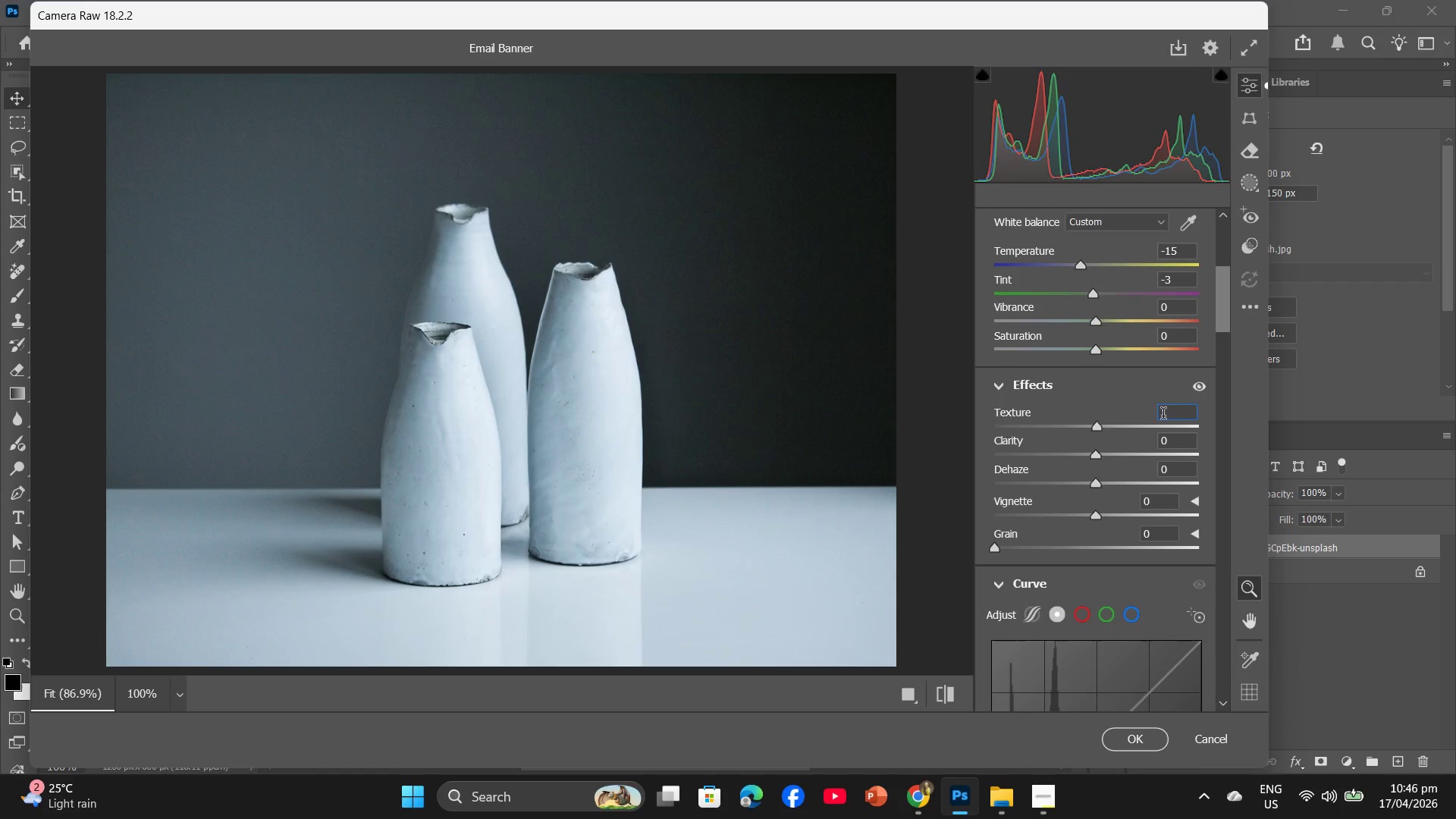 
key(Numpad0)
 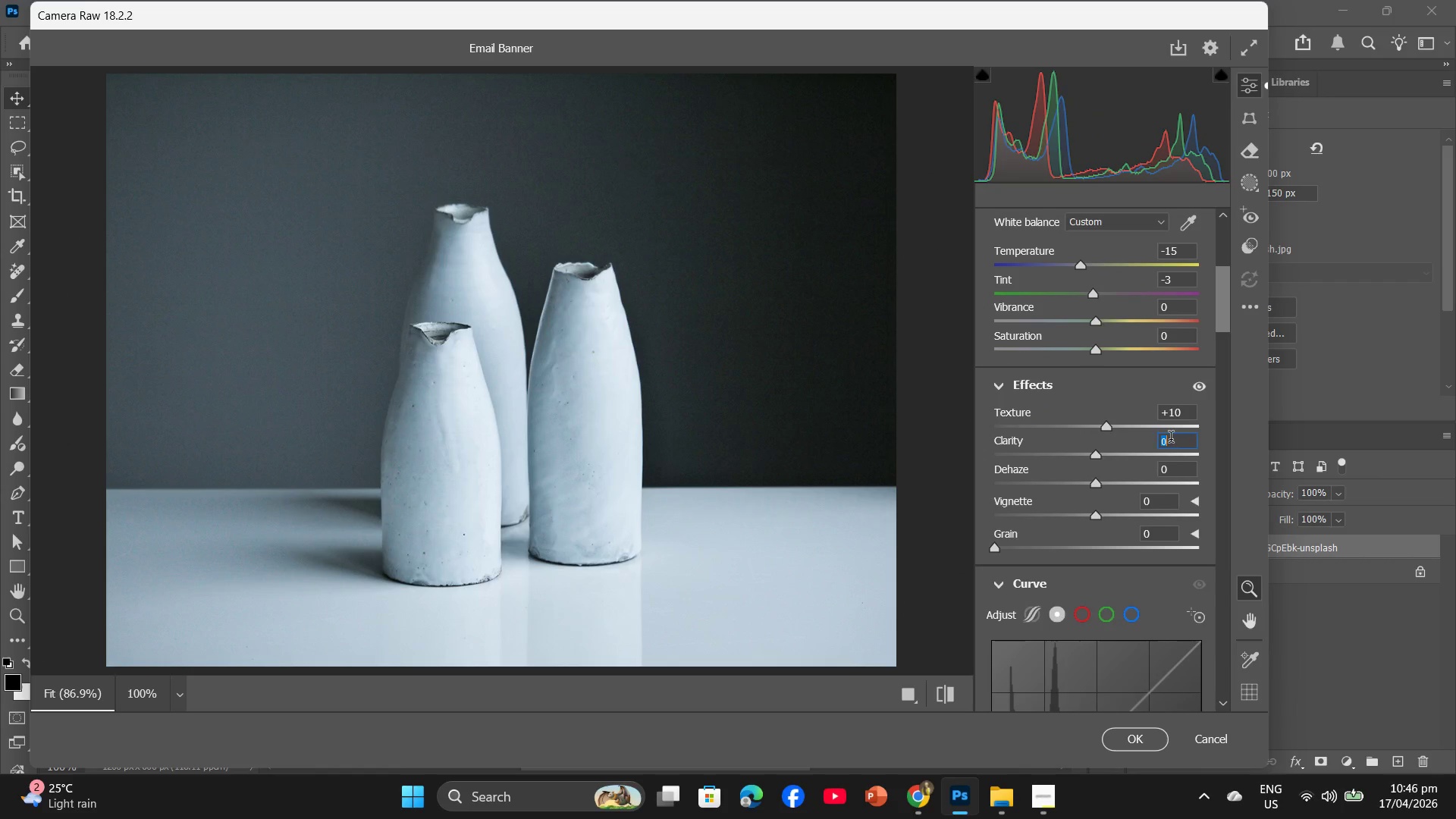 
key(Numpad1)
 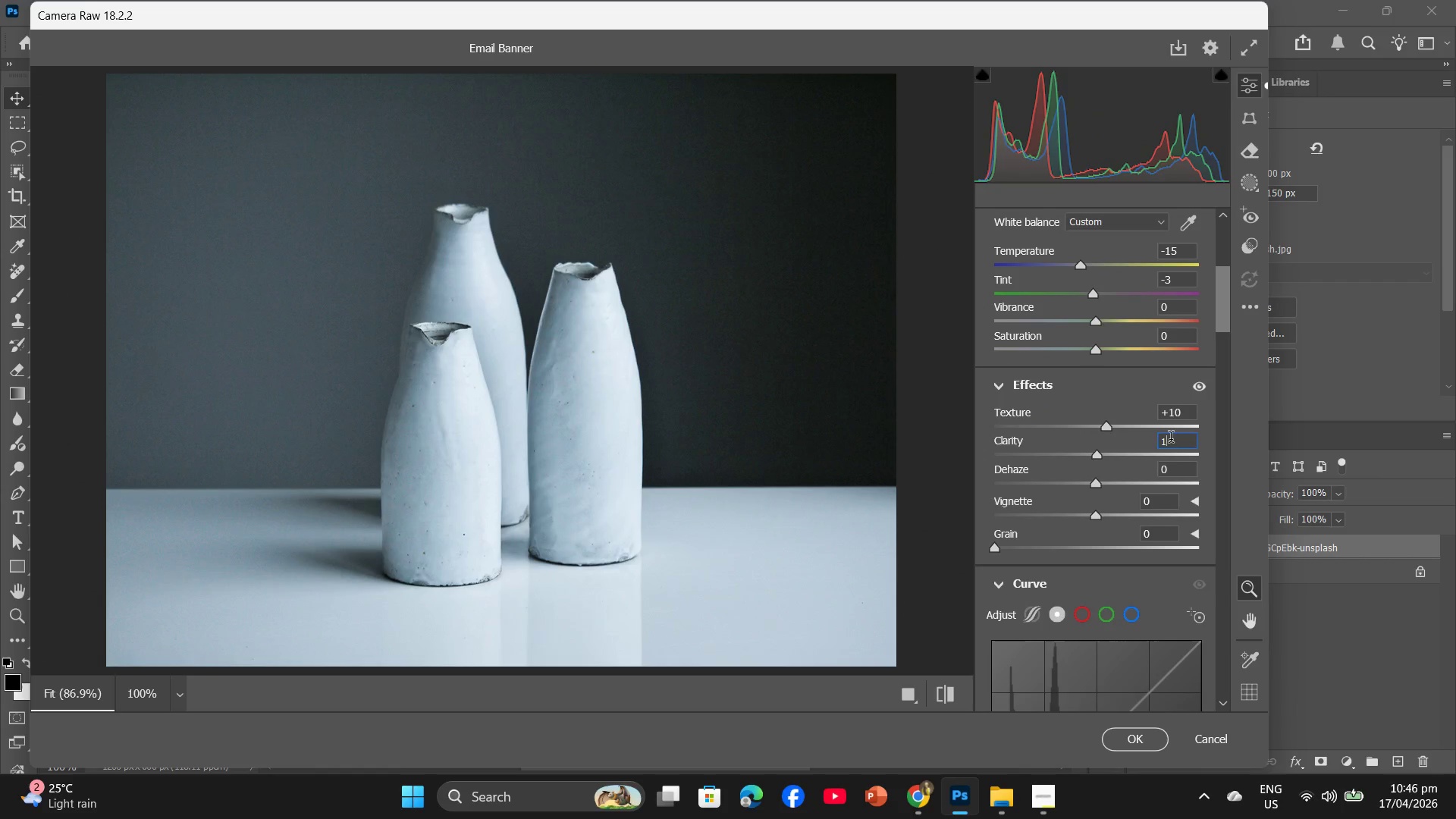 
key(Numpad0)
 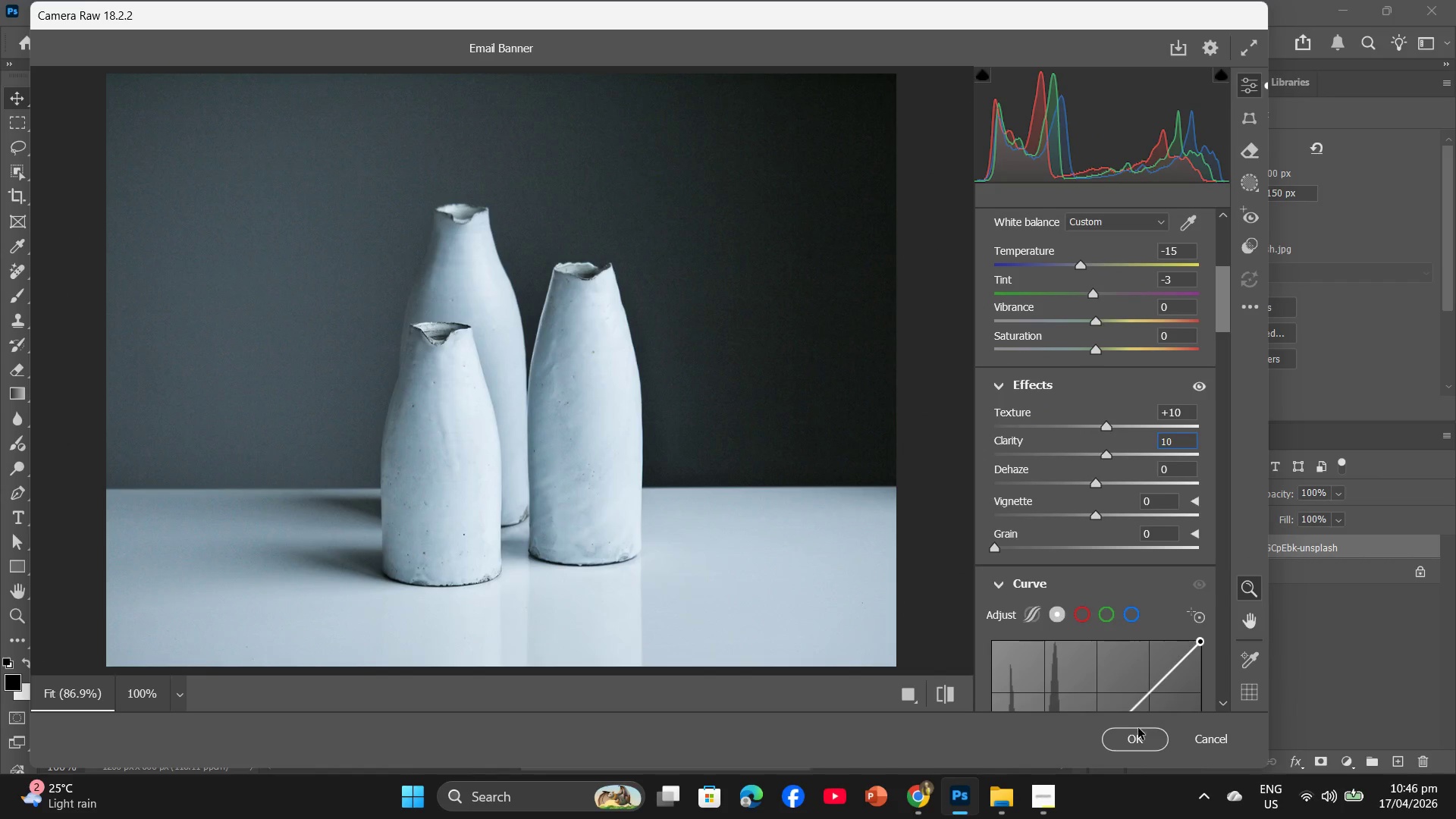 
left_click([1137, 737])
 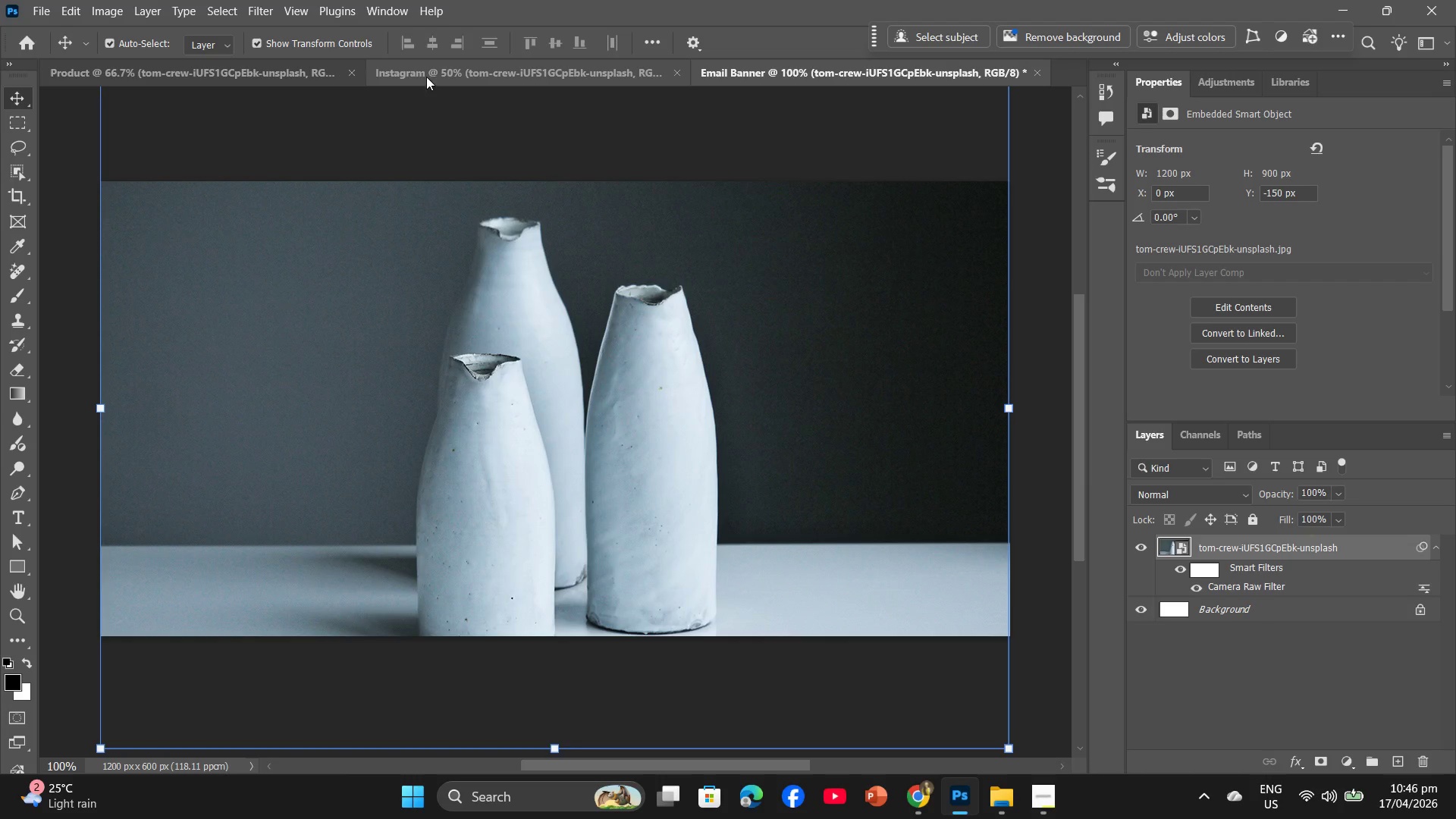 
left_click([304, 64])
 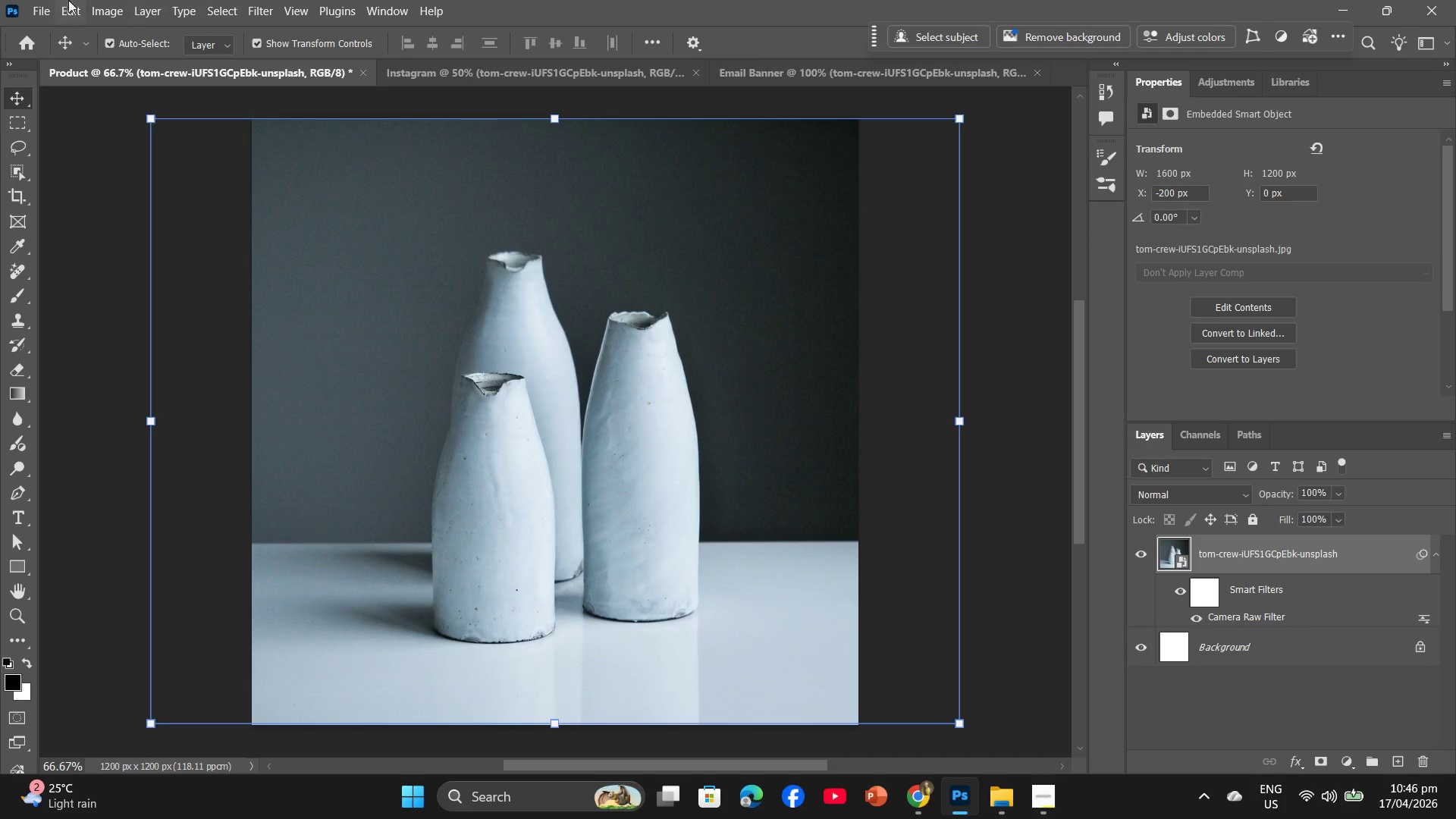 
left_click([46, 0])
 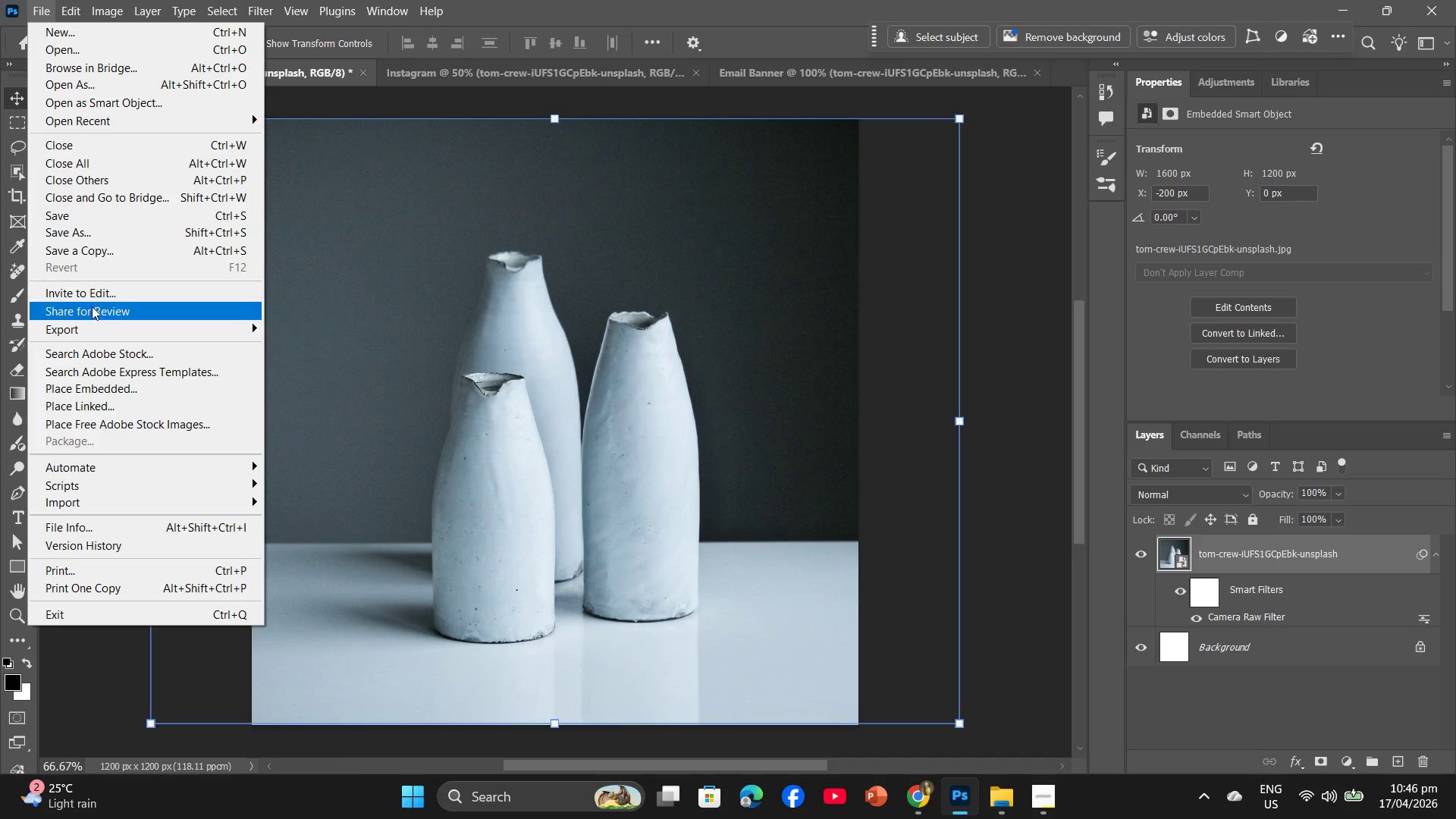 
left_click([92, 327])
 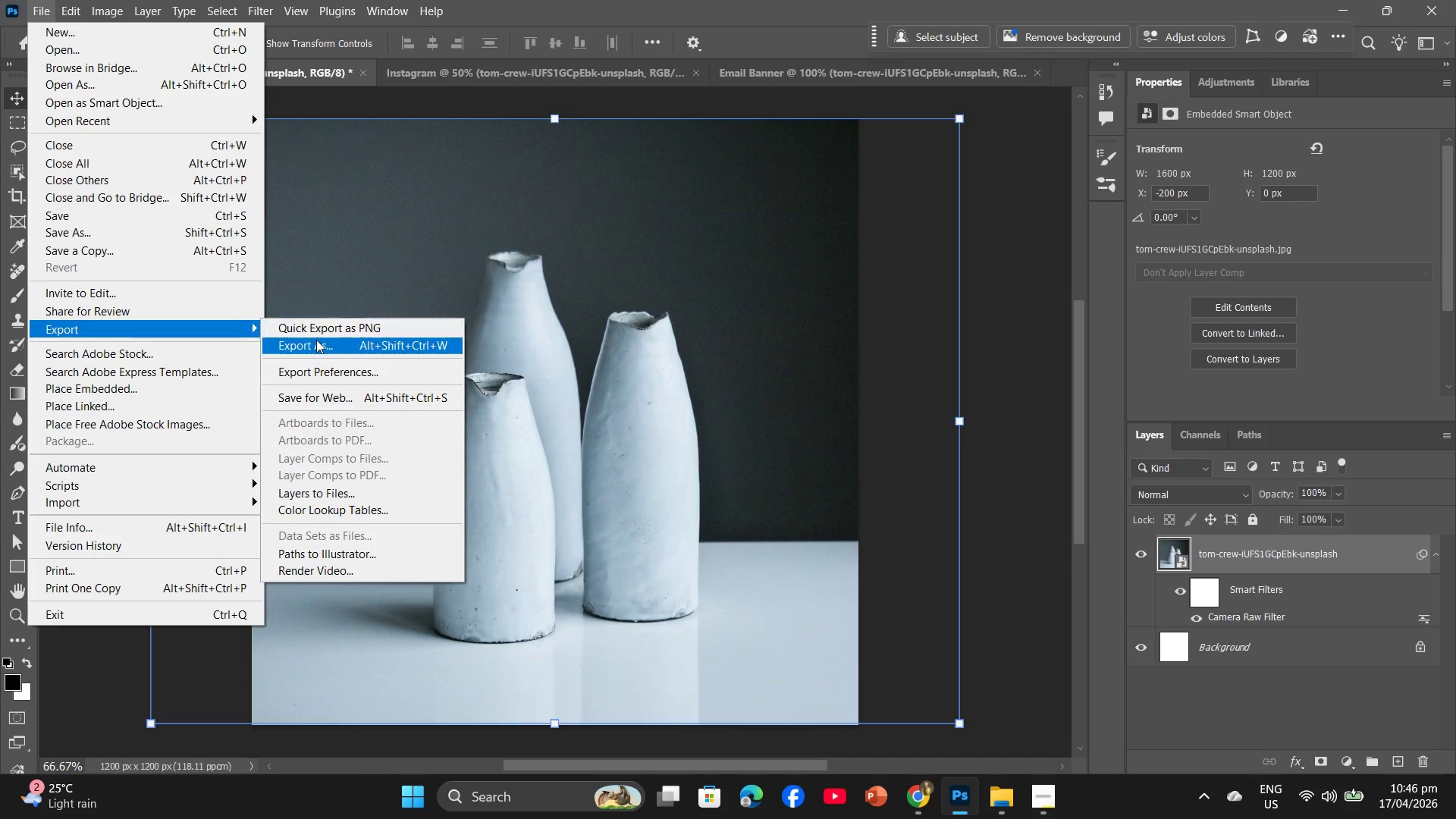 
left_click([316, 340])
 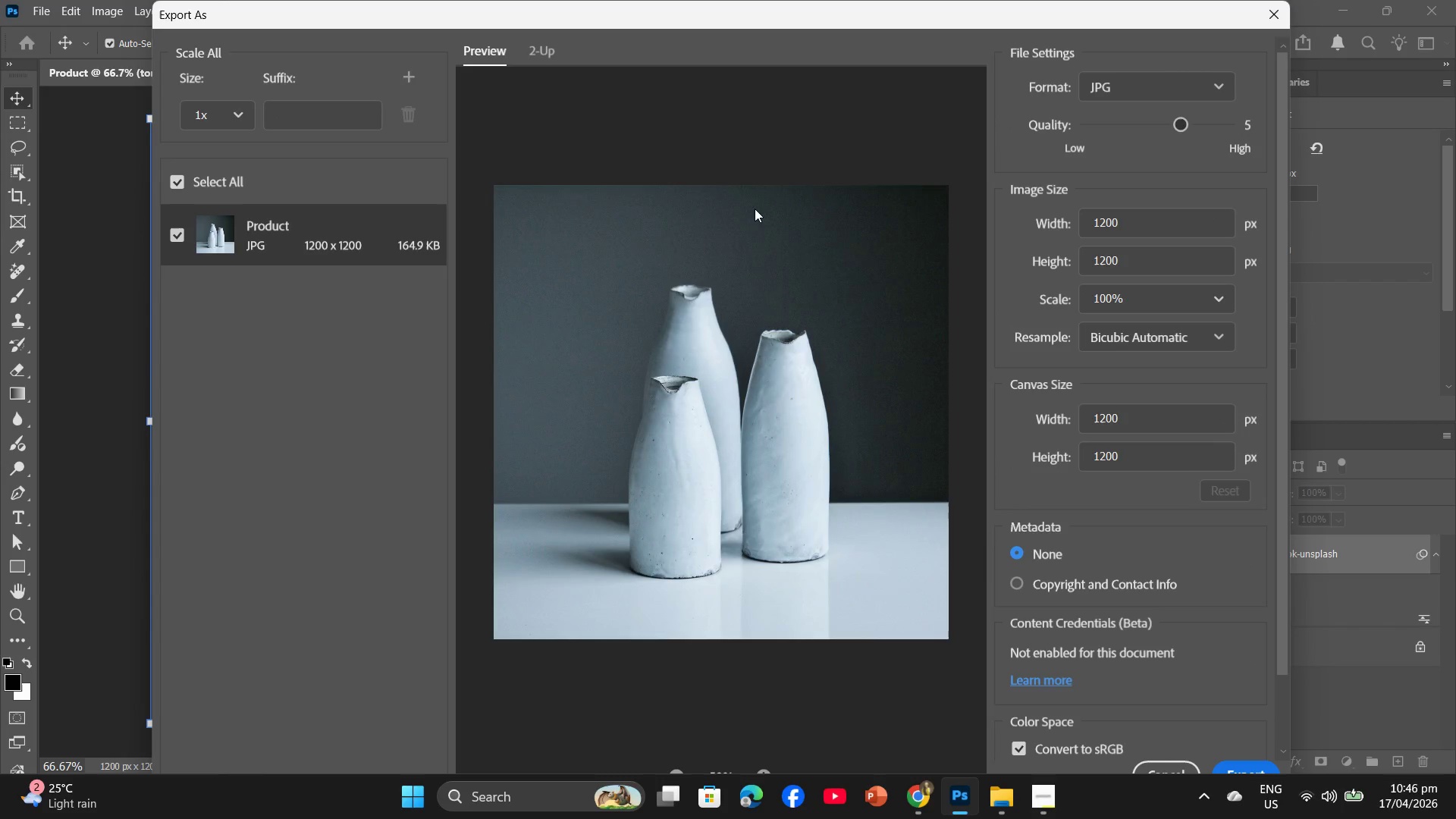 
left_click_drag(start_coordinate=[1184, 120], to_coordinate=[1205, 120])
 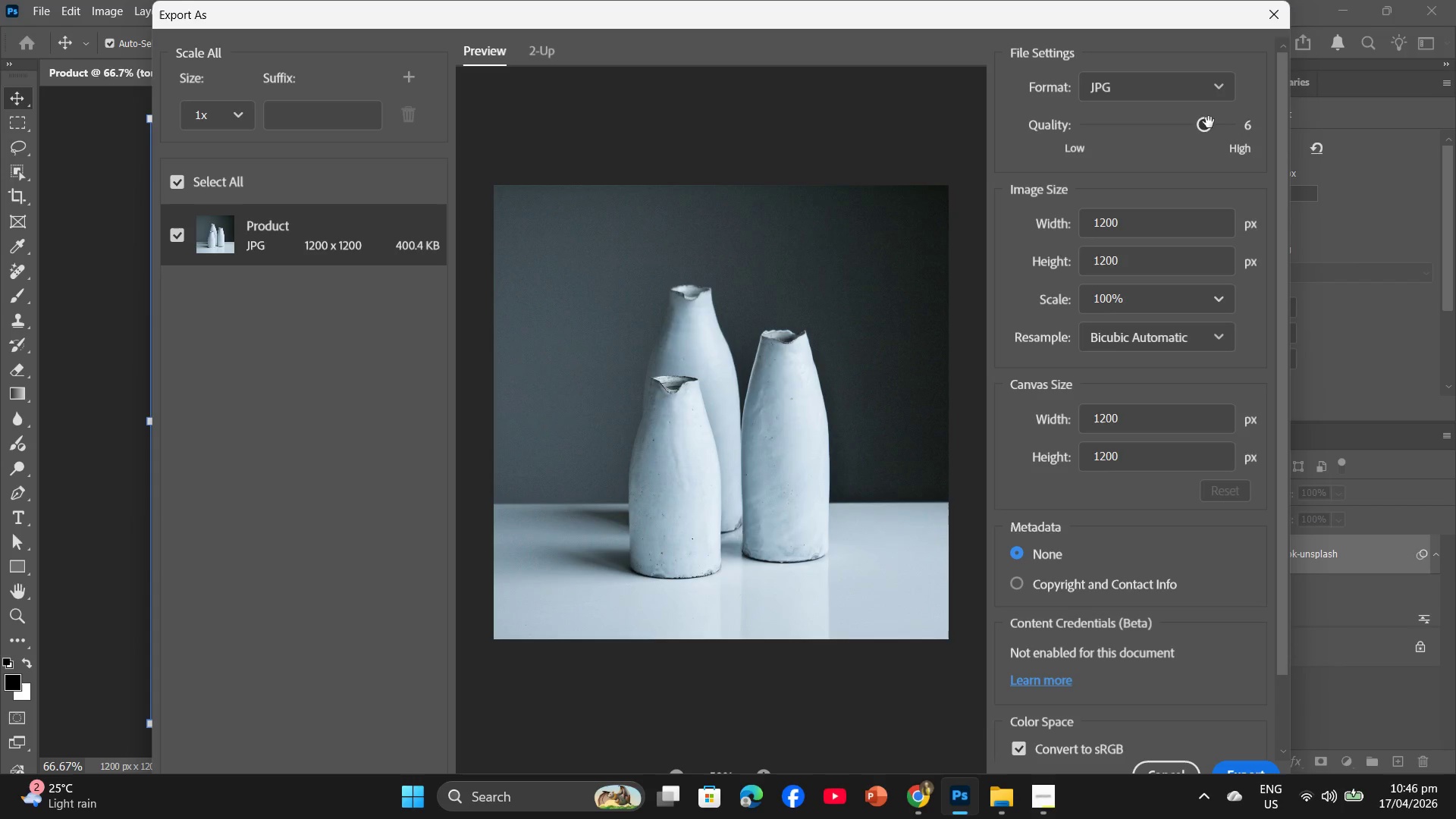 
left_click_drag(start_coordinate=[1209, 123], to_coordinate=[1183, 127])
 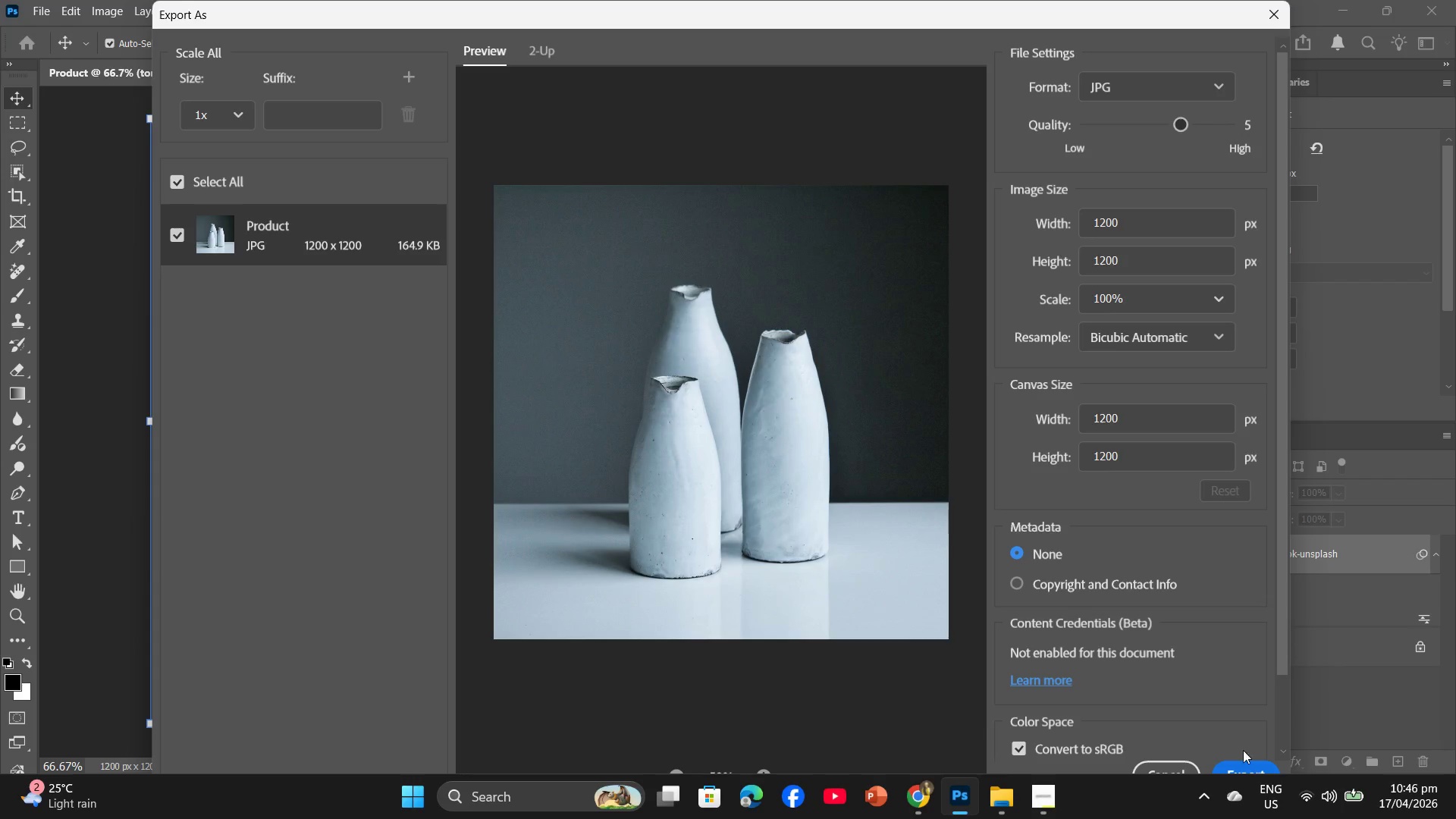 
left_click([1243, 769])
 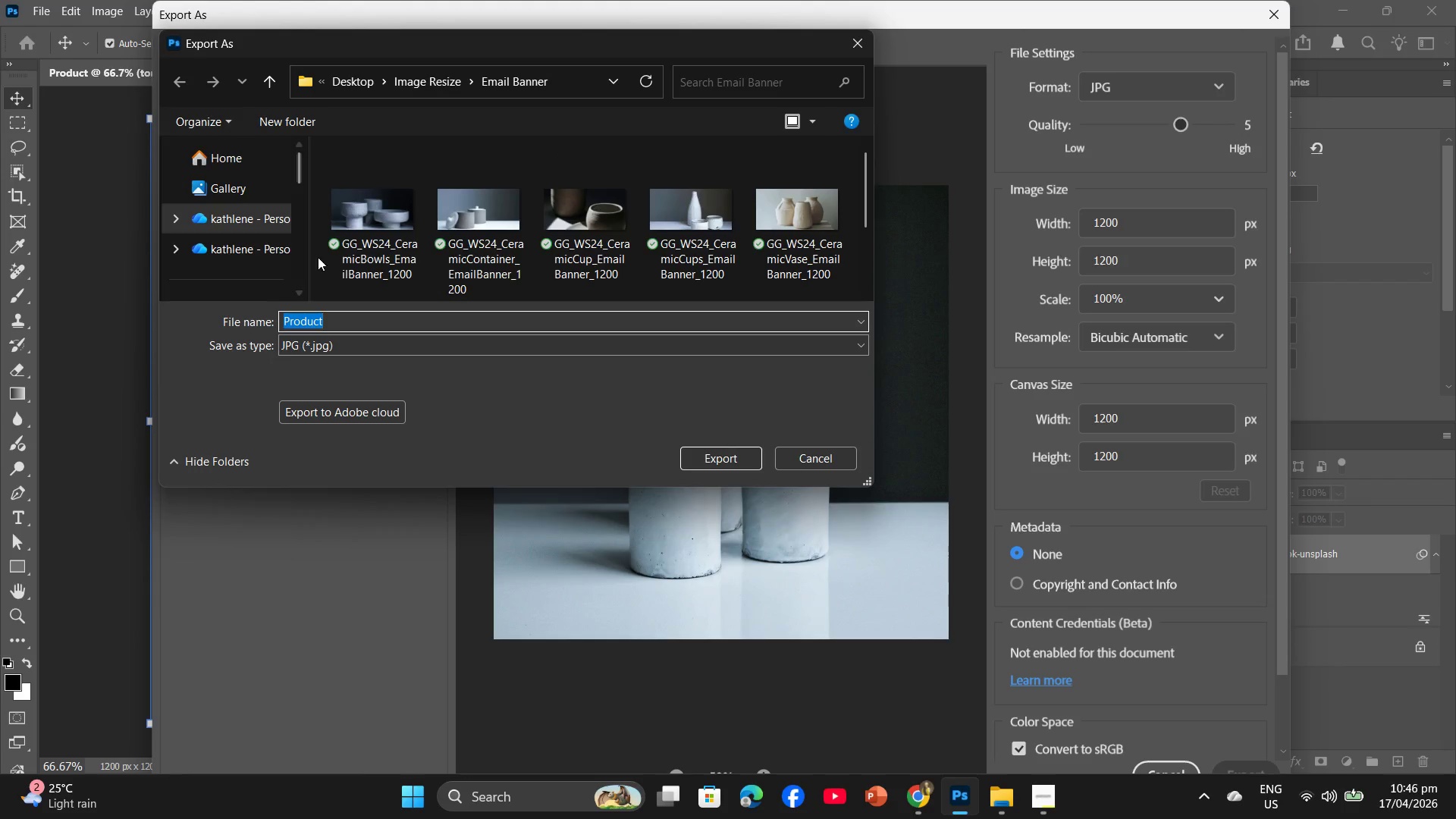 
left_click([420, 71])
 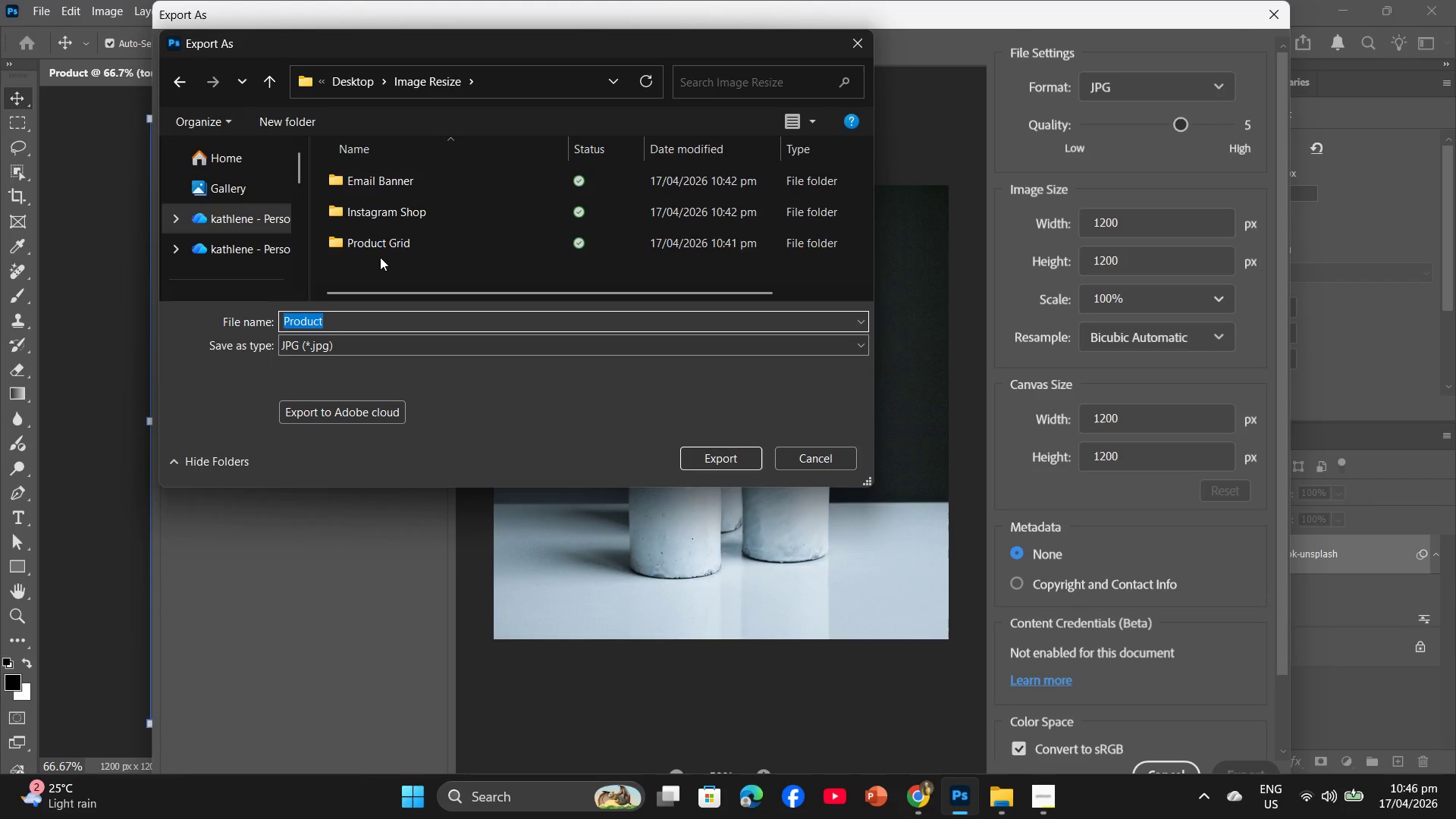 
double_click([382, 248])
 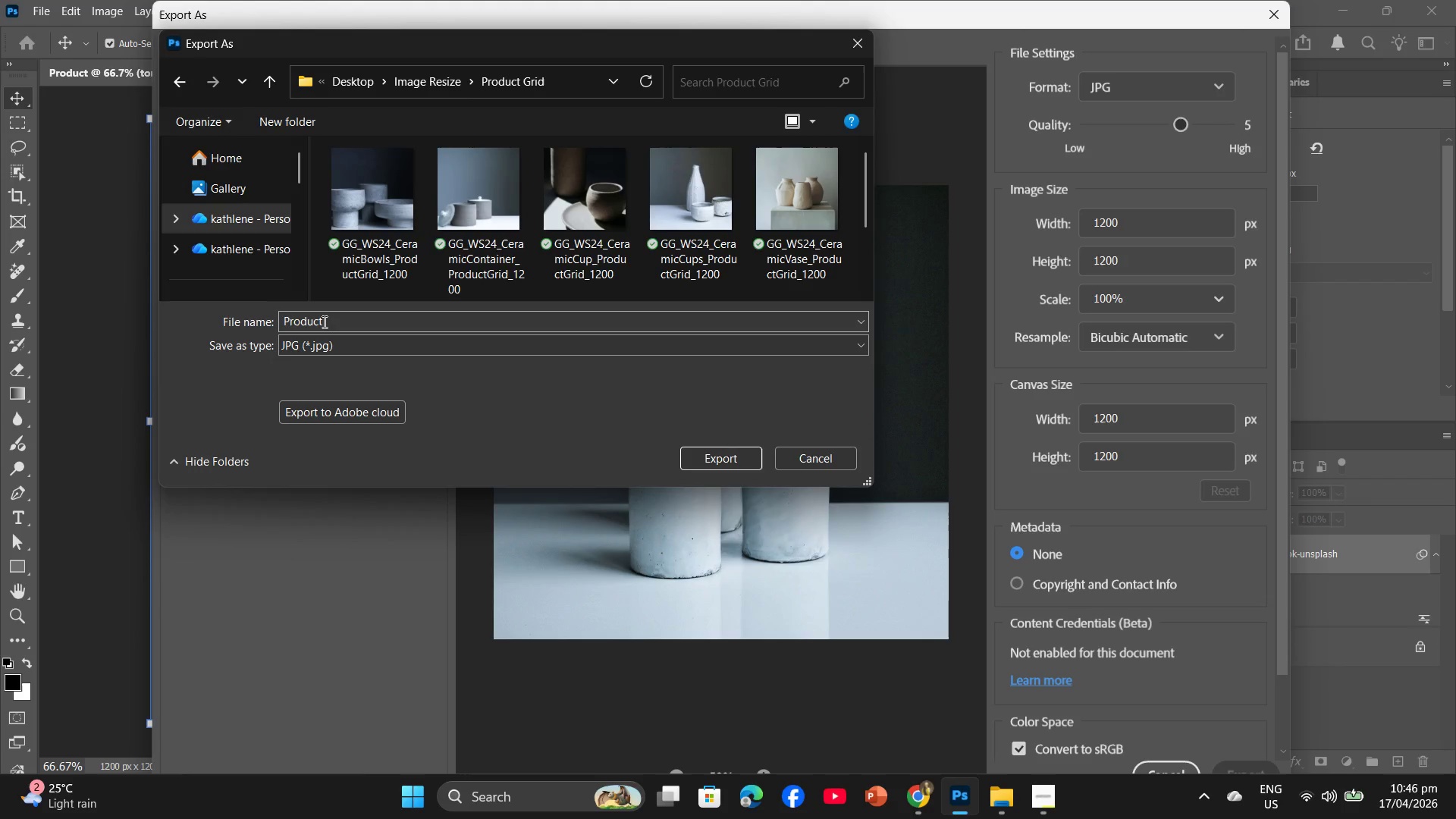 
left_click([323, 322])
 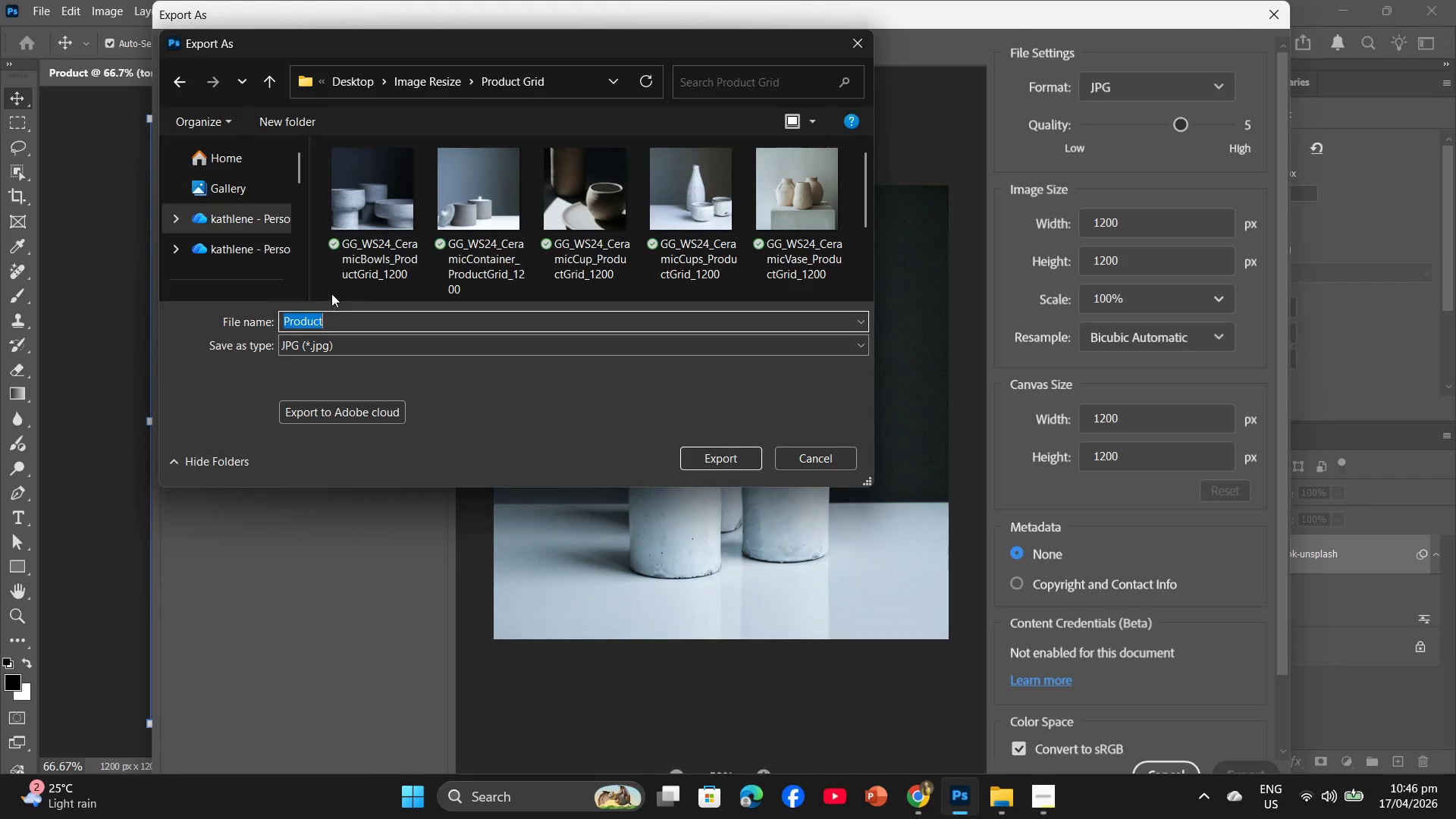 
key(Control+V)
 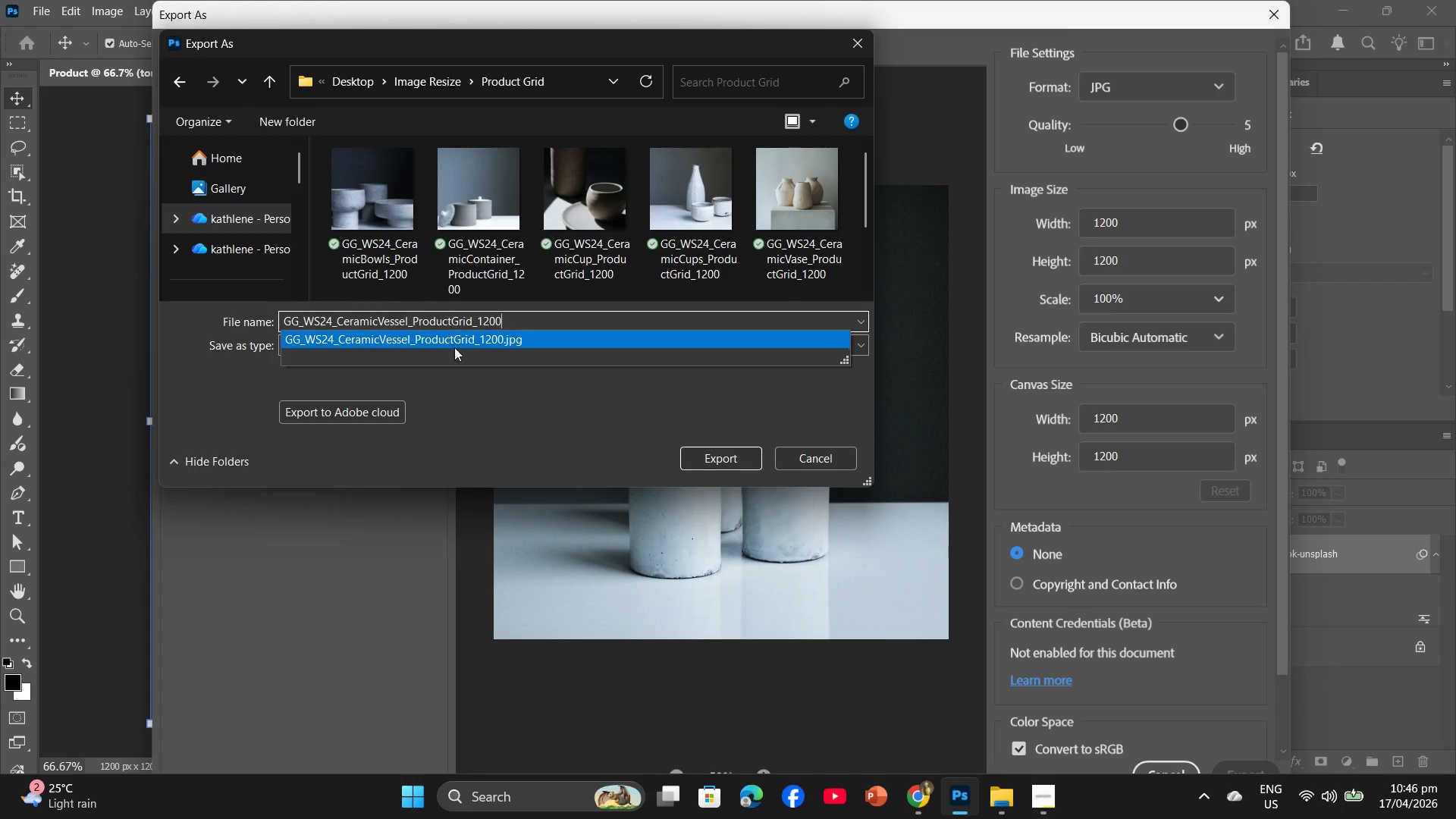 
left_click([902, 805])
 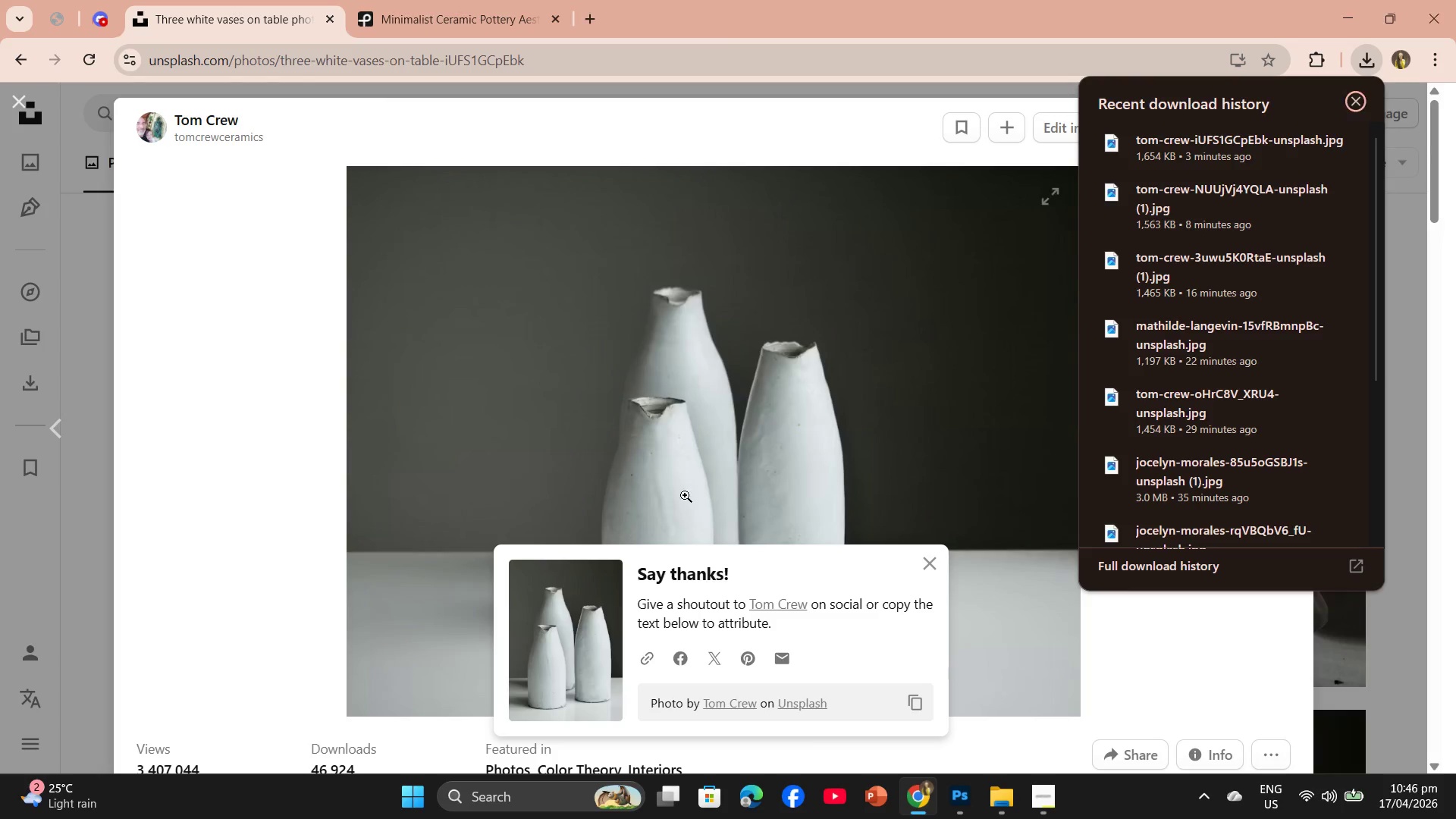 
scroll: coordinate [717, 440], scroll_direction: down, amount: 7.0
 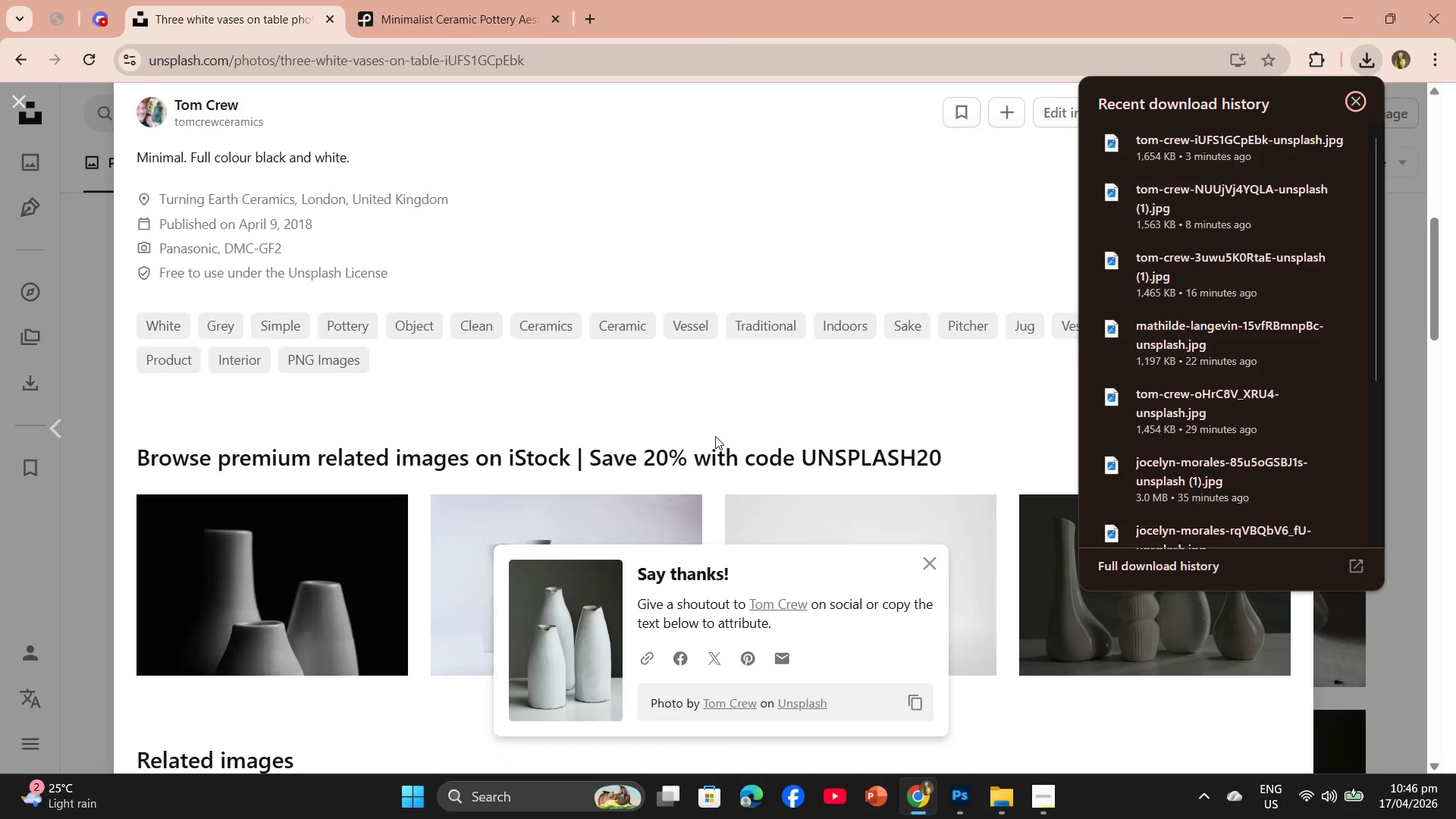 
scroll: coordinate [715, 436], scroll_direction: up, amount: 1.0
 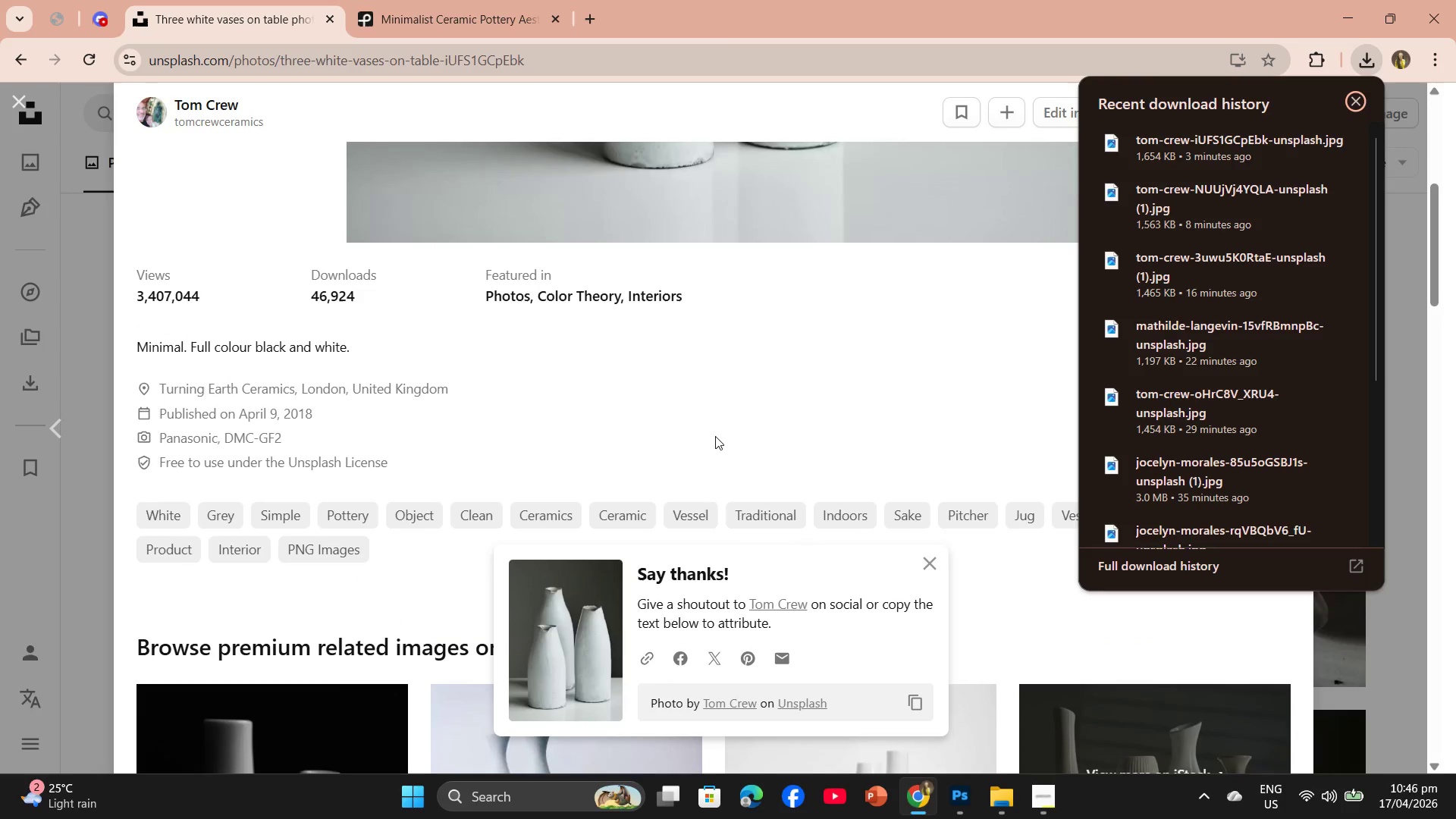 
scroll: coordinate [714, 435], scroll_direction: none, amount: 0.0
 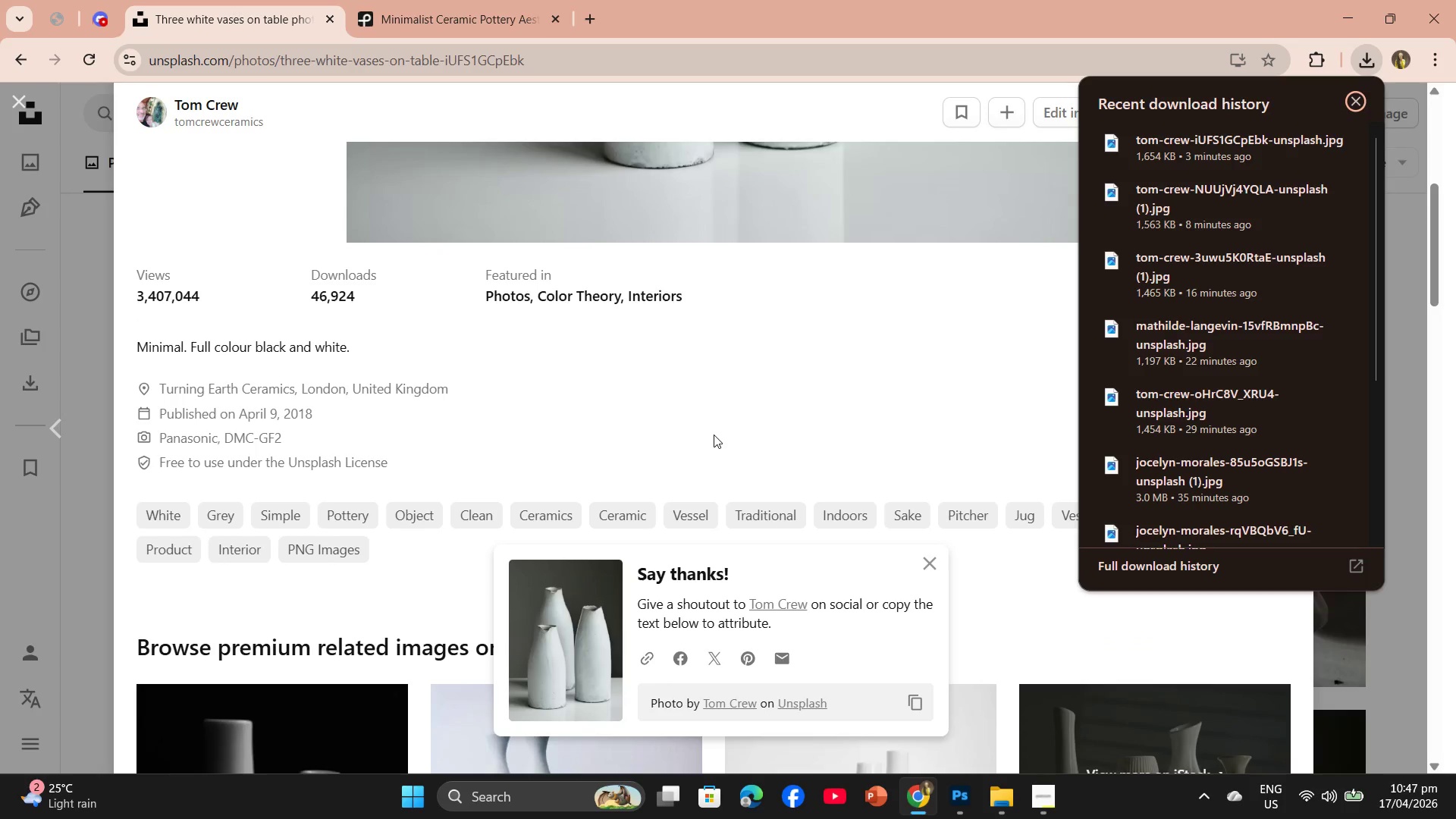 
scroll: coordinate [714, 435], scroll_direction: down, amount: 1.0
 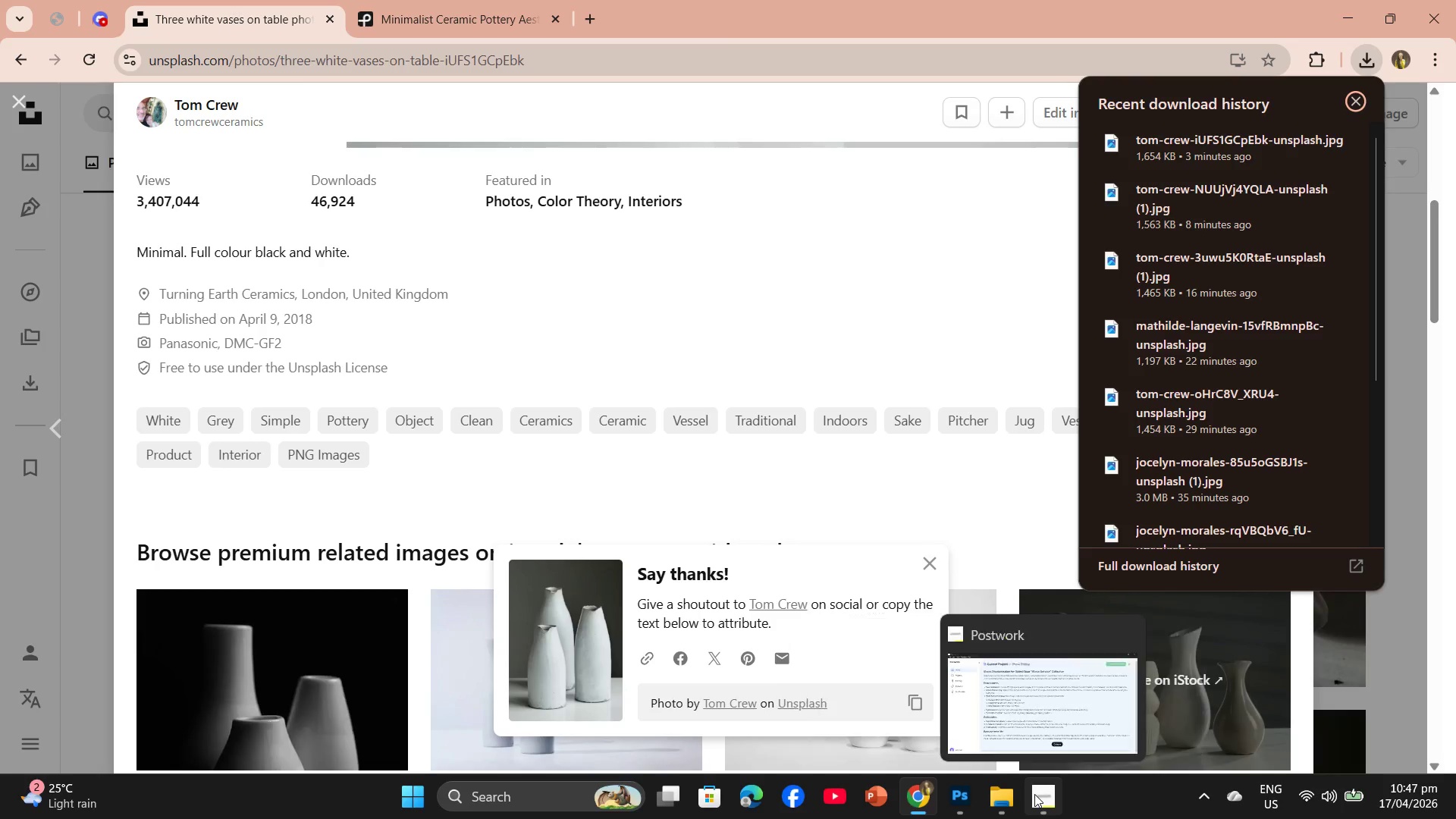 
left_click([974, 796])
 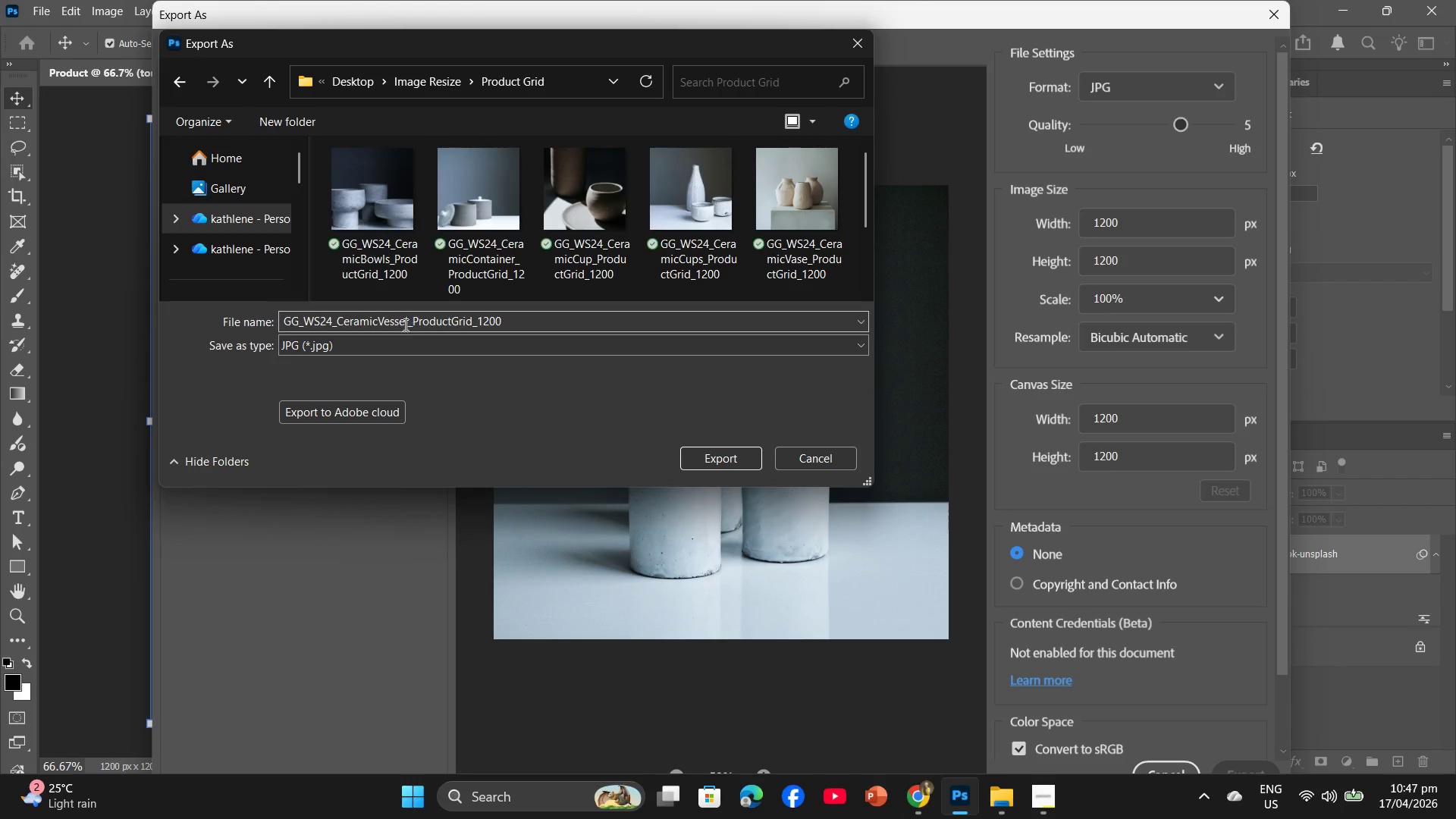 
left_click_drag(start_coordinate=[407, 321], to_coordinate=[363, 320])
 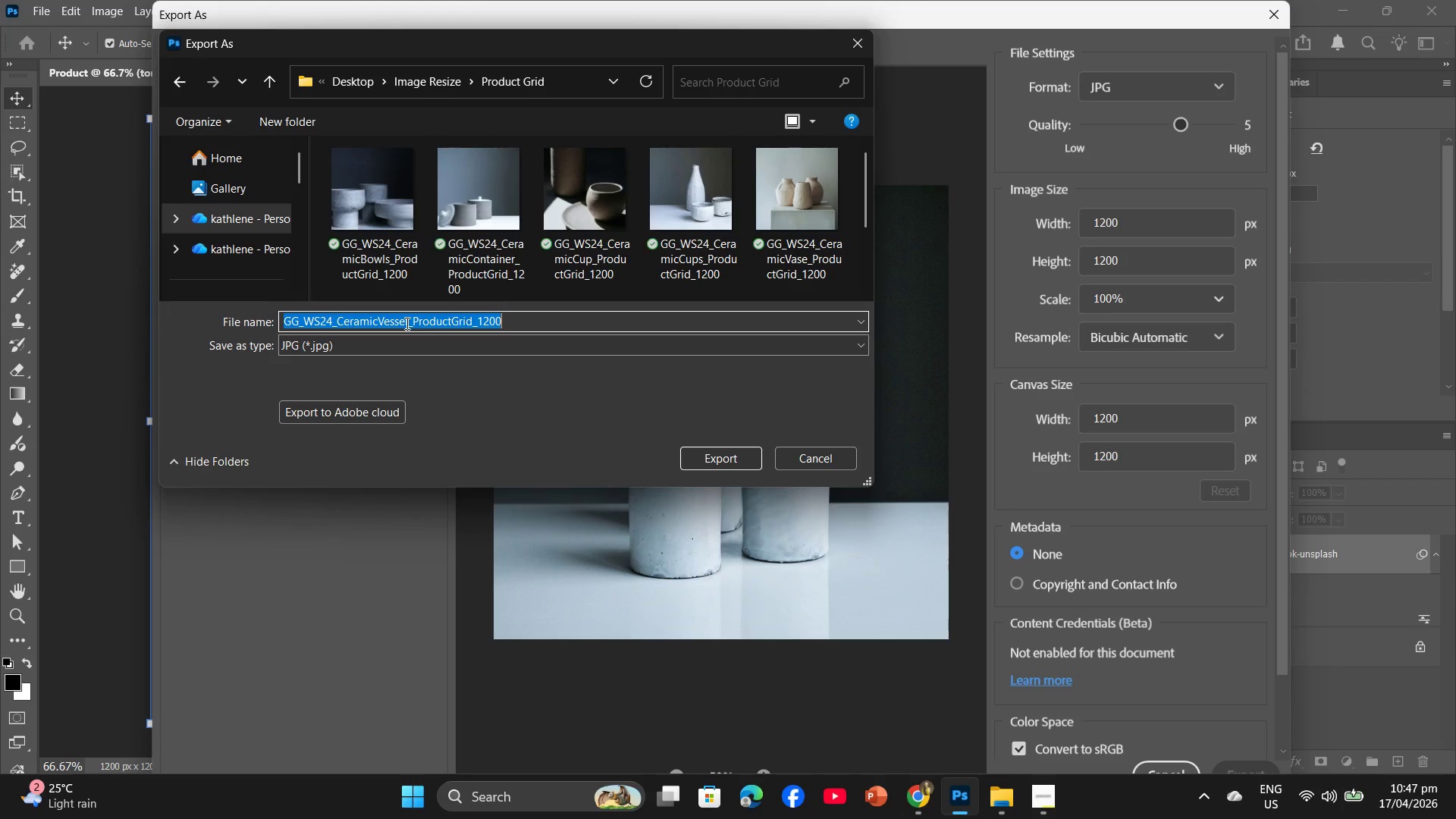 
left_click([406, 323])
 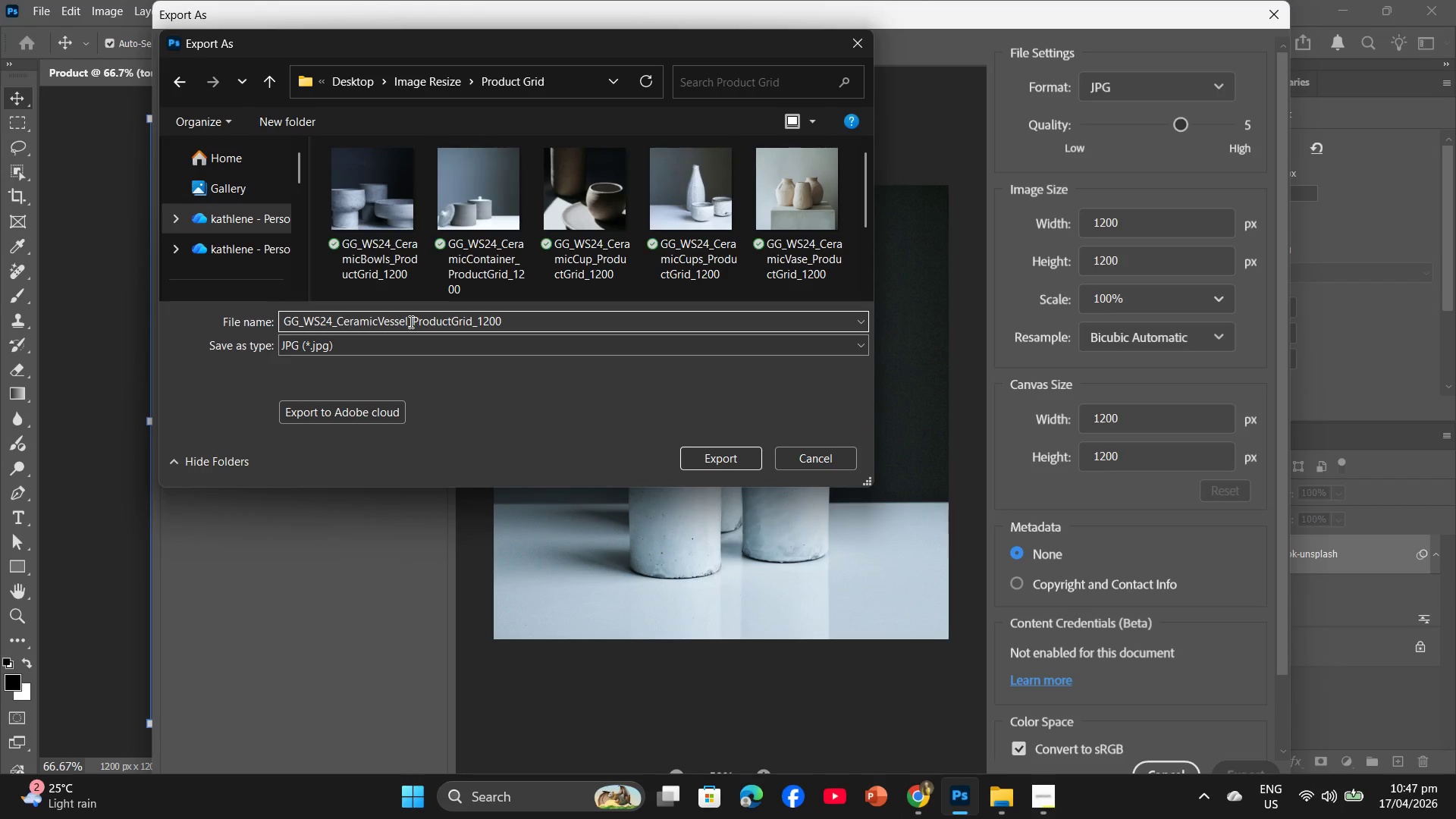 
left_click_drag(start_coordinate=[410, 322], to_coordinate=[336, 318])
 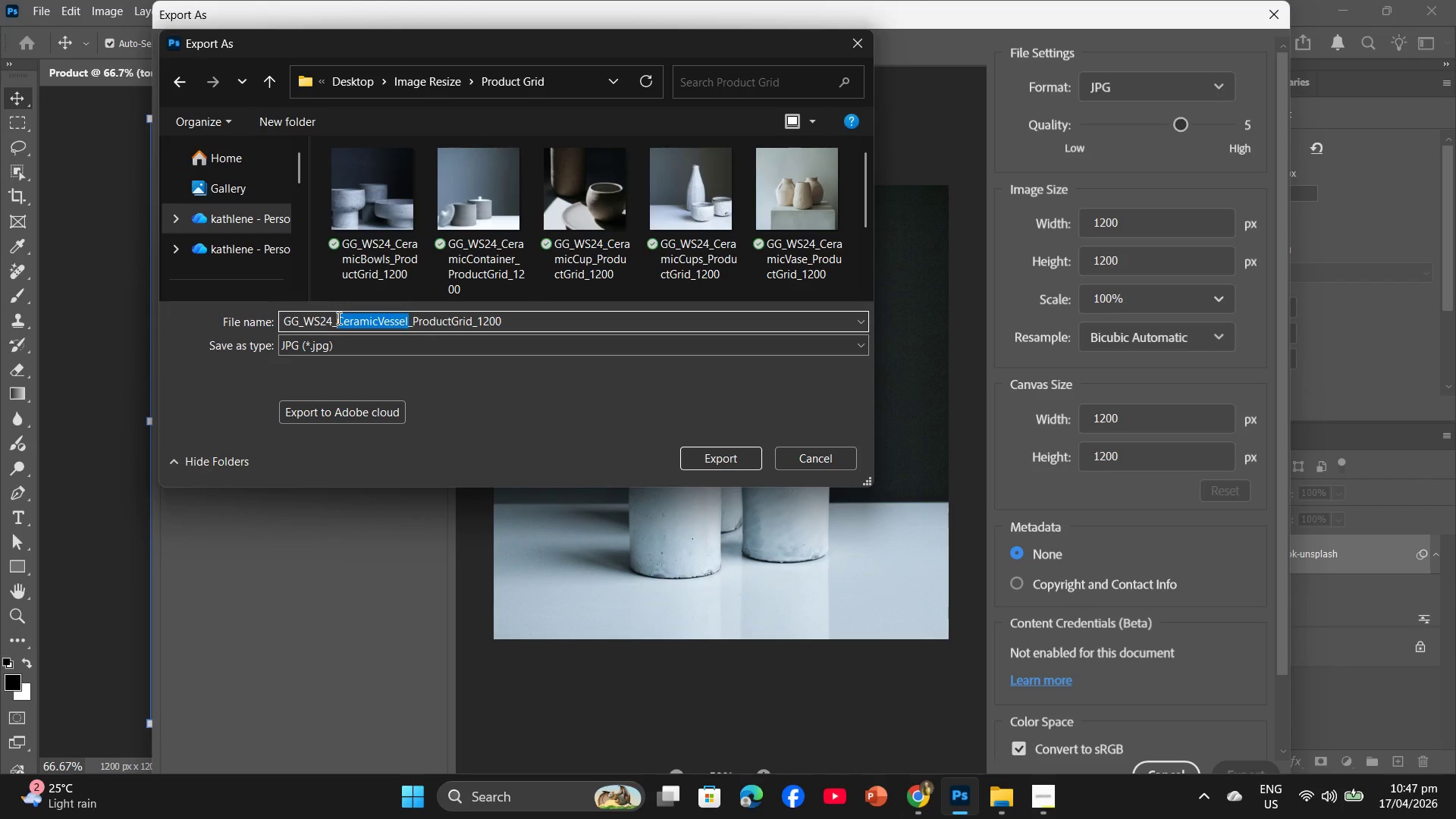 
type(Pitcher)
 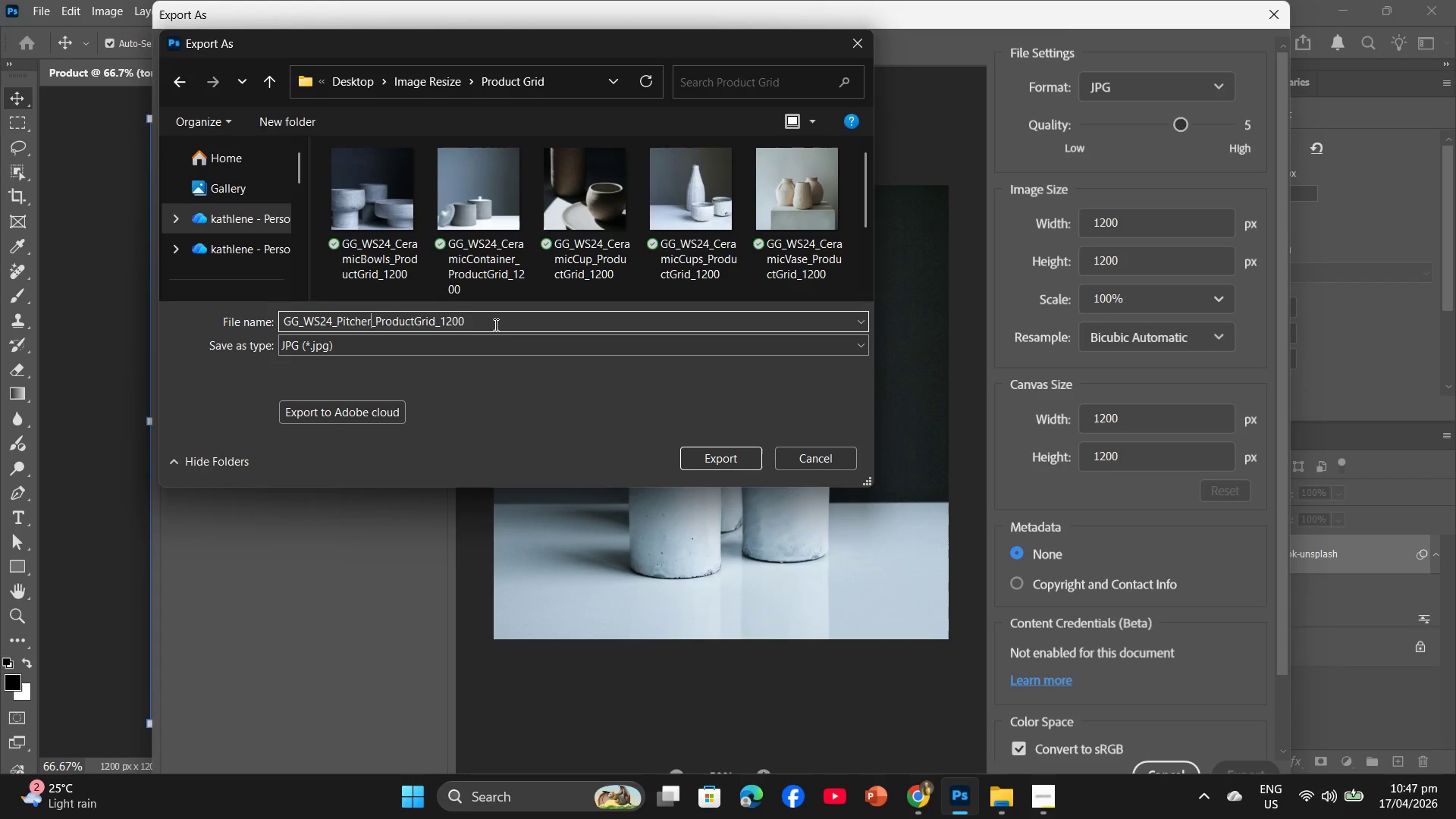 
left_click_drag(start_coordinate=[472, 322], to_coordinate=[280, 327])
 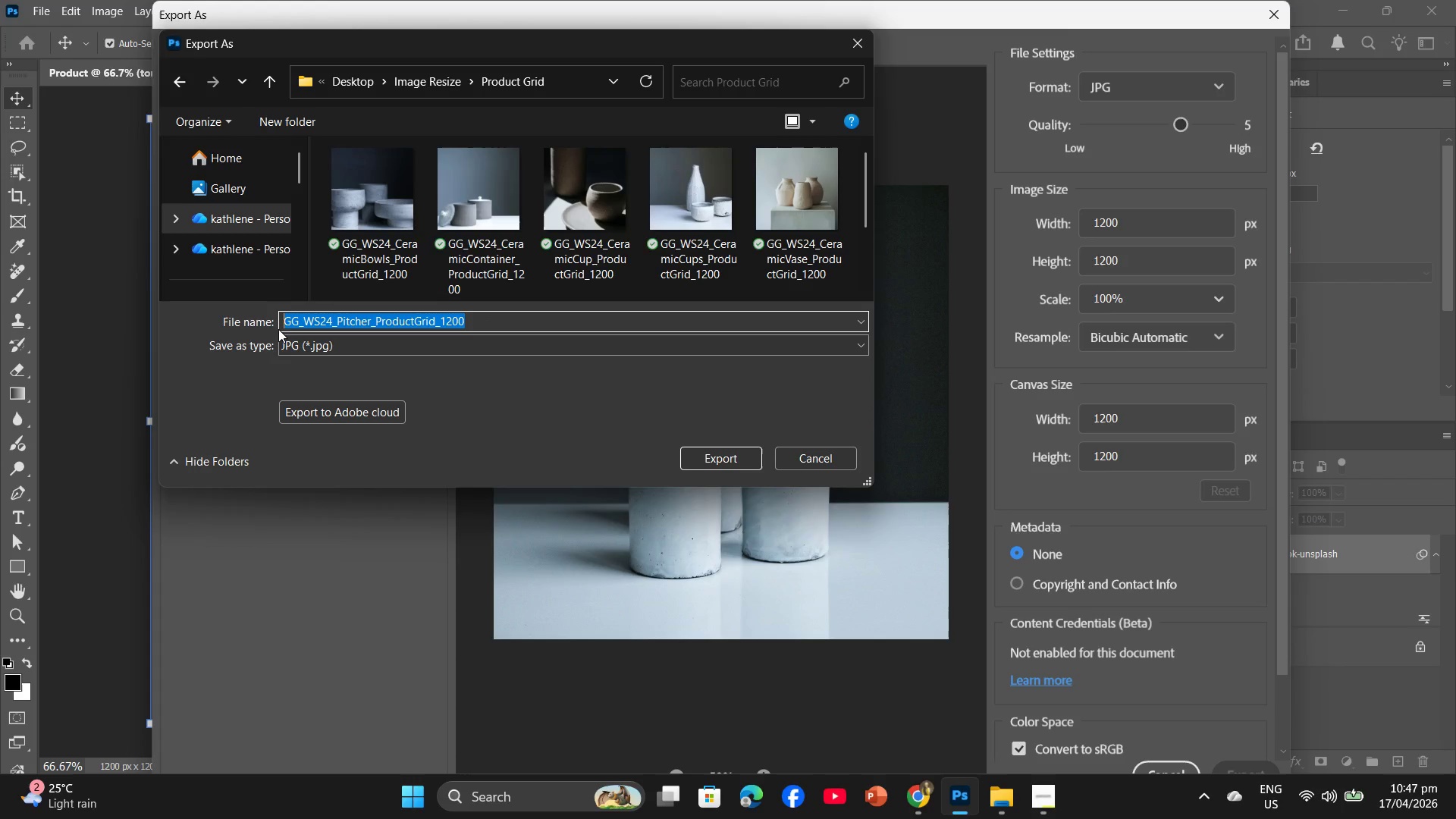 
key(Control+C)
 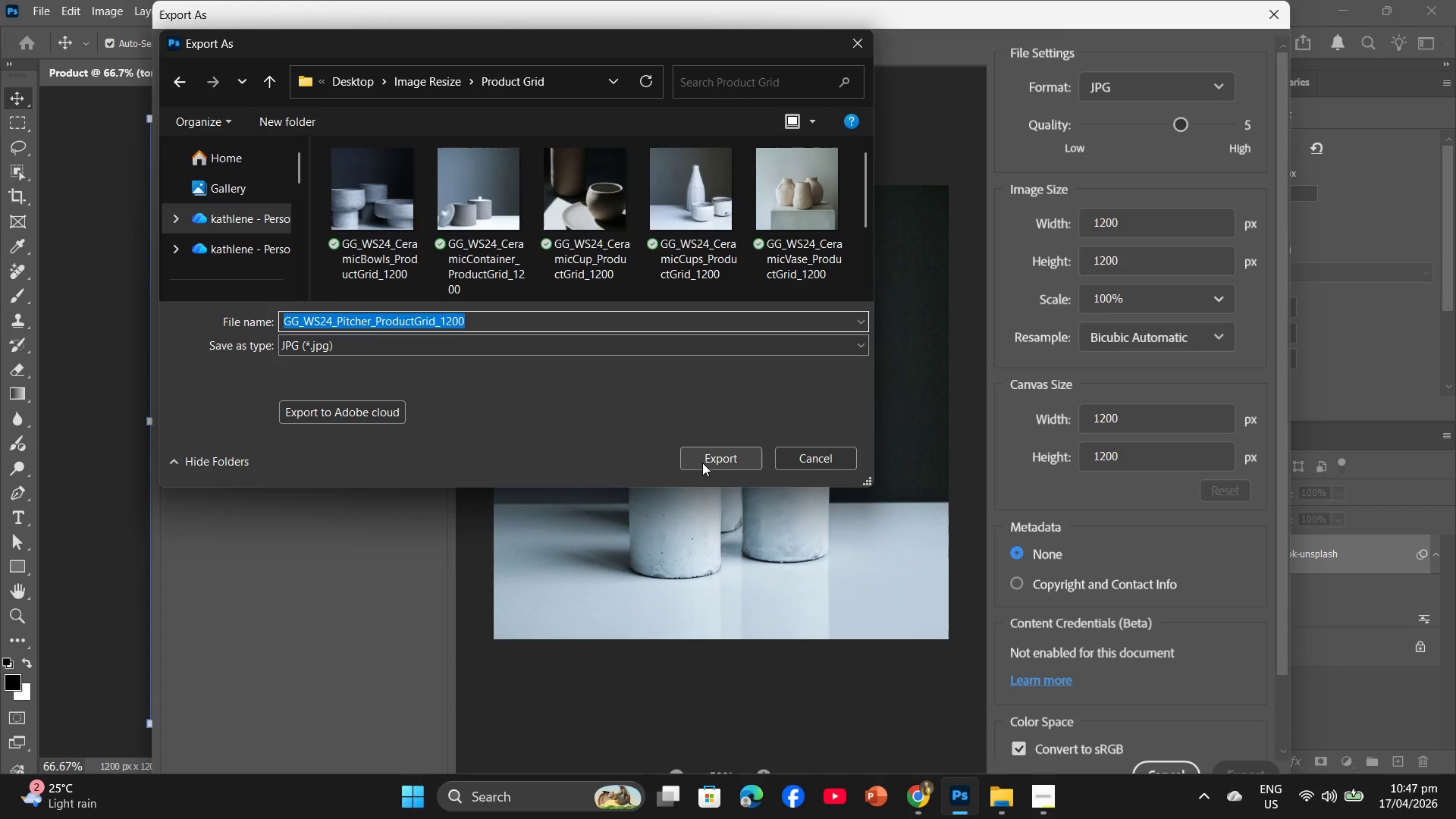 
left_click([705, 459])
 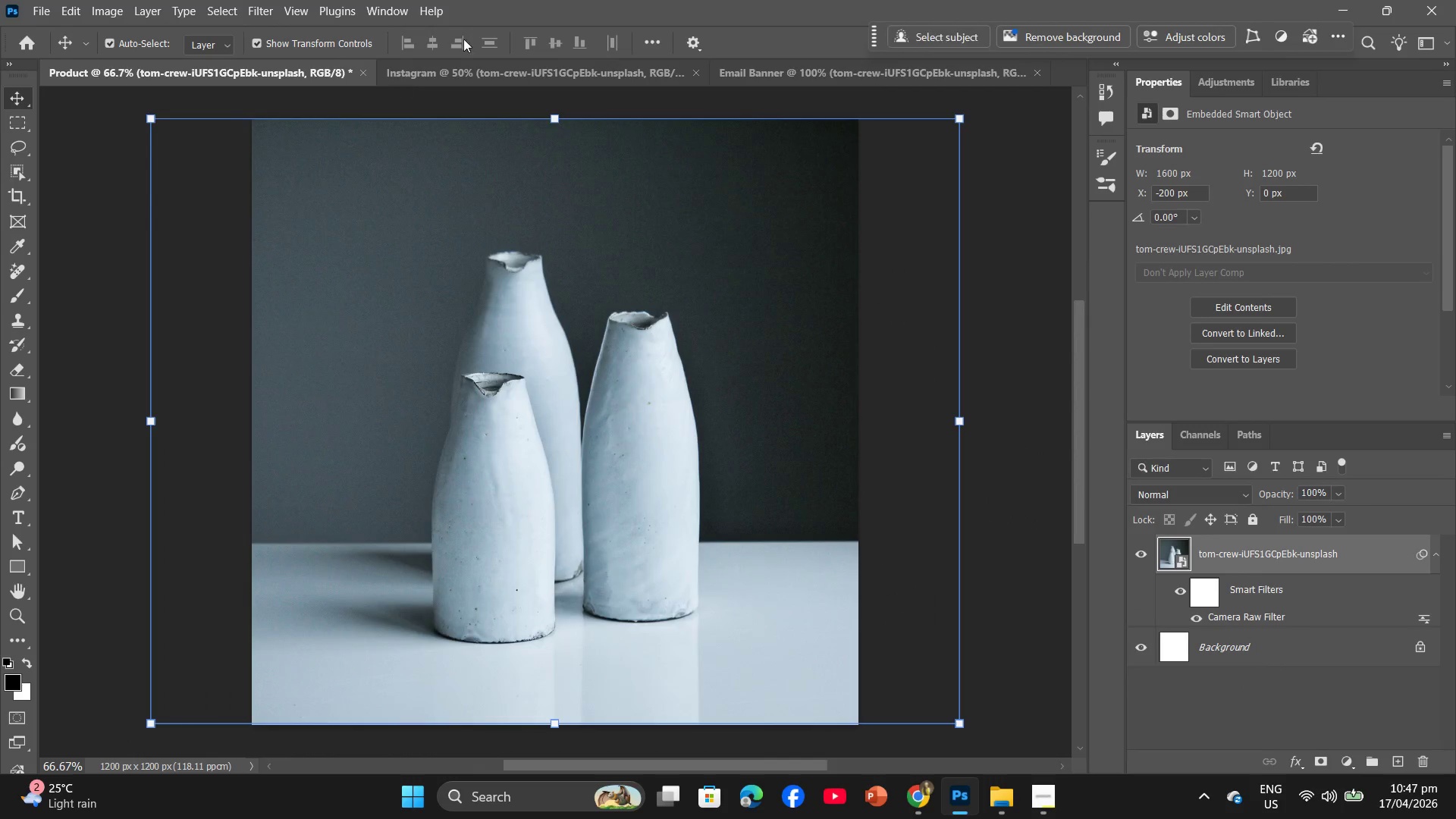 
left_click([504, 75])
 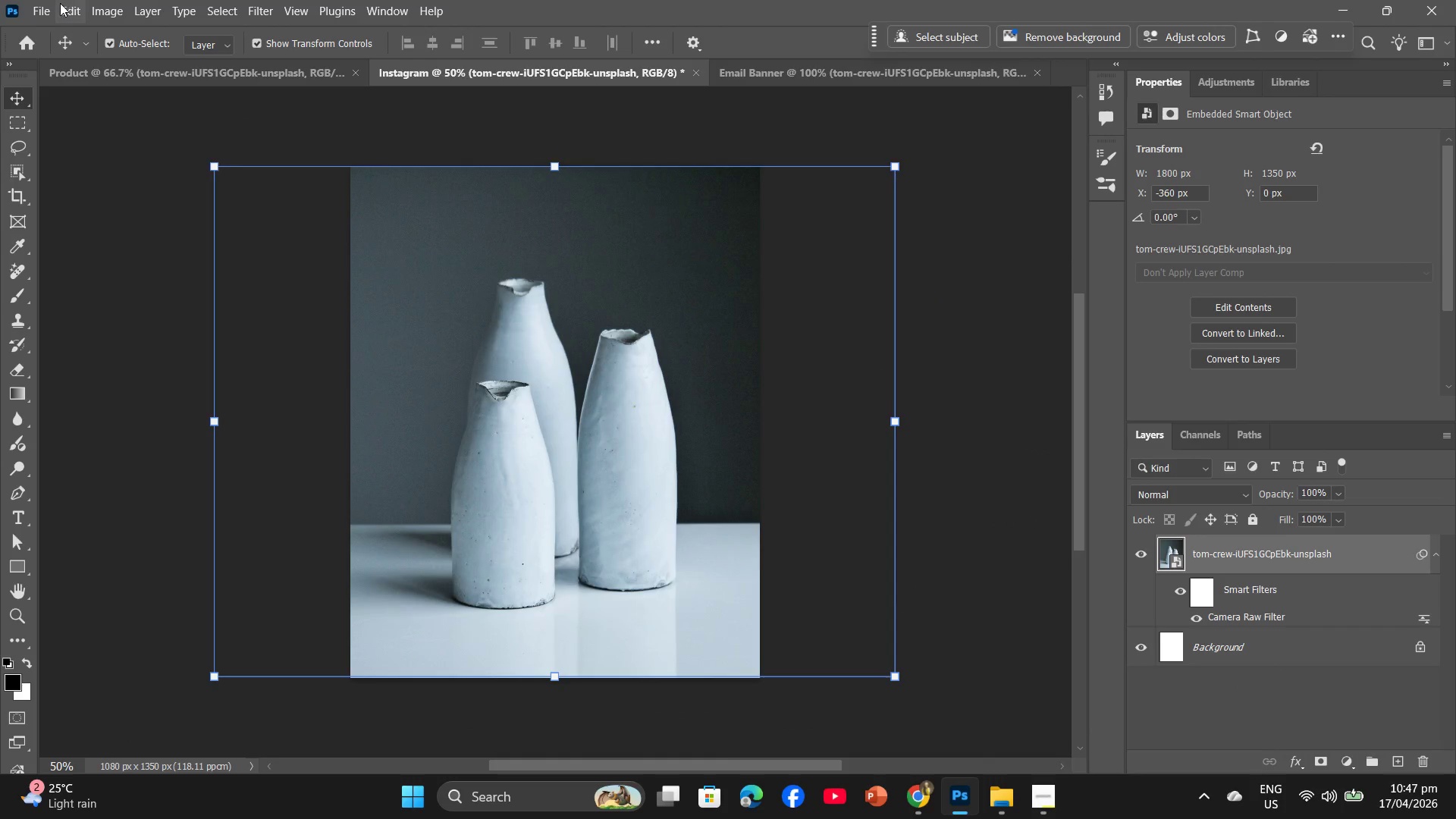 
left_click([46, 3])
 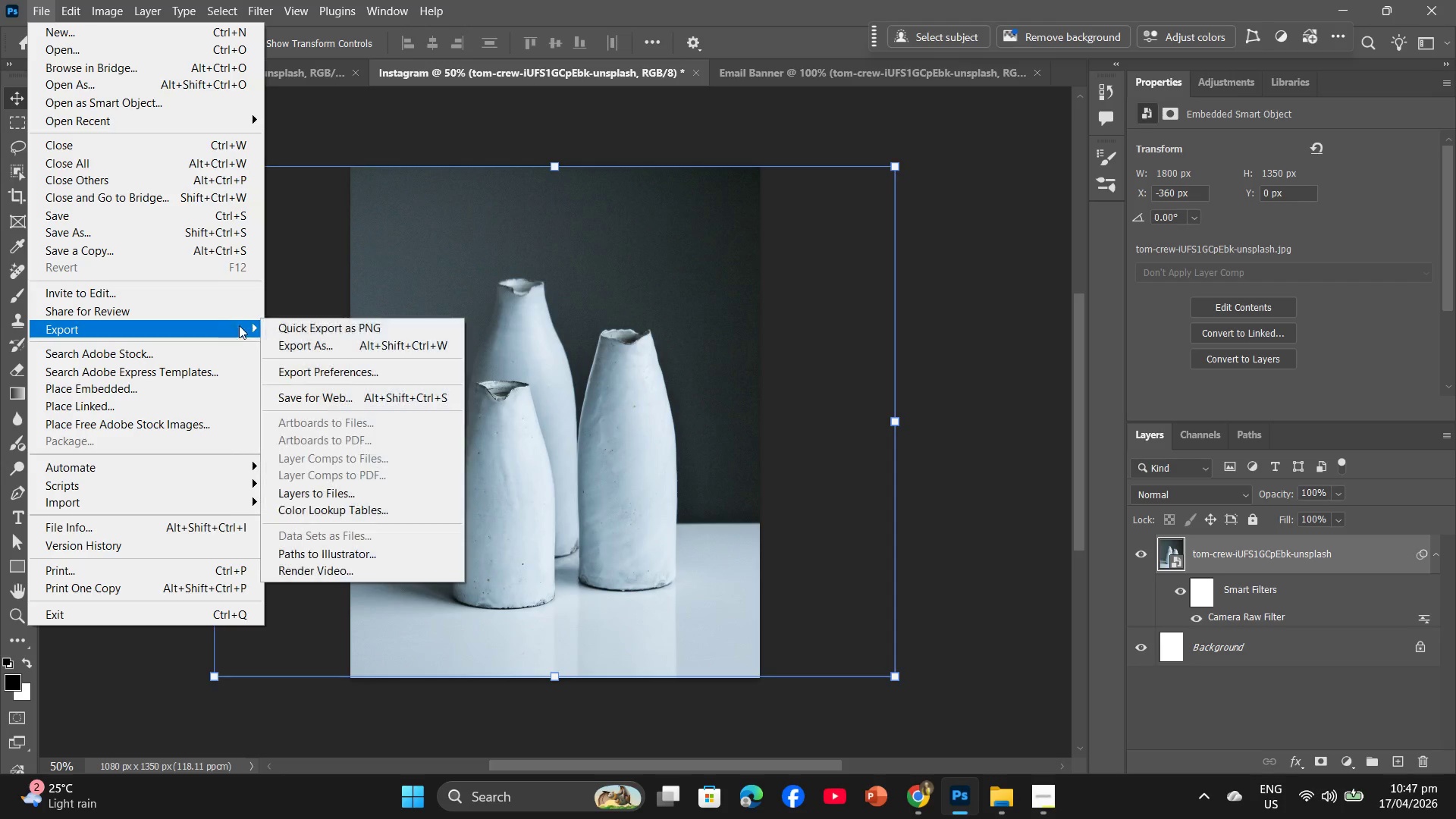 
left_click([306, 353])
 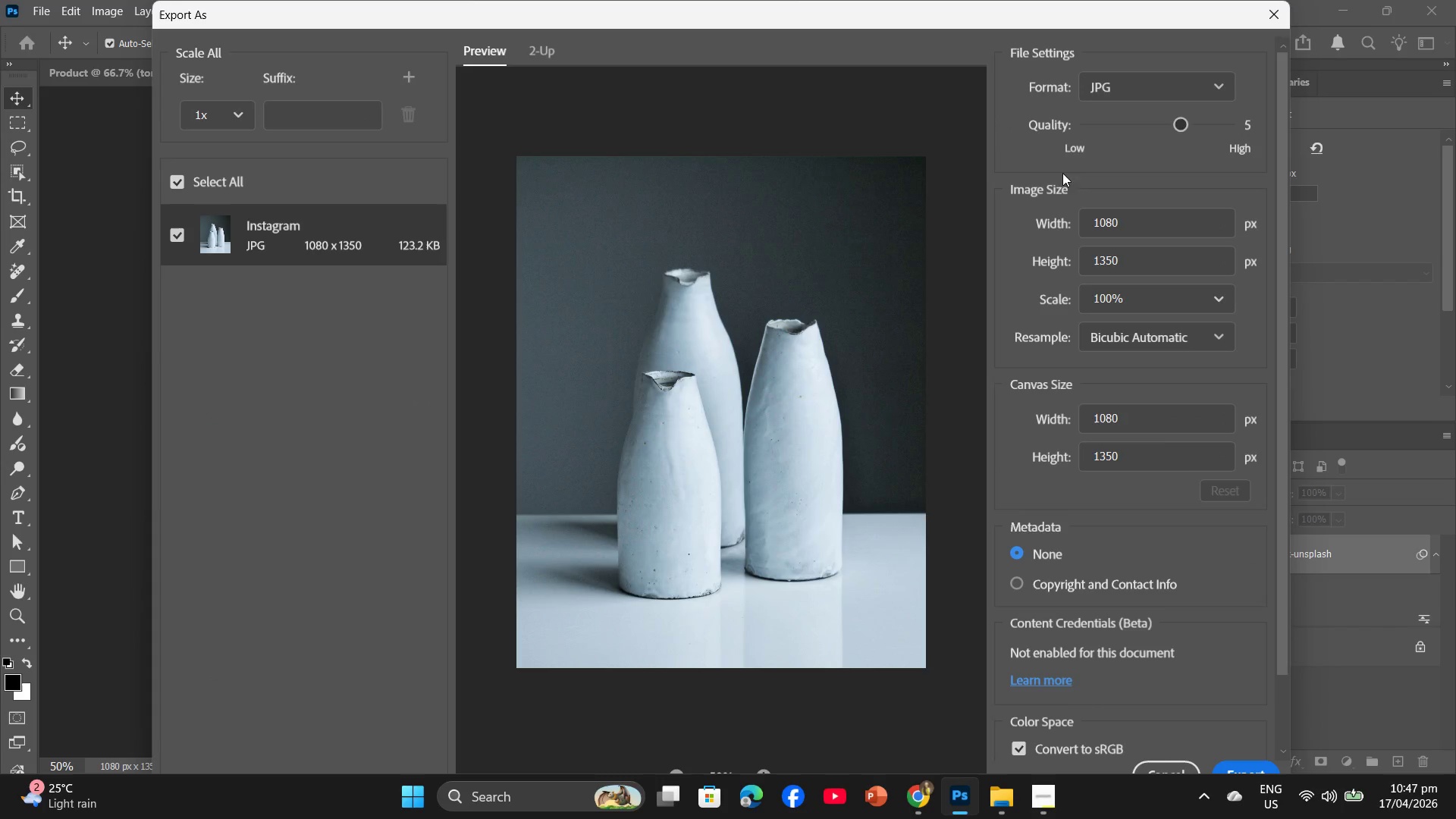 
left_click_drag(start_coordinate=[1183, 123], to_coordinate=[1201, 122])
 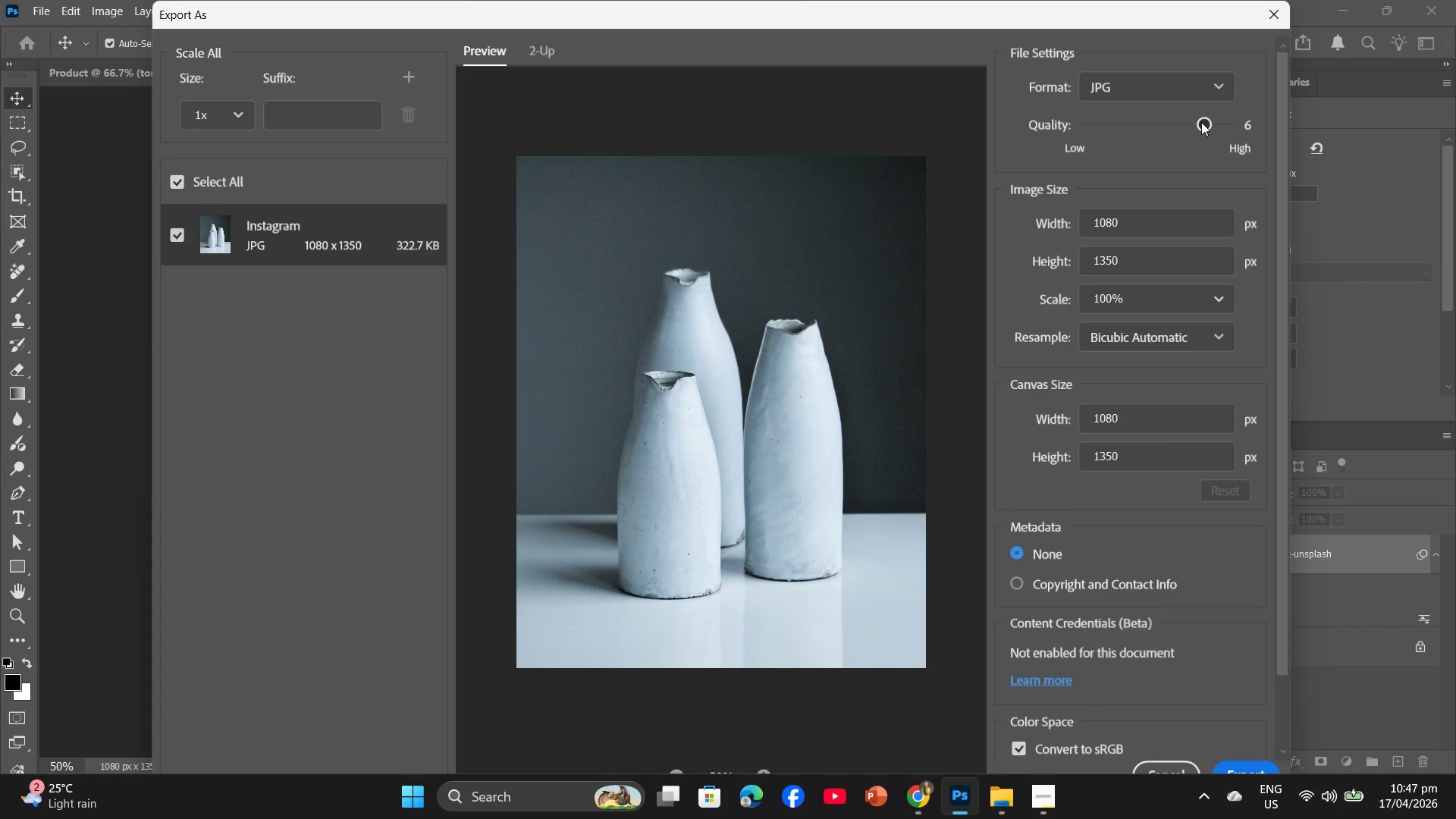 
left_click_drag(start_coordinate=[1201, 122], to_coordinate=[1191, 124])
 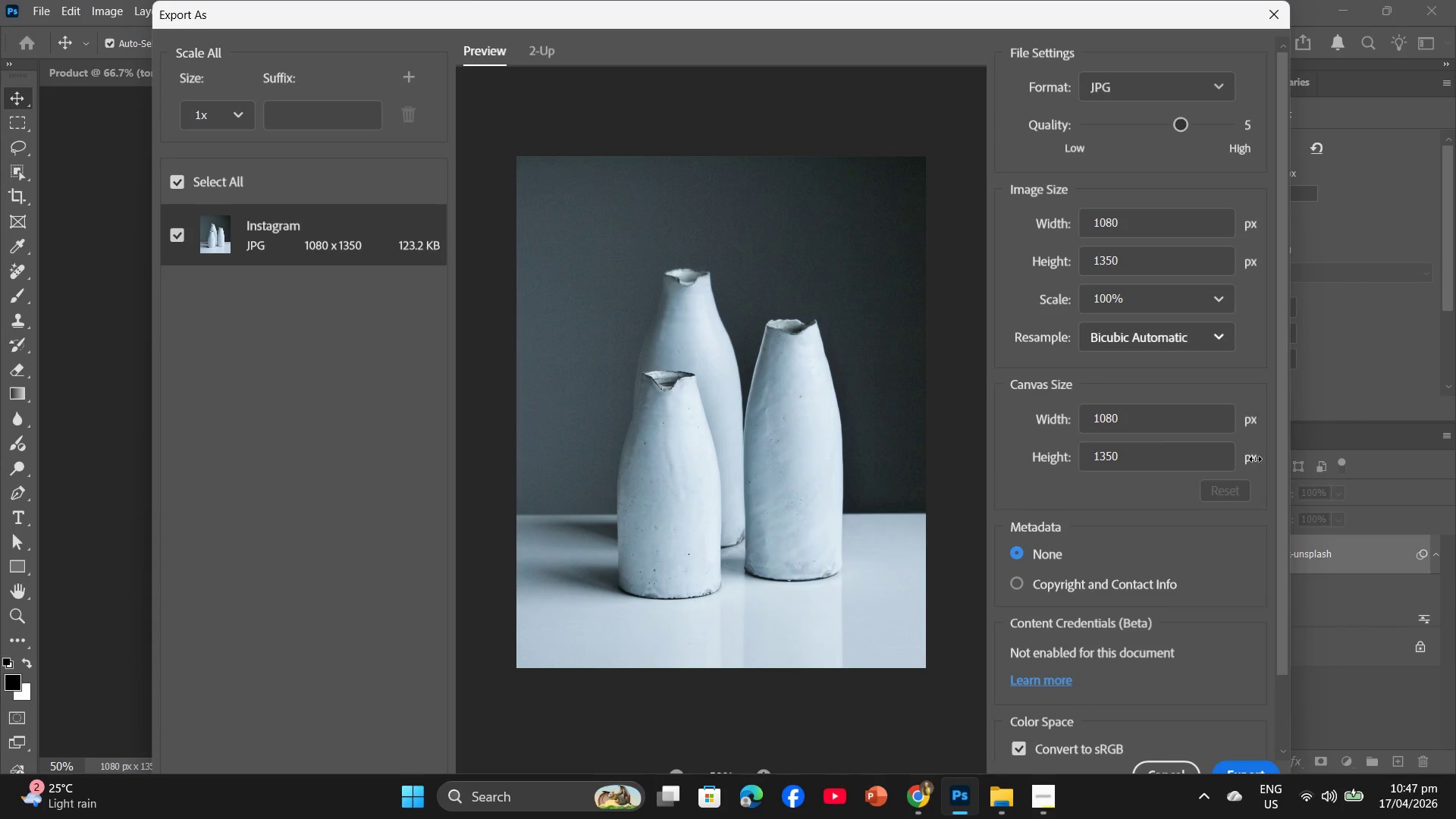 
left_click([1235, 766])
 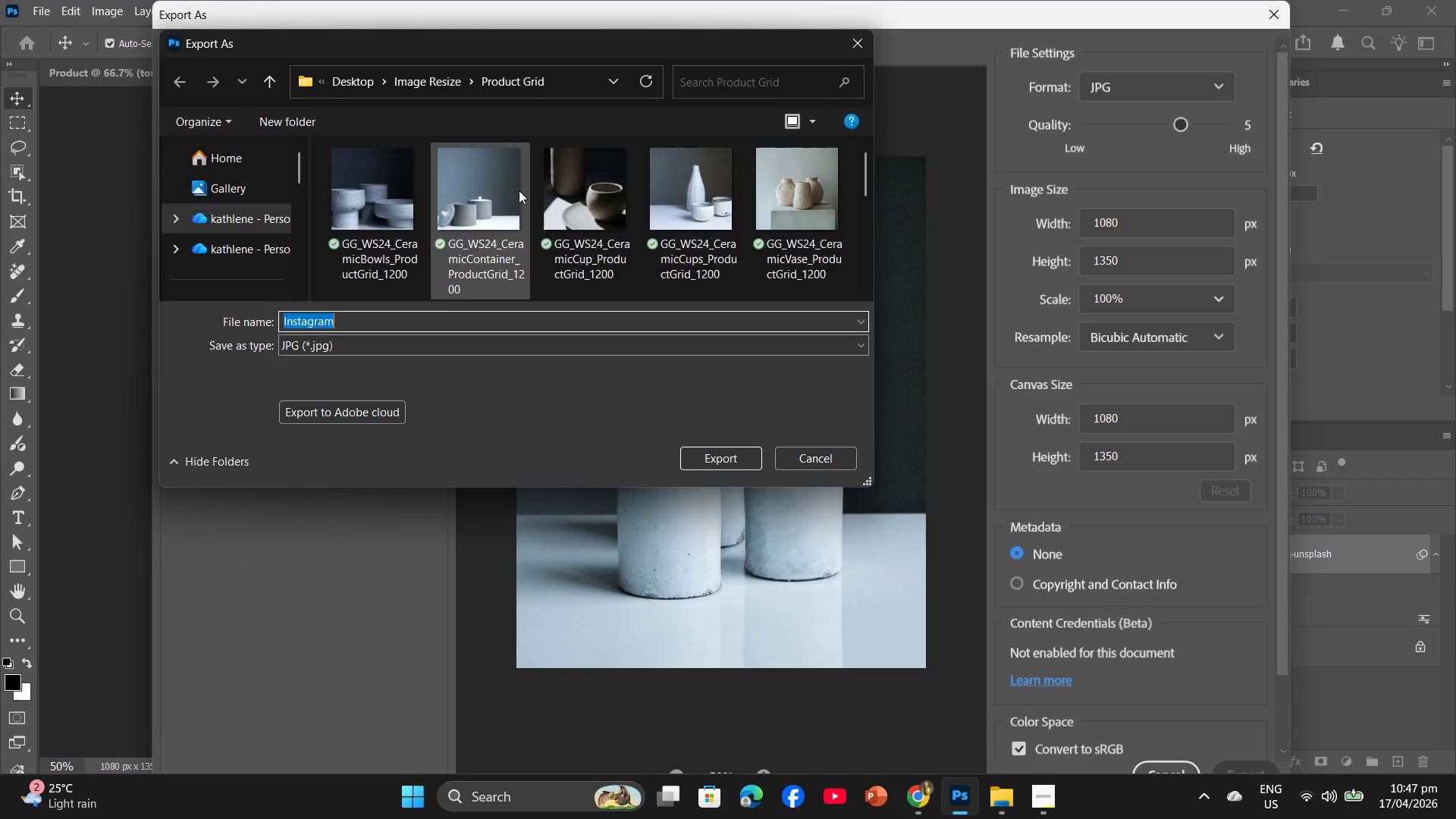 
left_click([419, 74])
 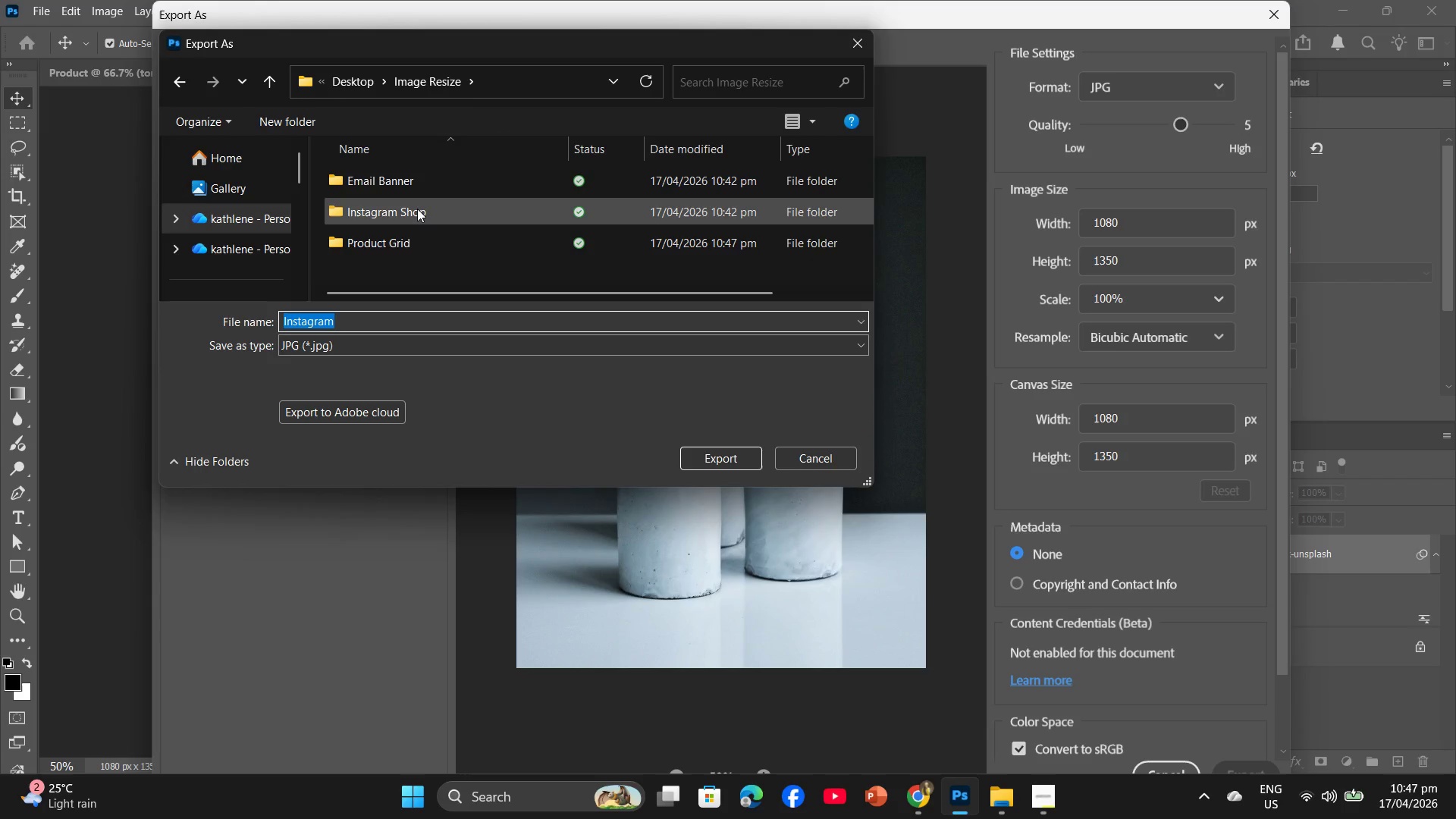 
double_click([417, 209])
 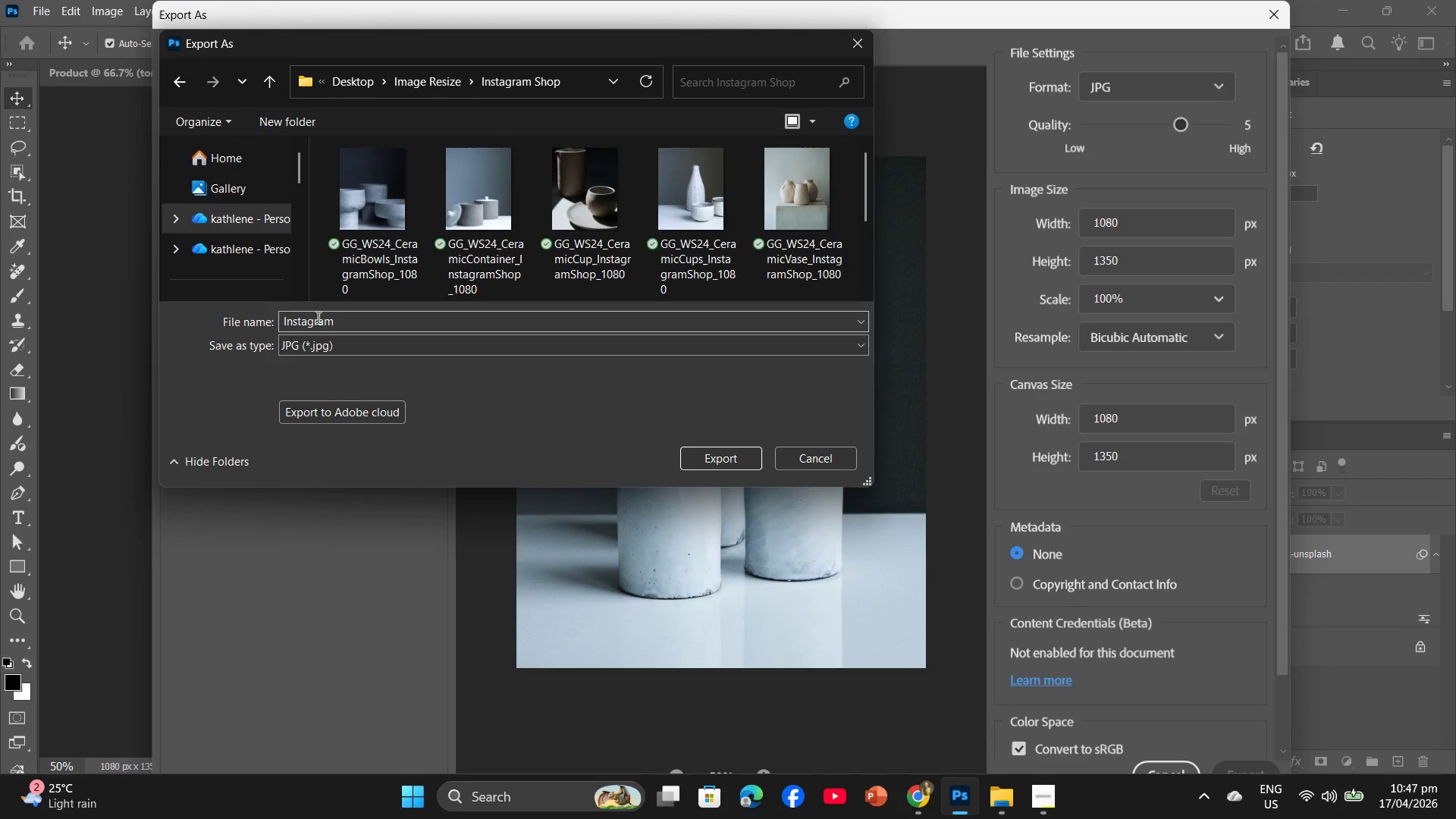 
left_click([326, 319])
 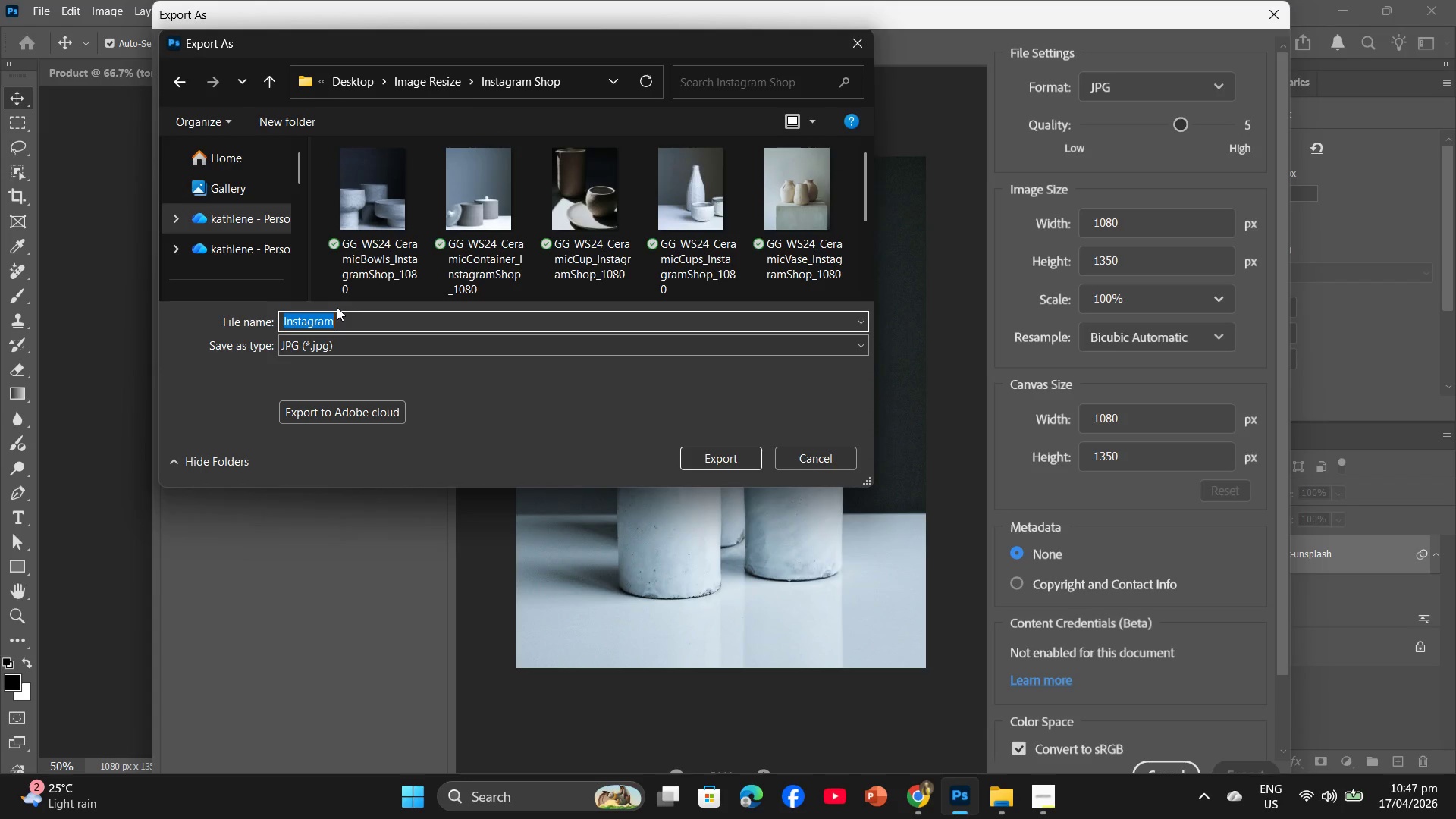 
key(Control+V)
 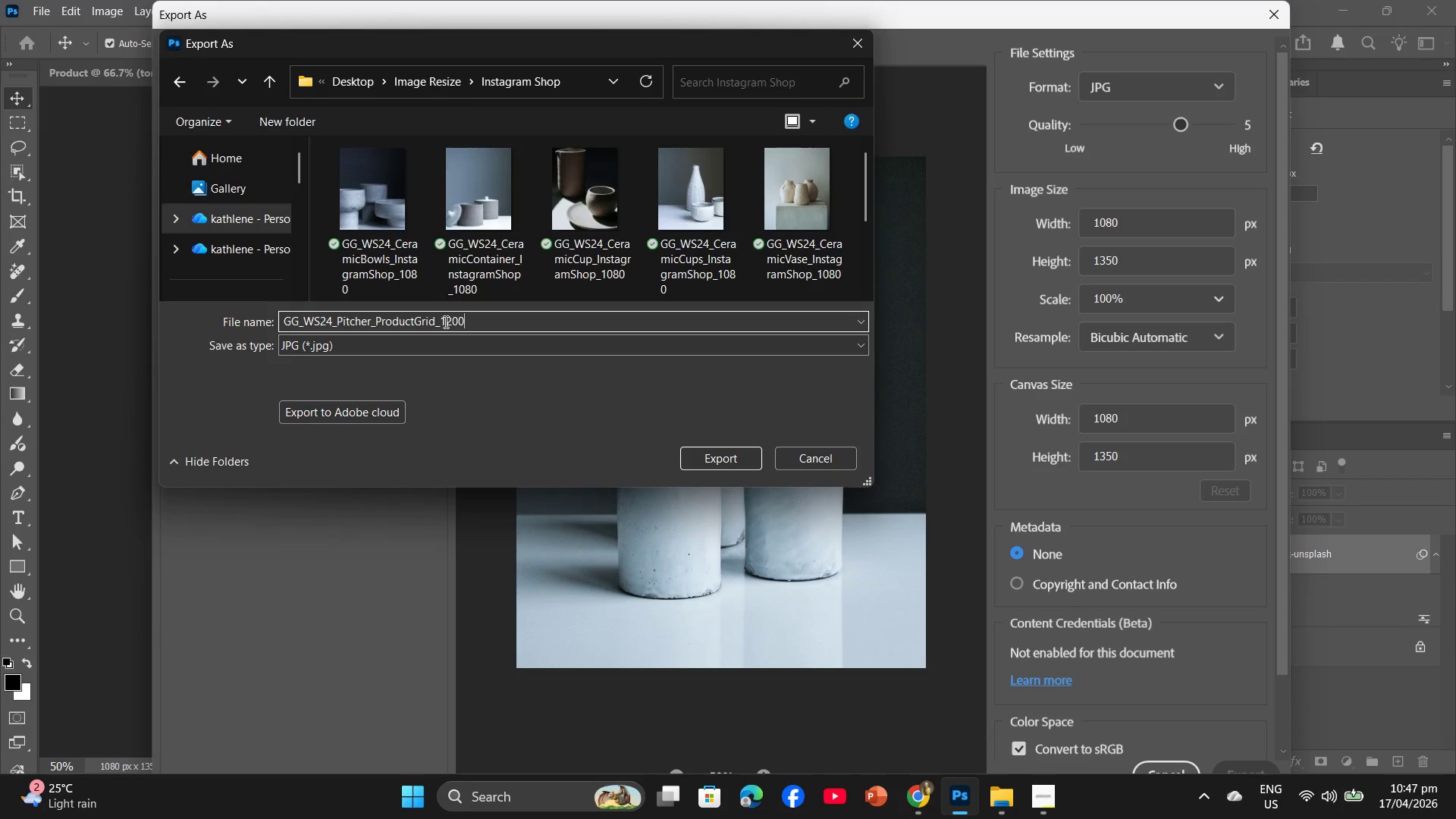 
left_click_drag(start_coordinate=[436, 322], to_coordinate=[378, 309])
 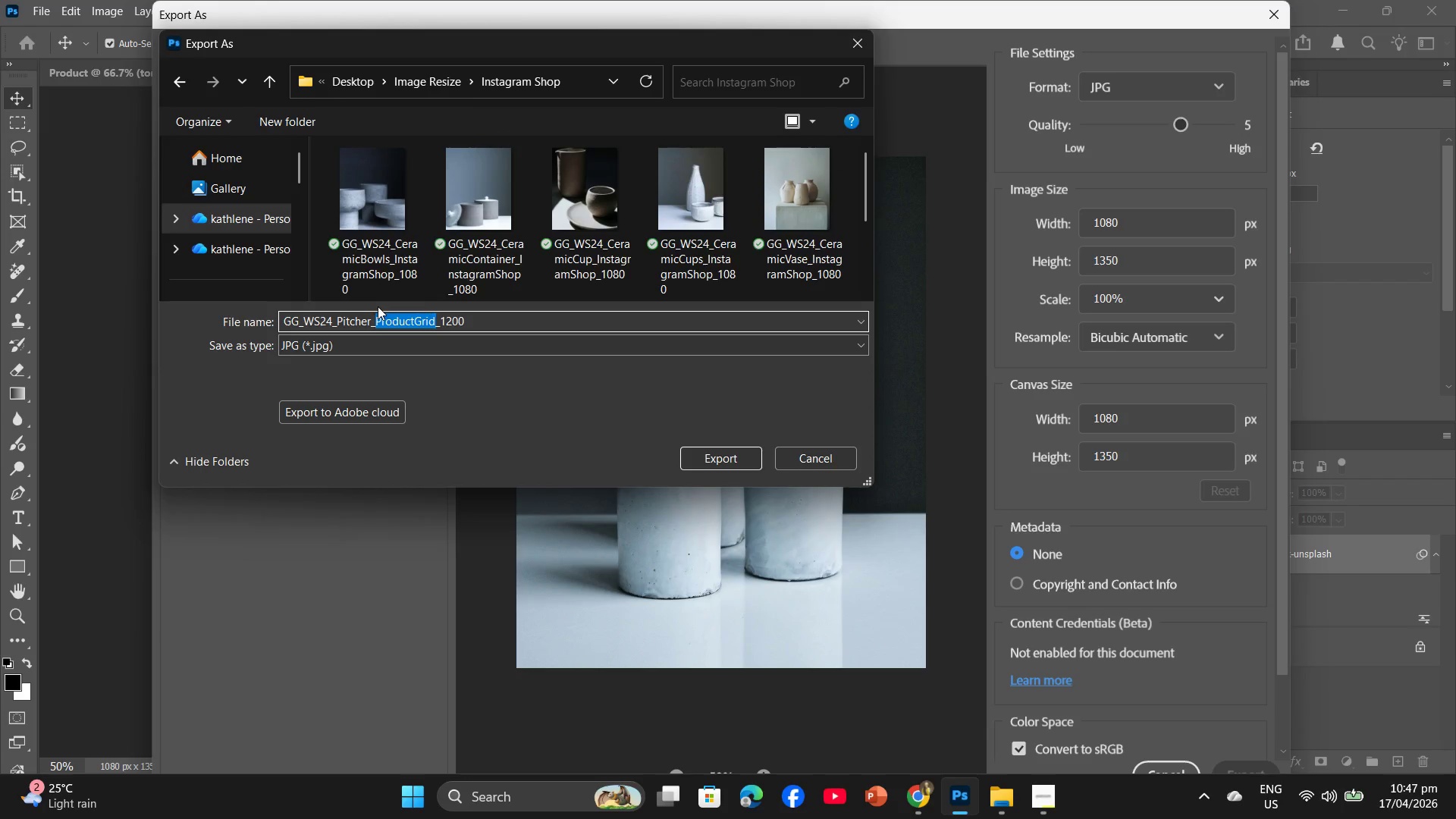 
type(InstagramShop)
 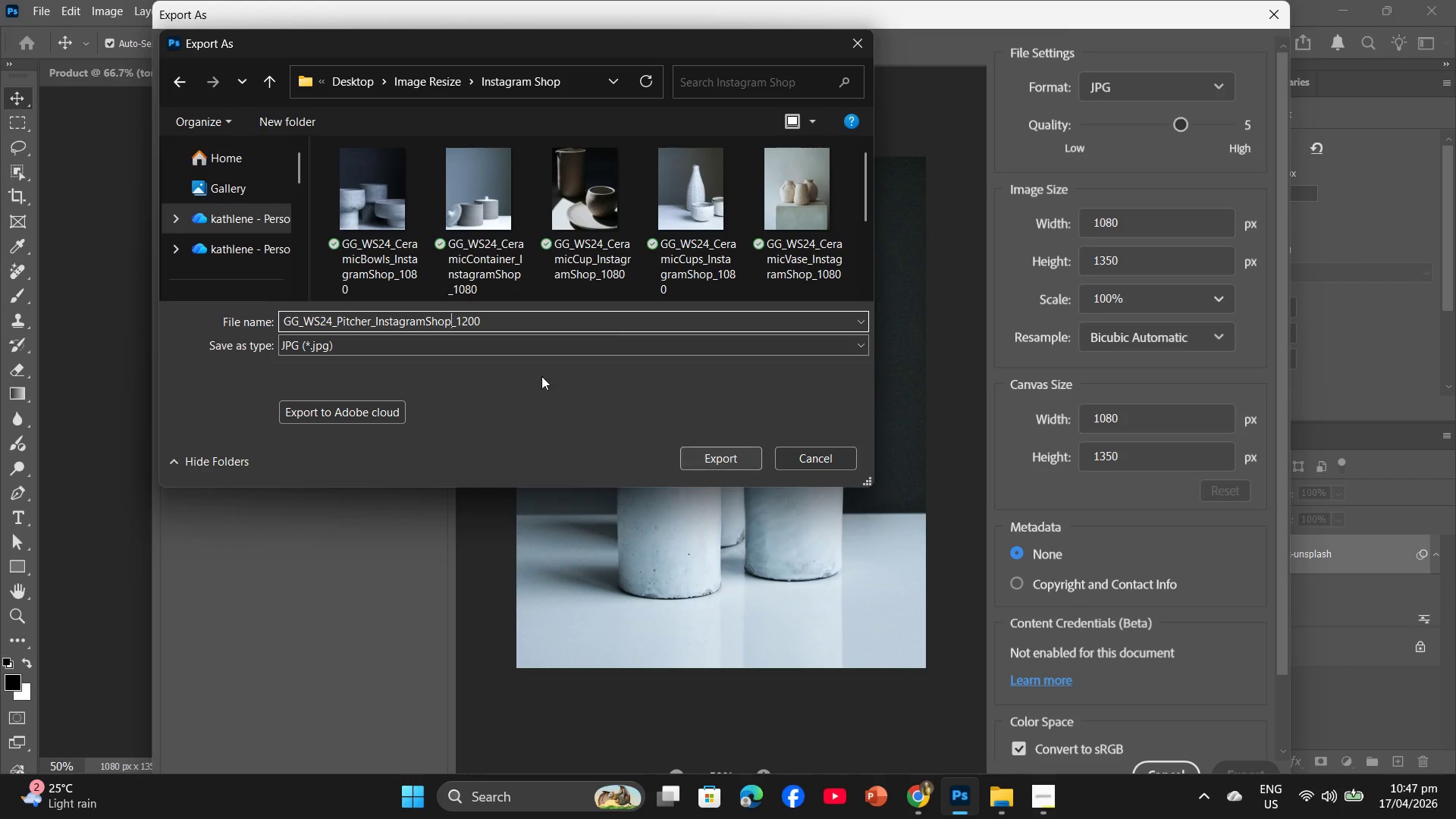 
left_click_drag(start_coordinate=[488, 322], to_coordinate=[462, 323])
 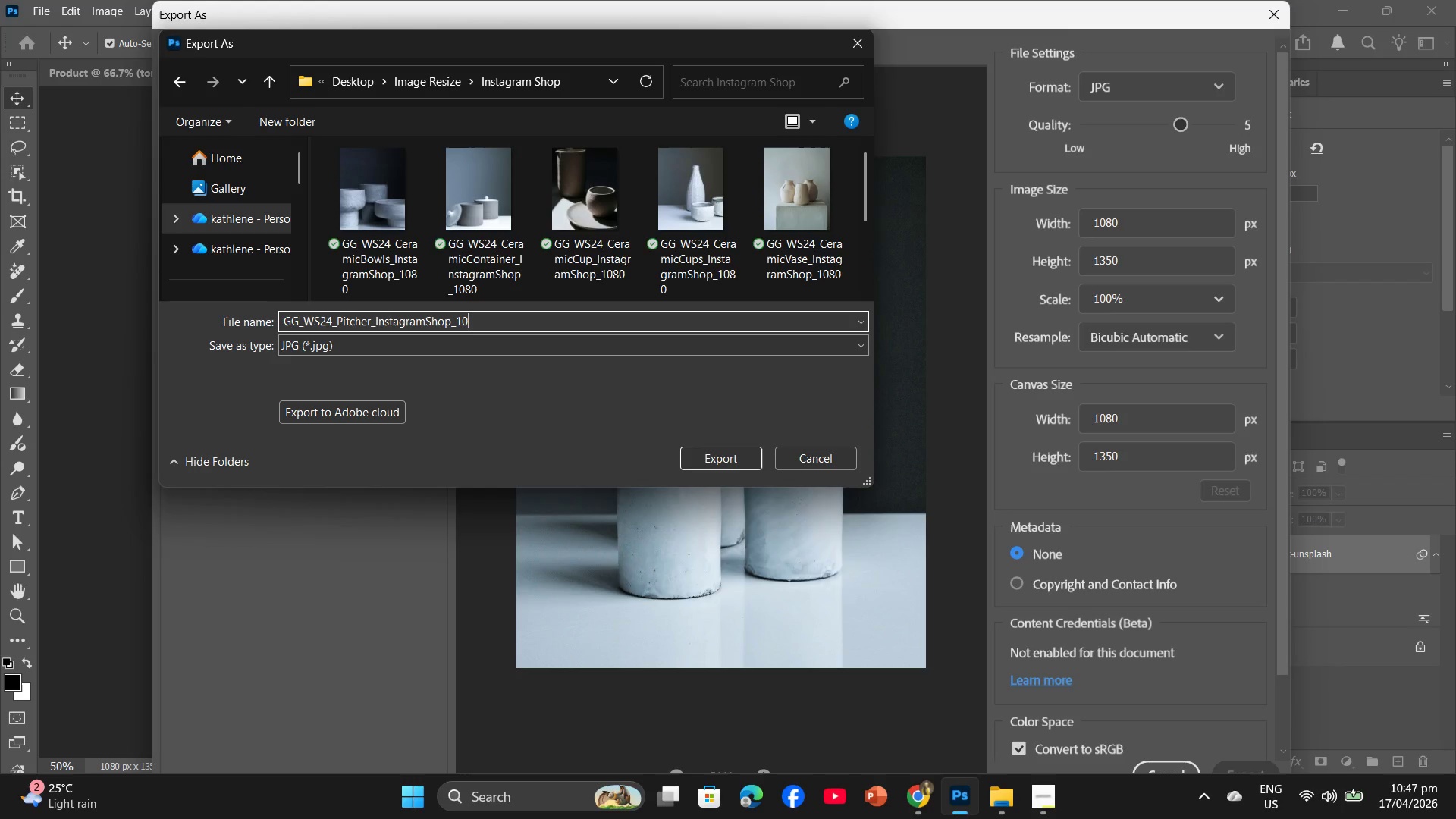 
type(080)
 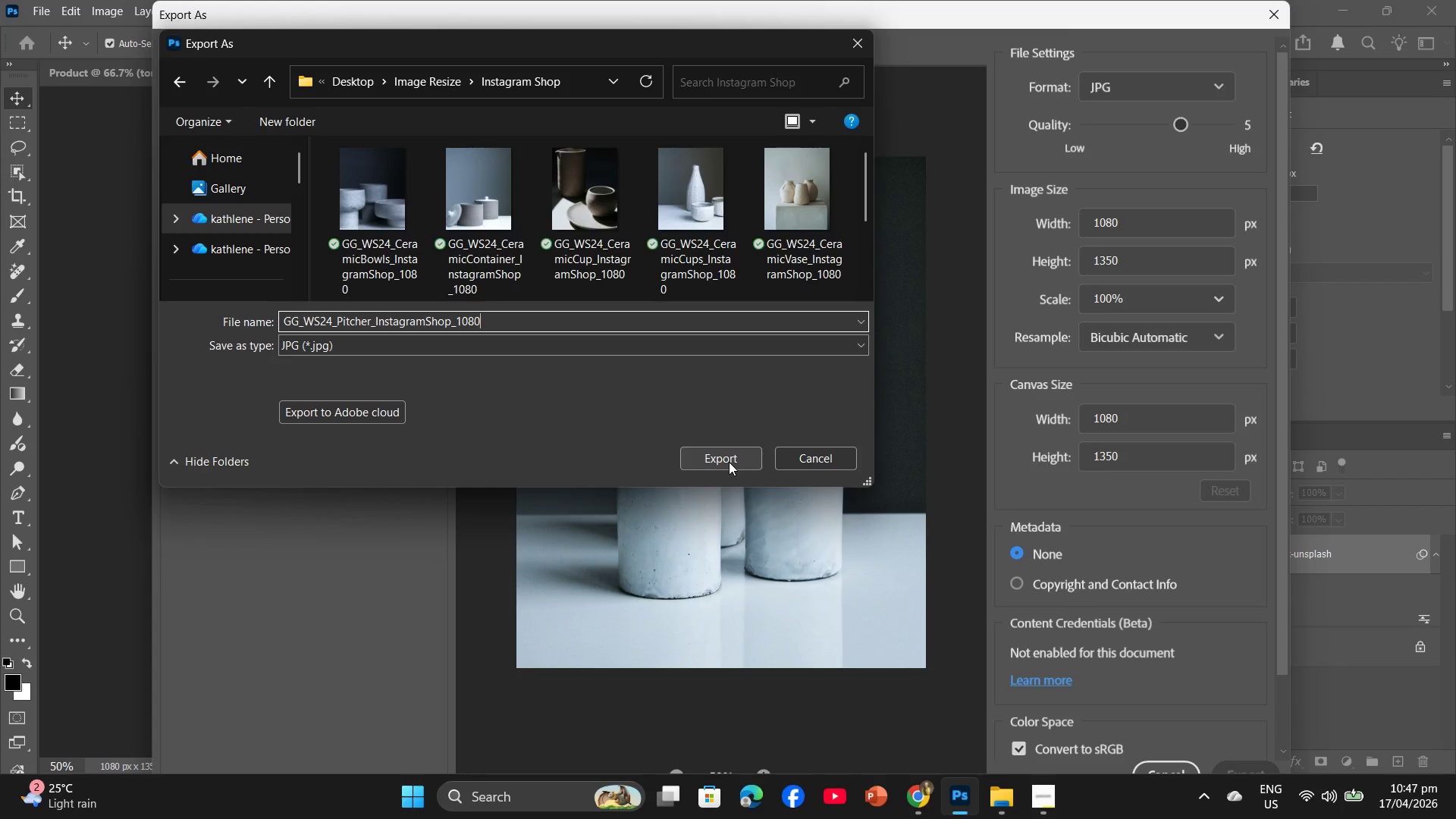 
left_click([729, 462])
 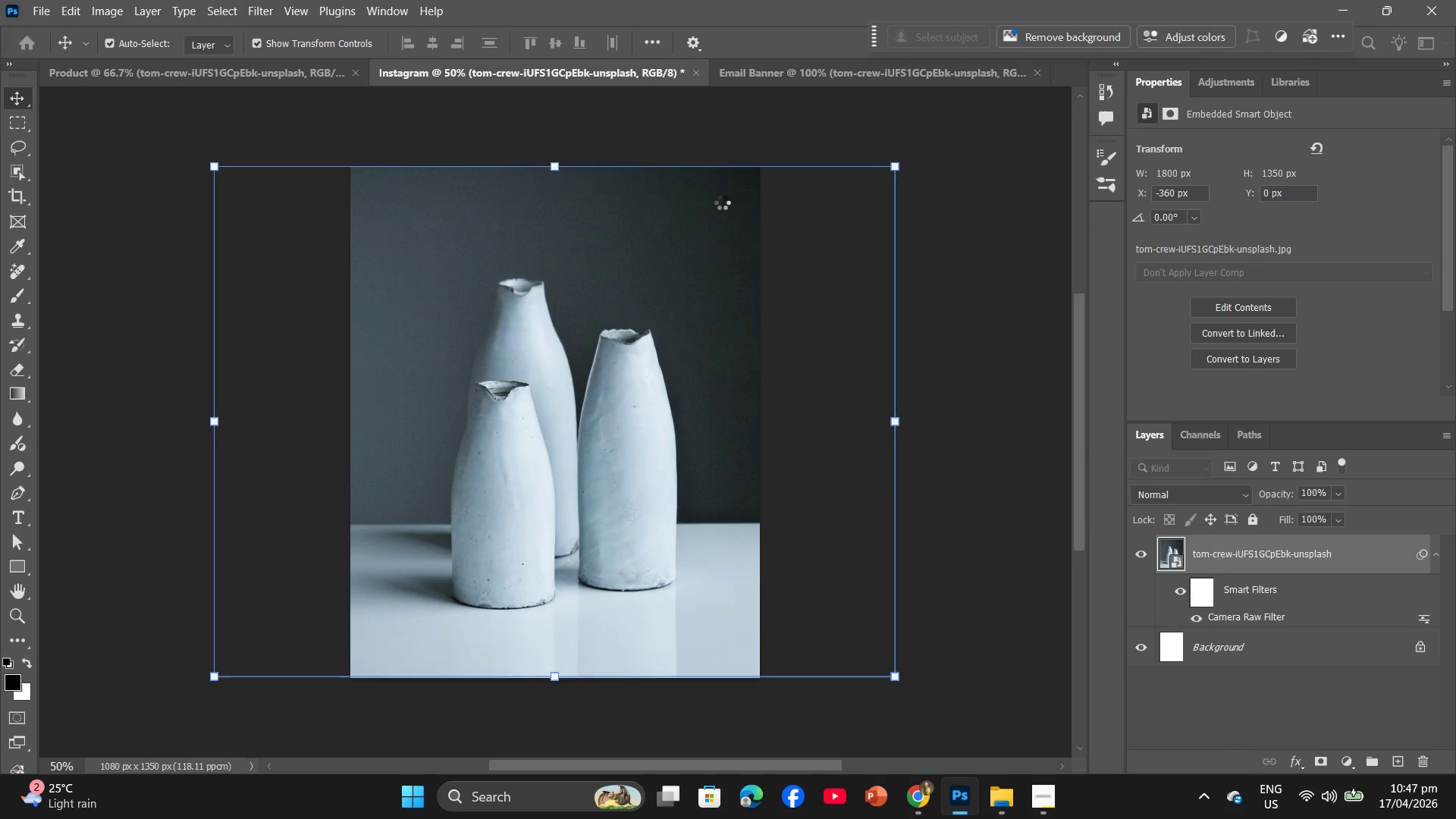 
left_click([877, 67])
 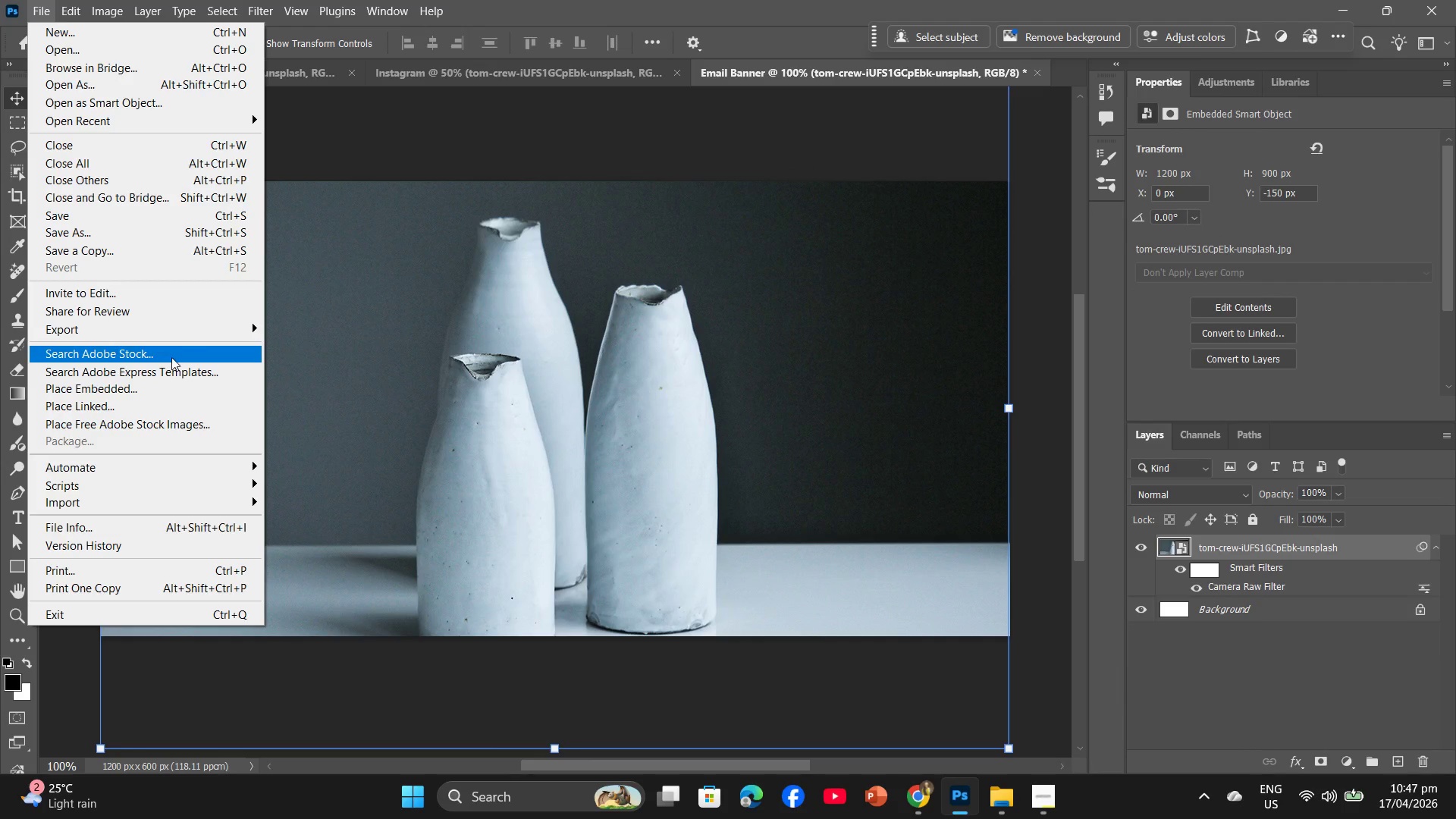 
left_click([147, 326])
 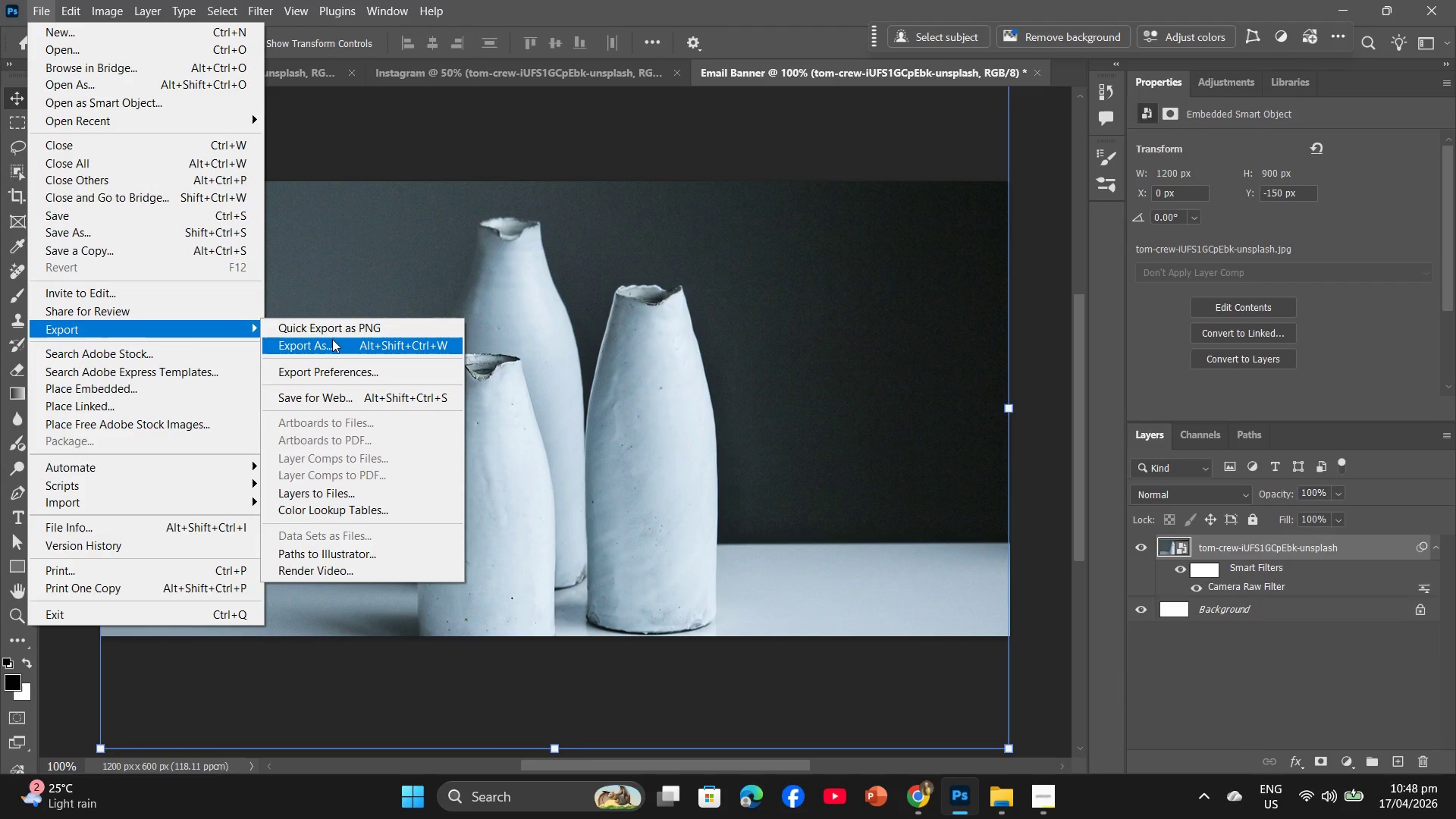 
left_click([332, 340])
 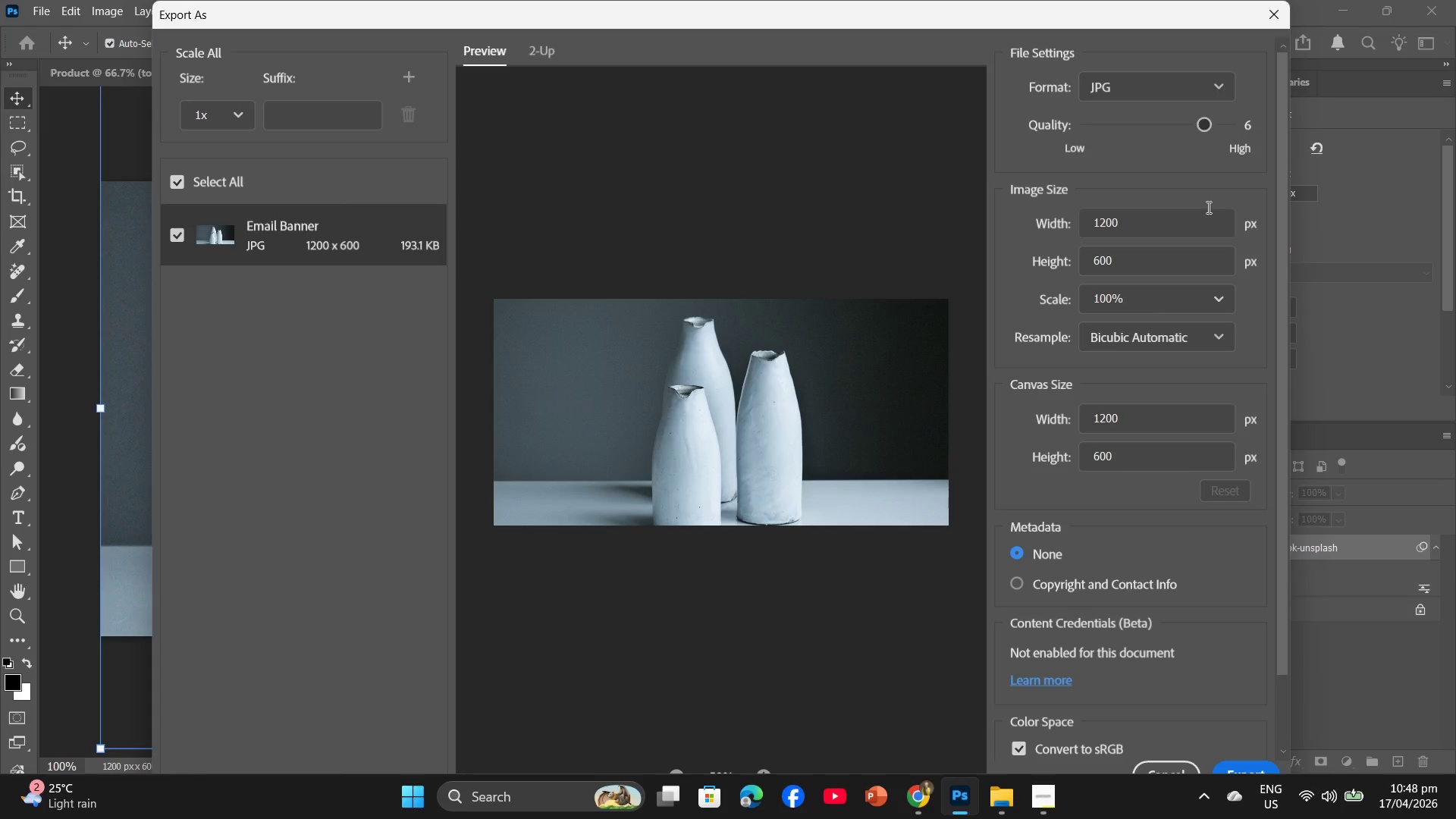 
left_click_drag(start_coordinate=[1207, 126], to_coordinate=[1224, 124])
 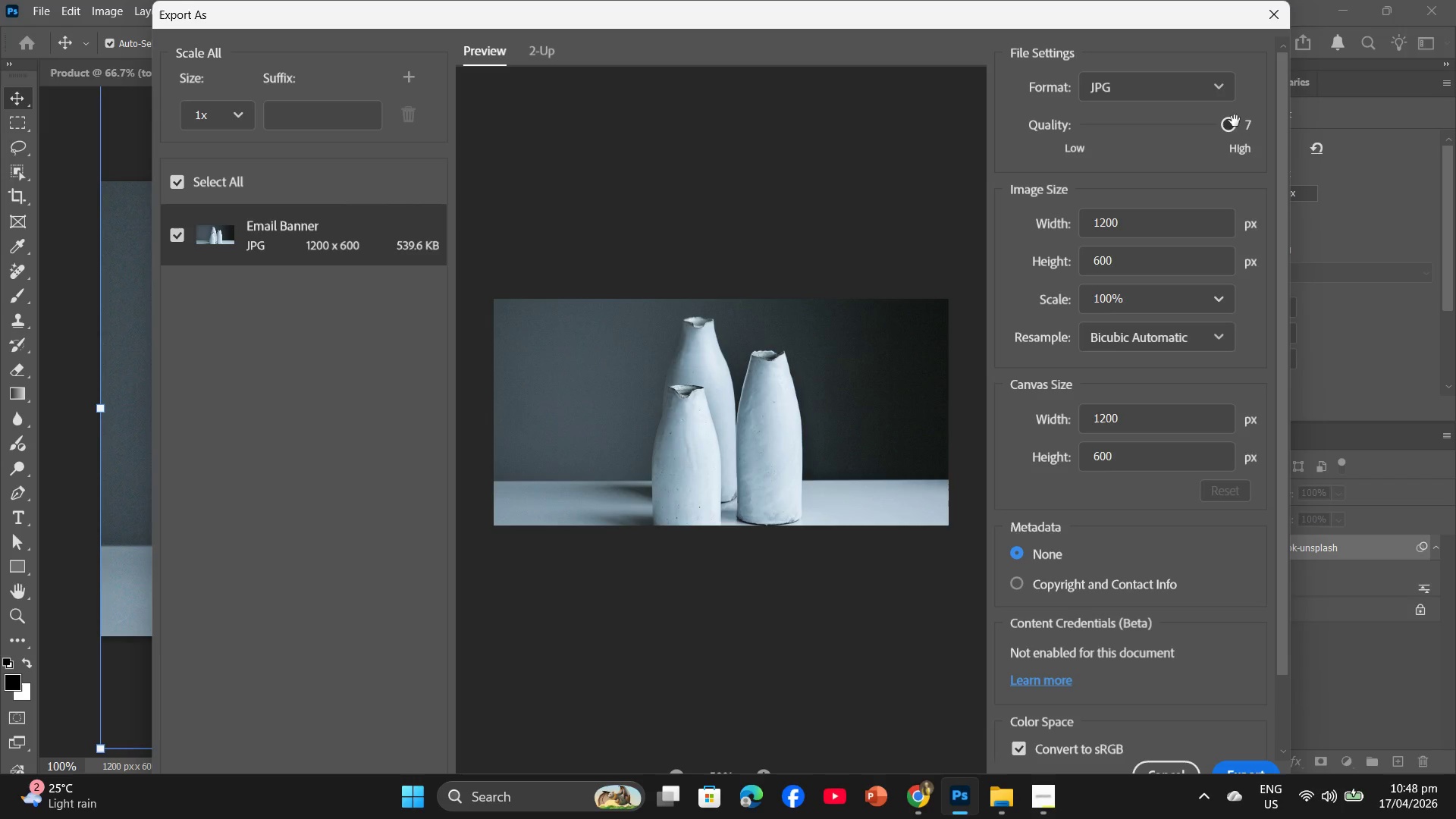 
left_click_drag(start_coordinate=[1233, 121], to_coordinate=[1221, 122])
 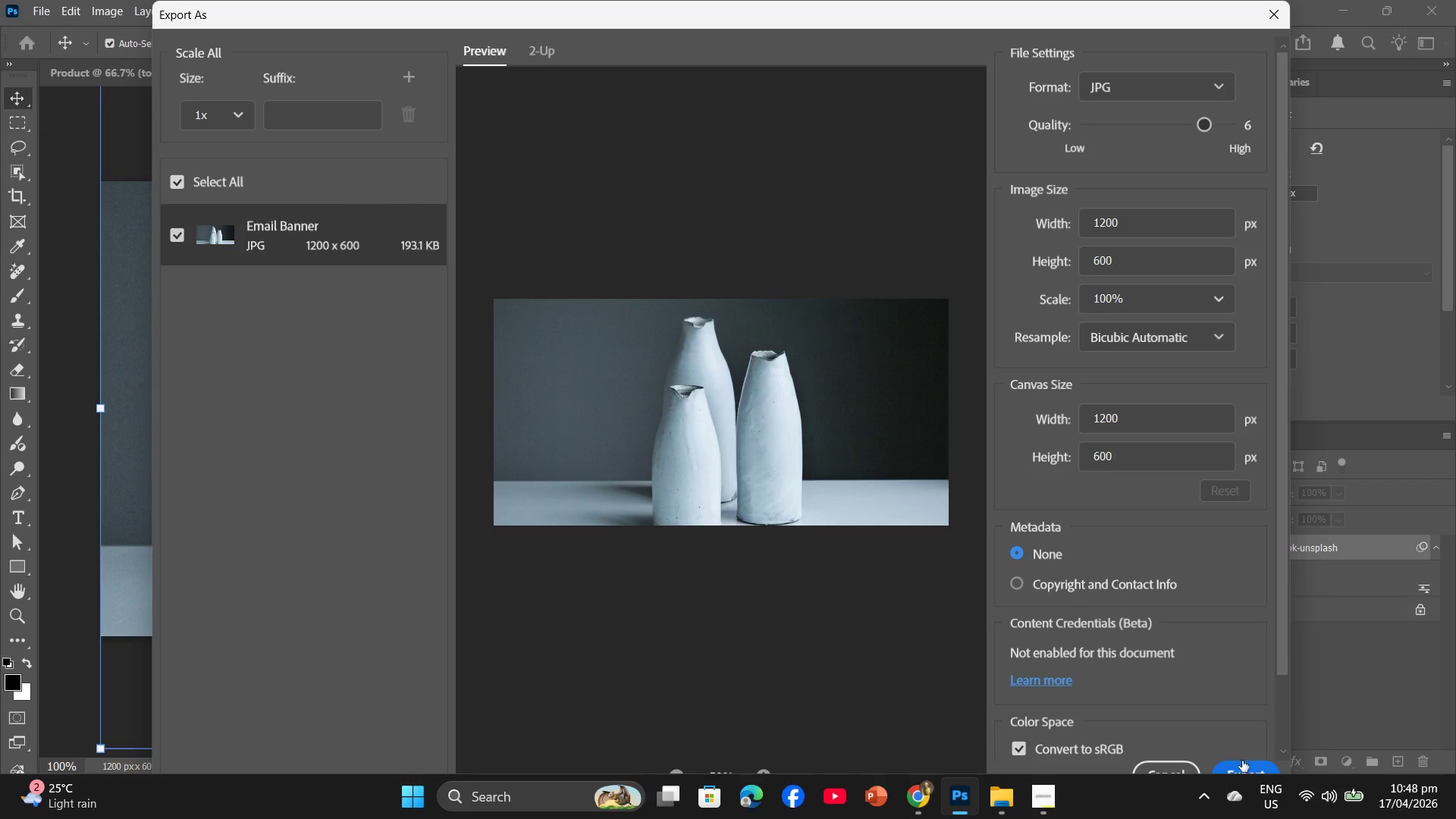 
left_click([1242, 761])
 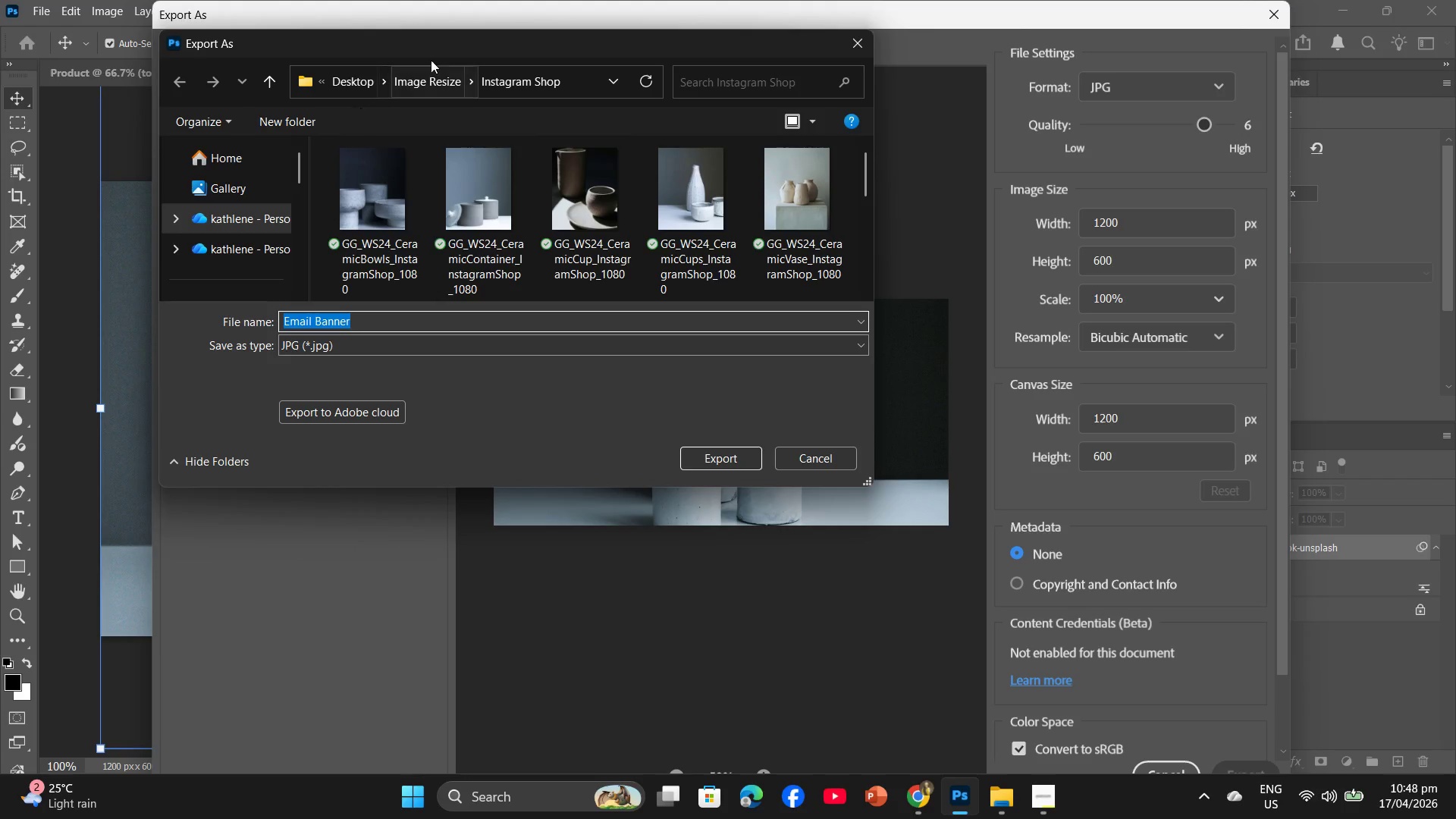 
left_click([441, 79])
 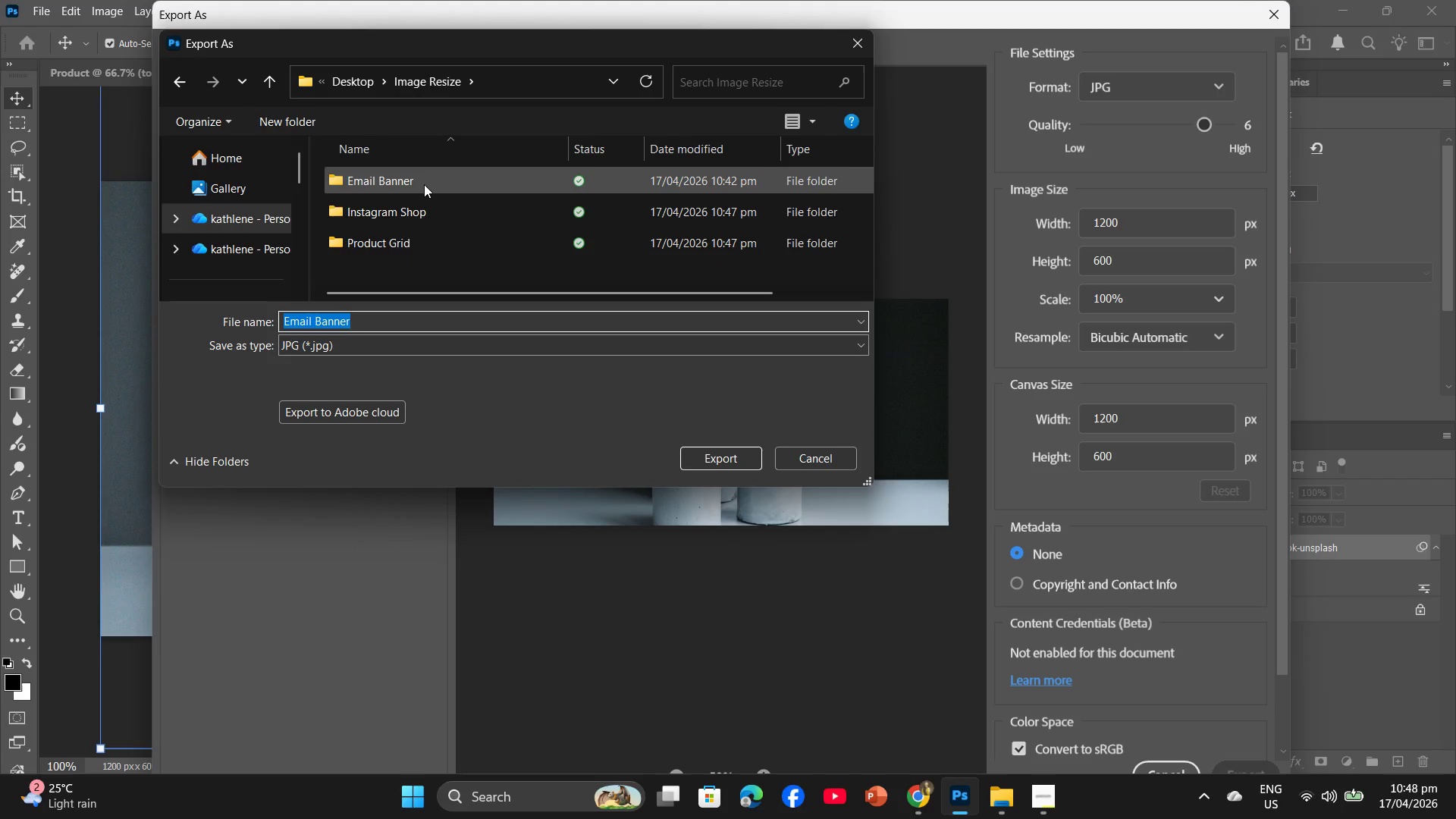 
double_click([424, 184])
 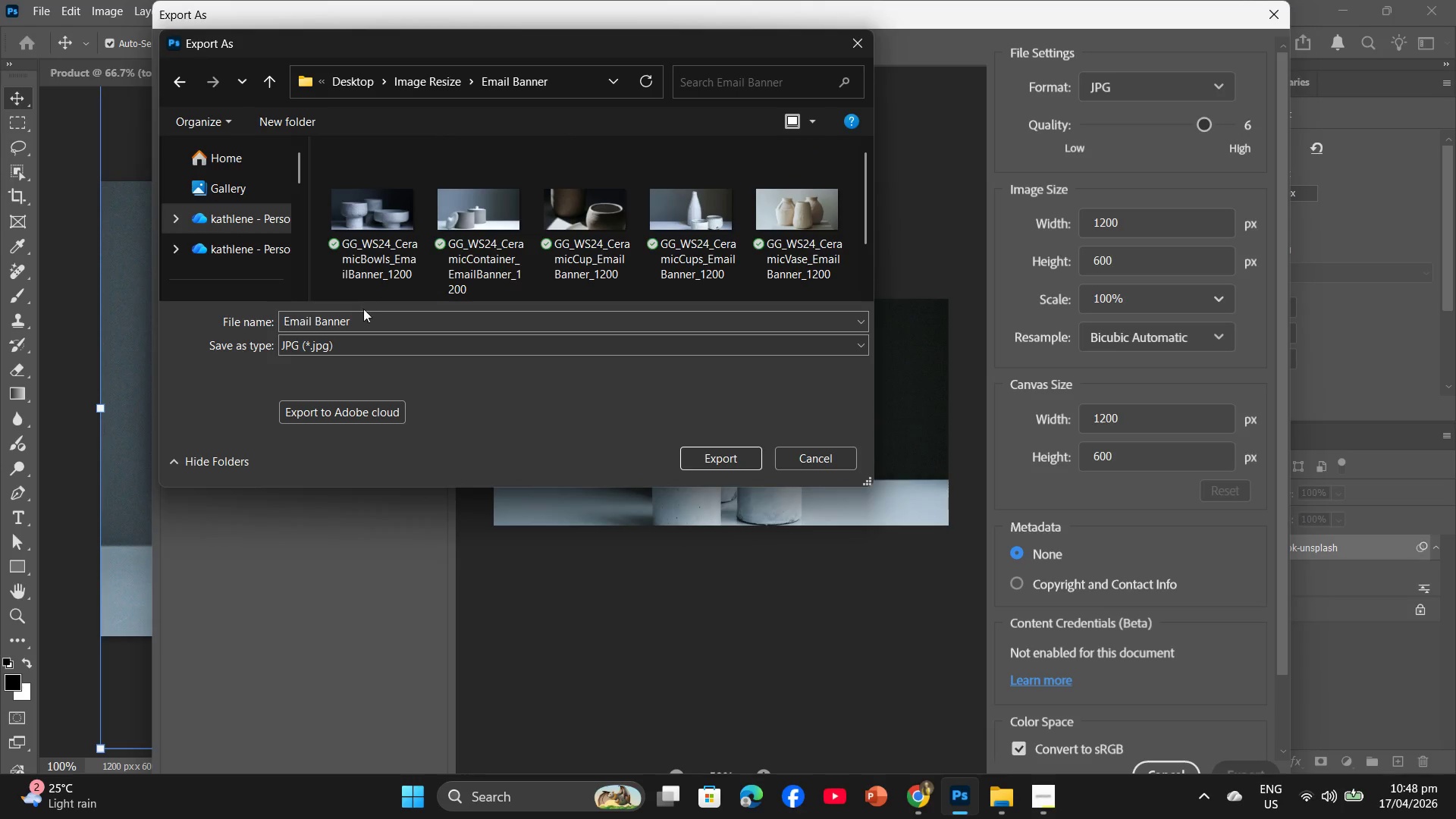 
left_click([359, 318])
 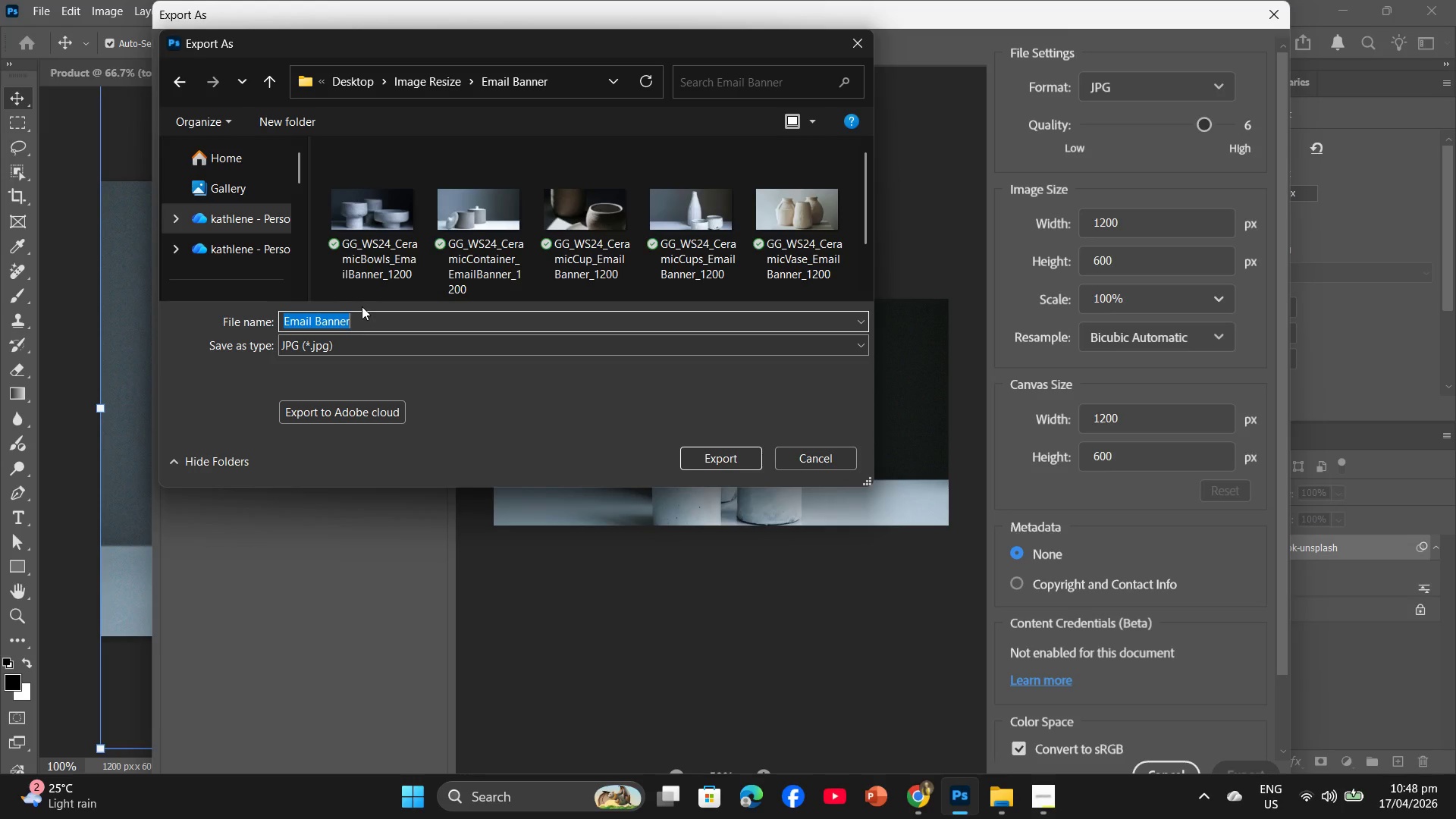 
key(Control+V)
 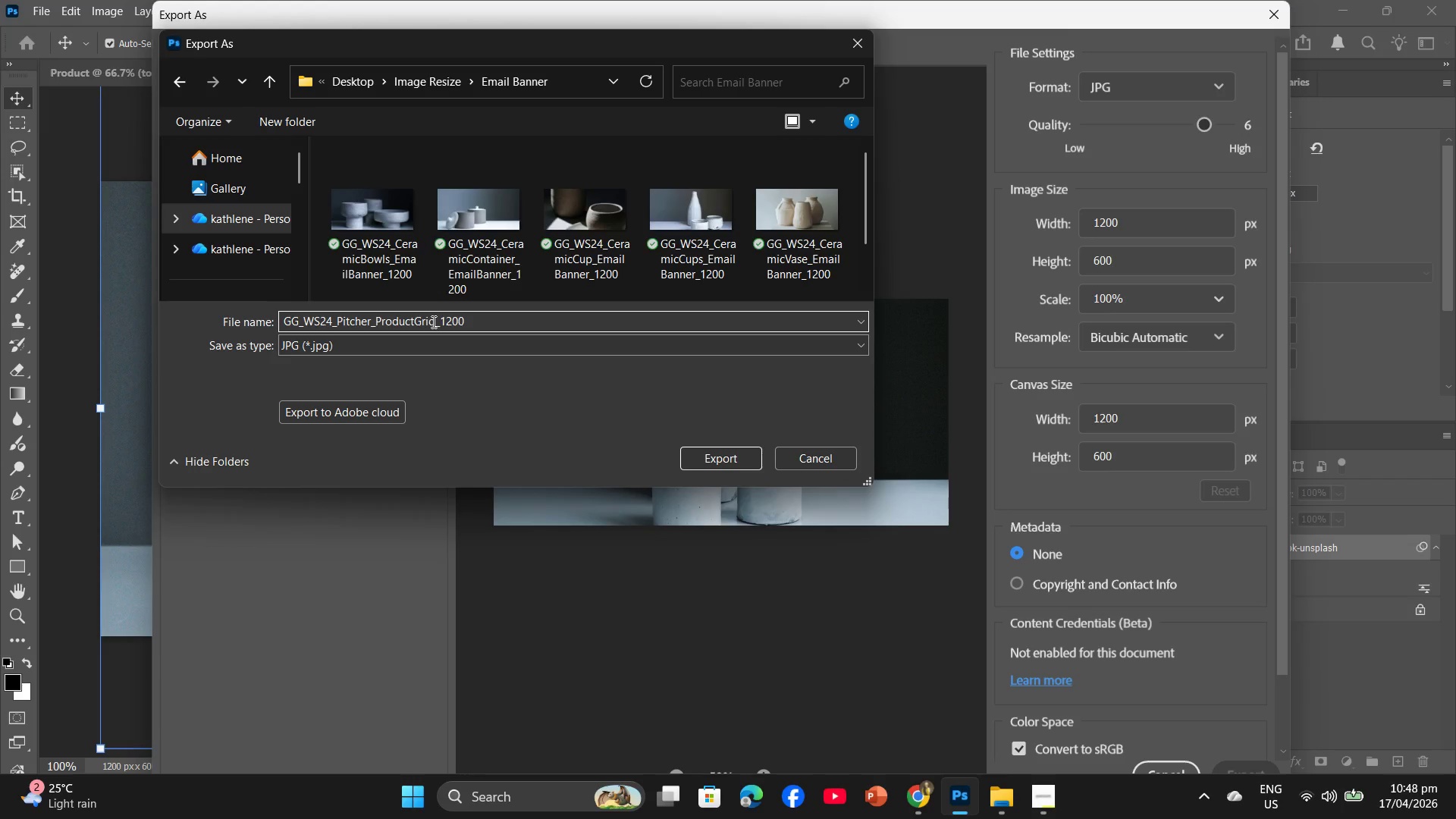 
left_click_drag(start_coordinate=[435, 322], to_coordinate=[377, 318])
 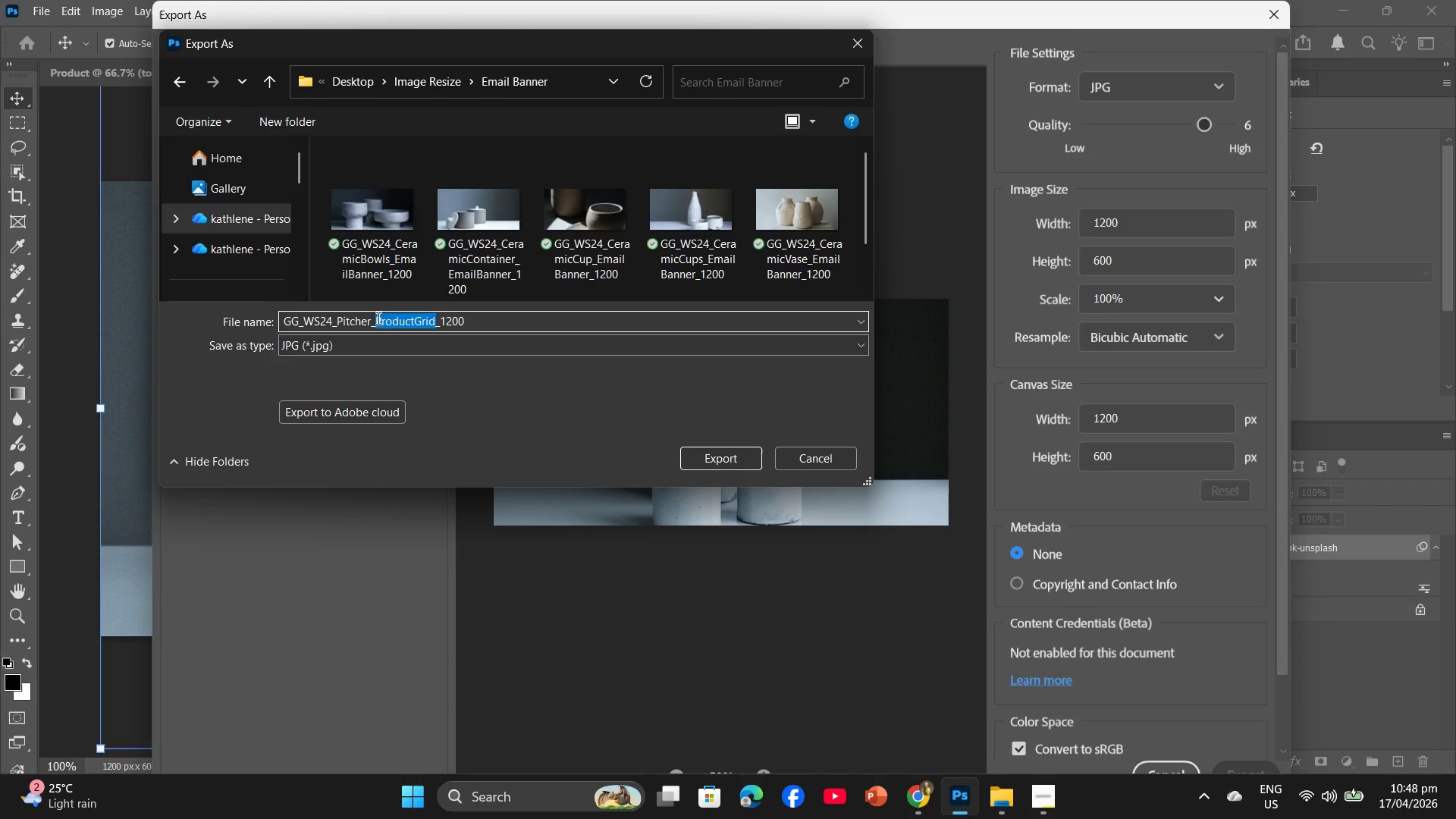 
type(EmailBanner)
 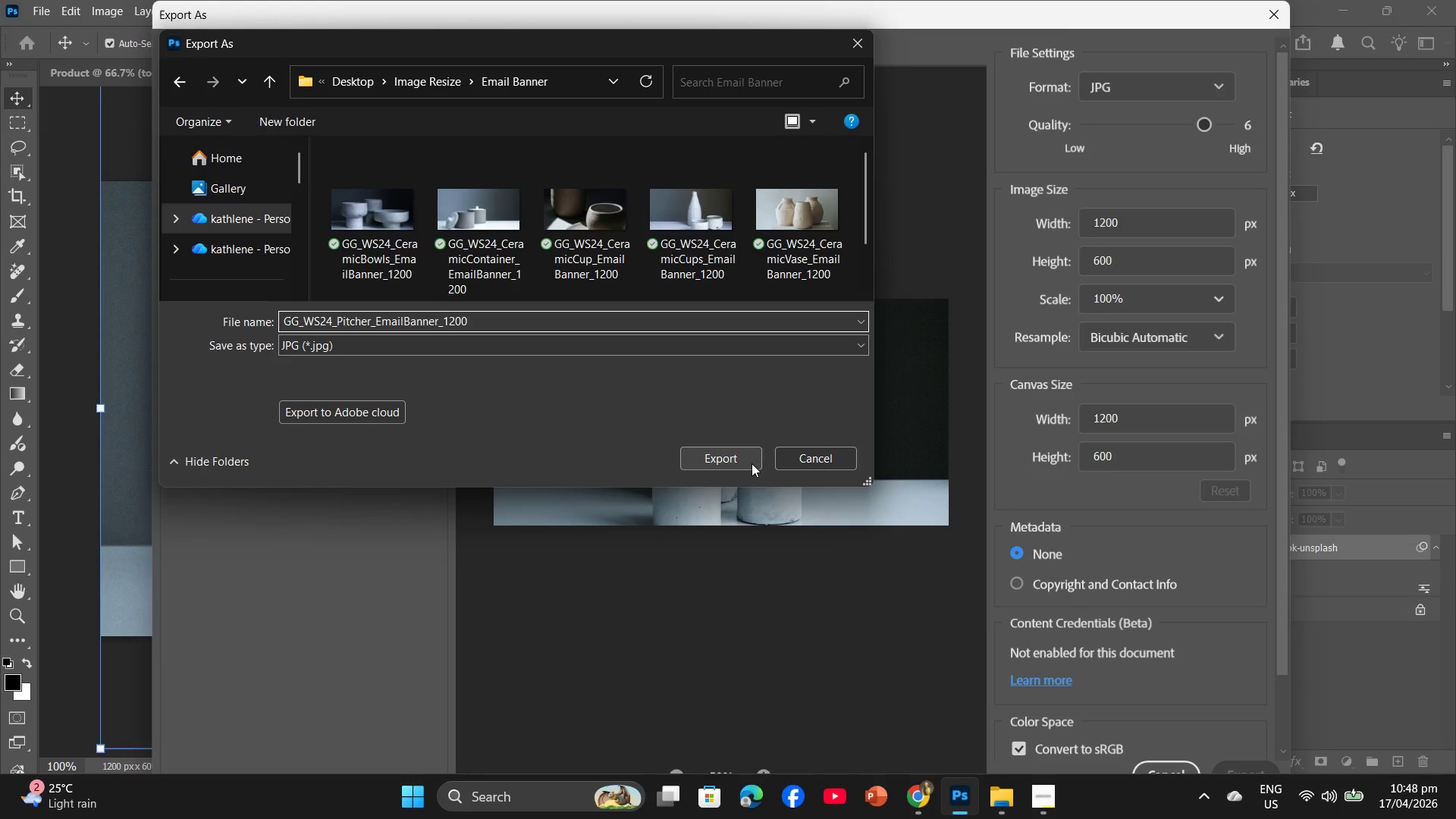 
left_click([752, 463])
 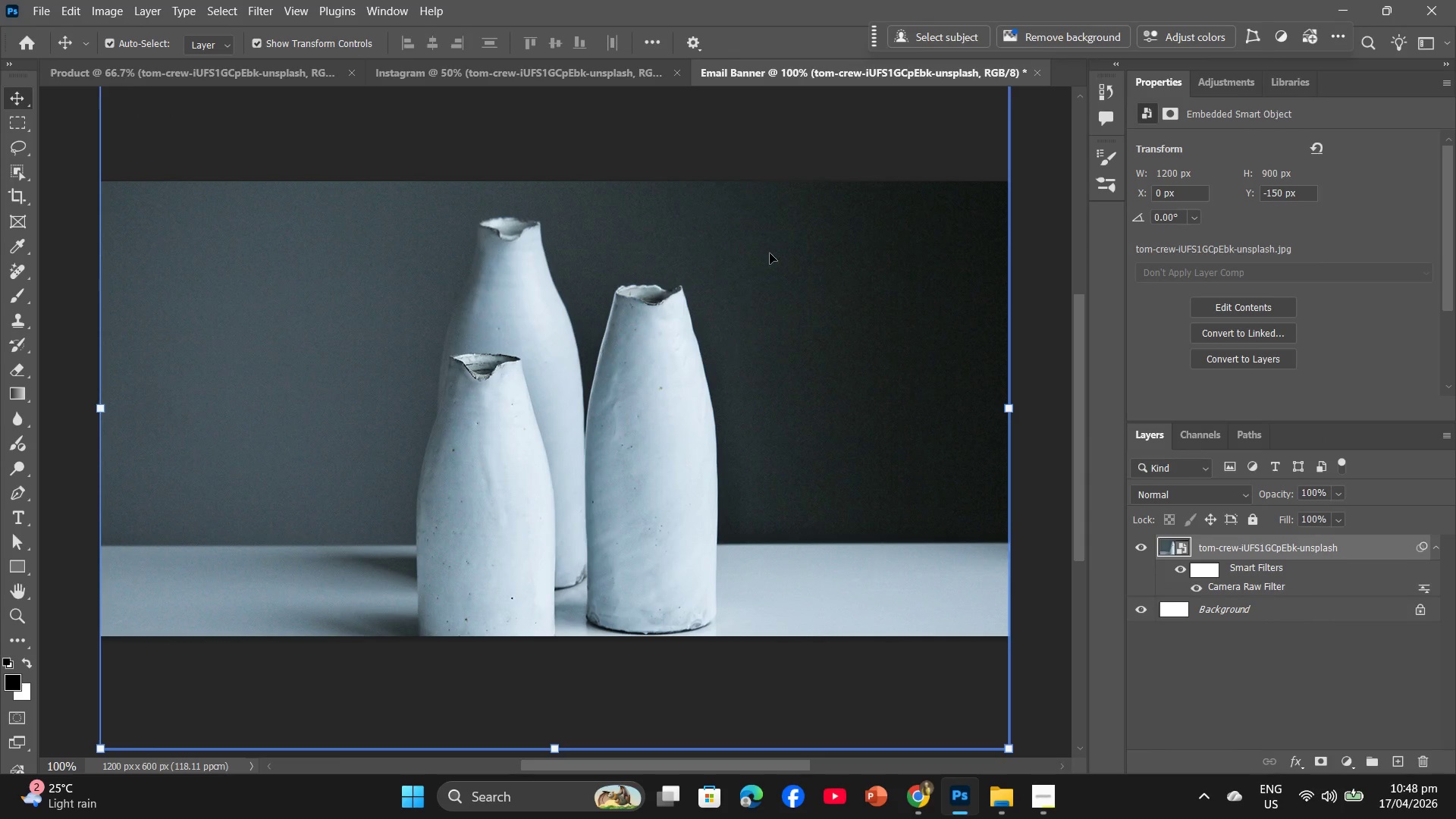 
left_click([193, 65])
 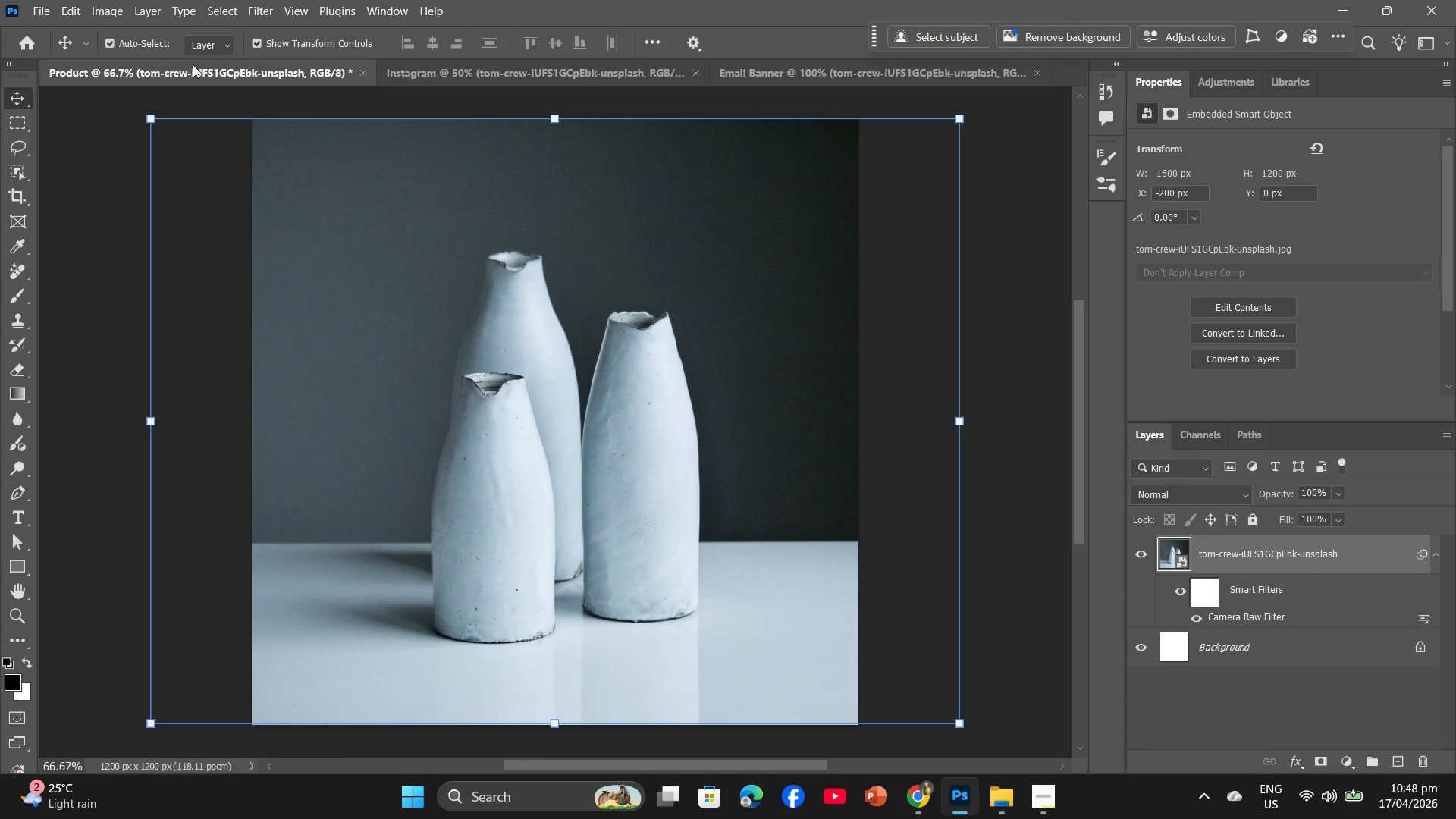 
hold_key(key=Backspace, duration=0.31)
 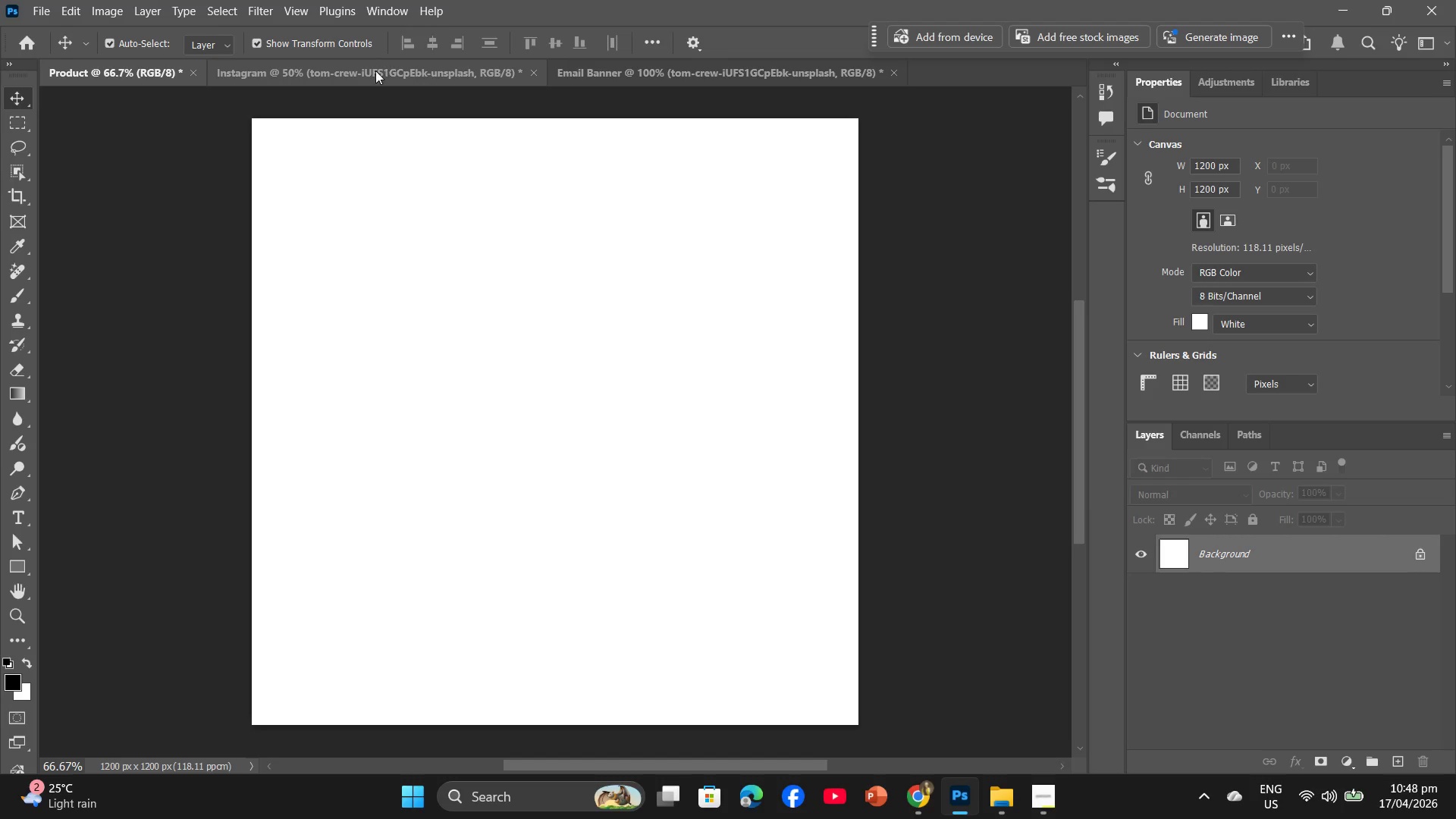 
left_click([375, 71])
 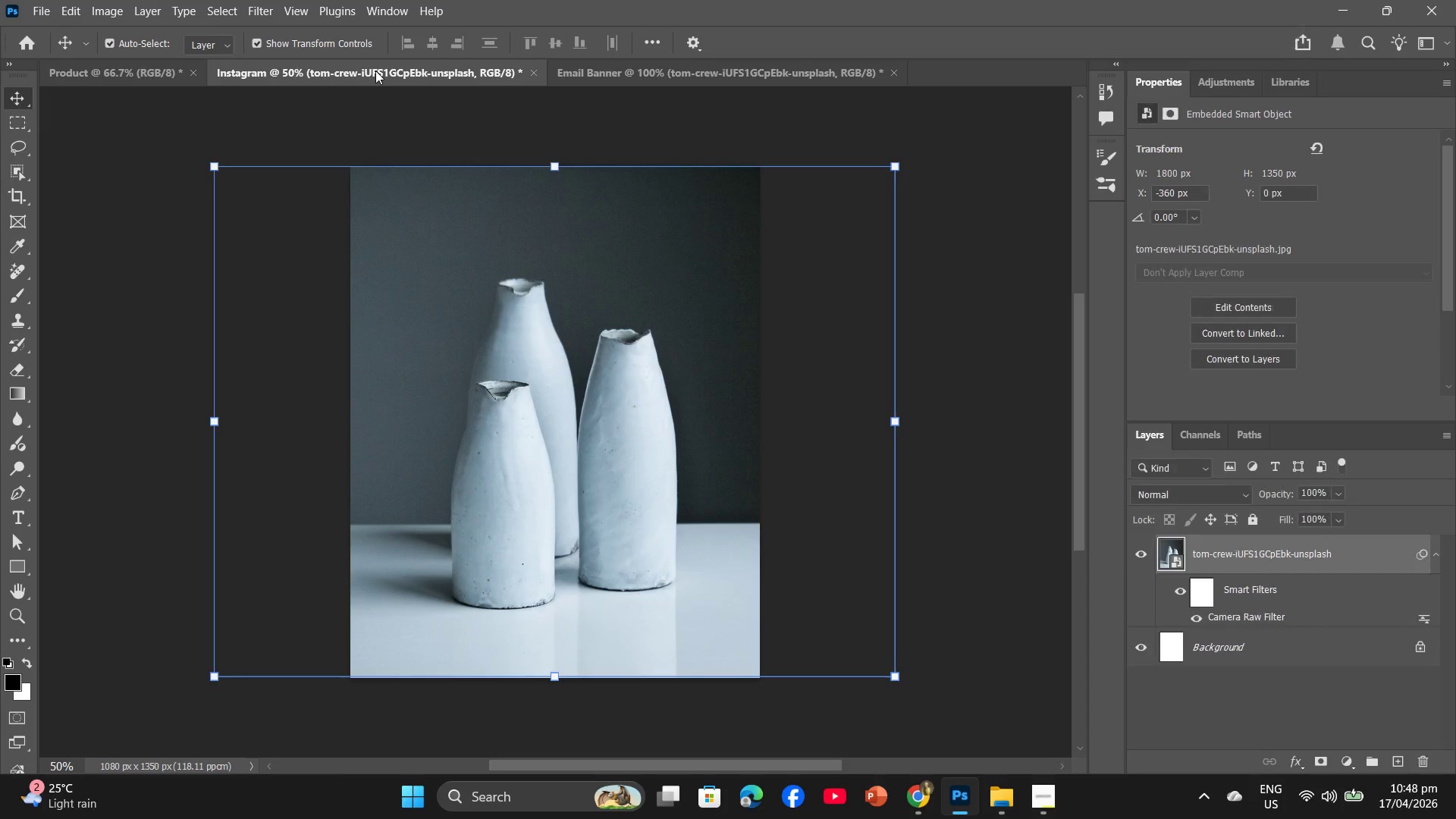 
key(Backspace)
 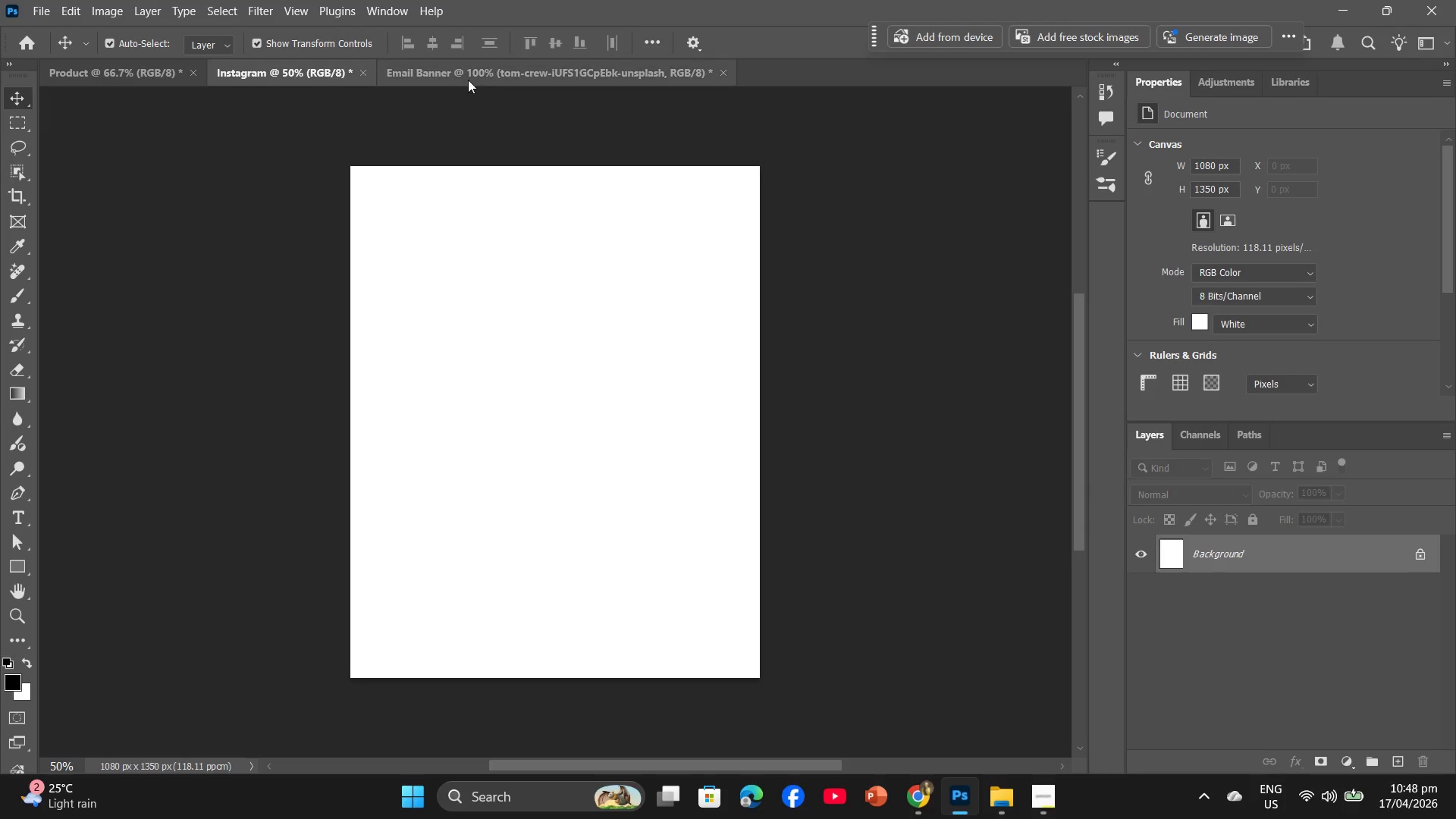 
left_click([469, 77])
 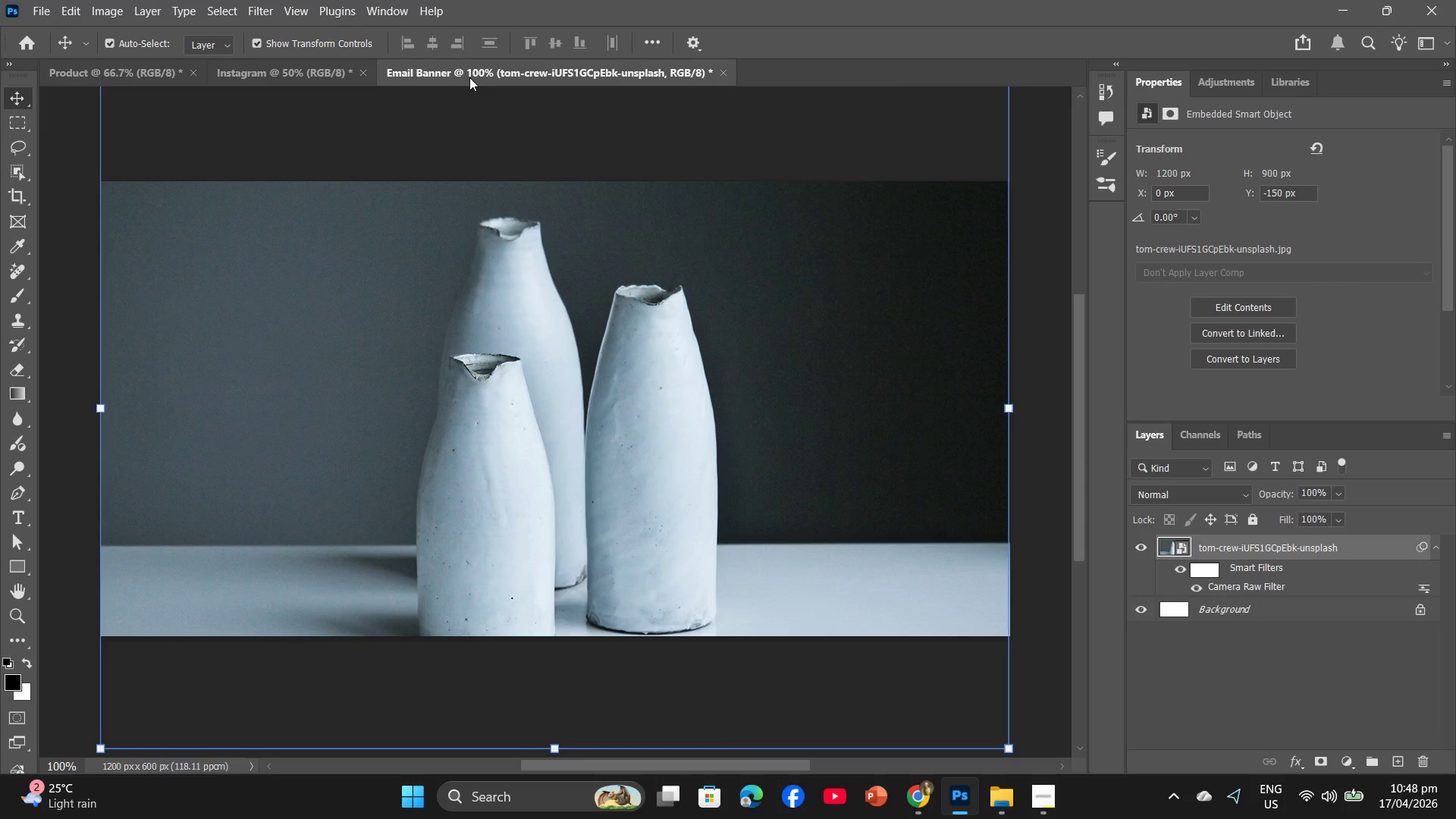 
key(Backspace)
 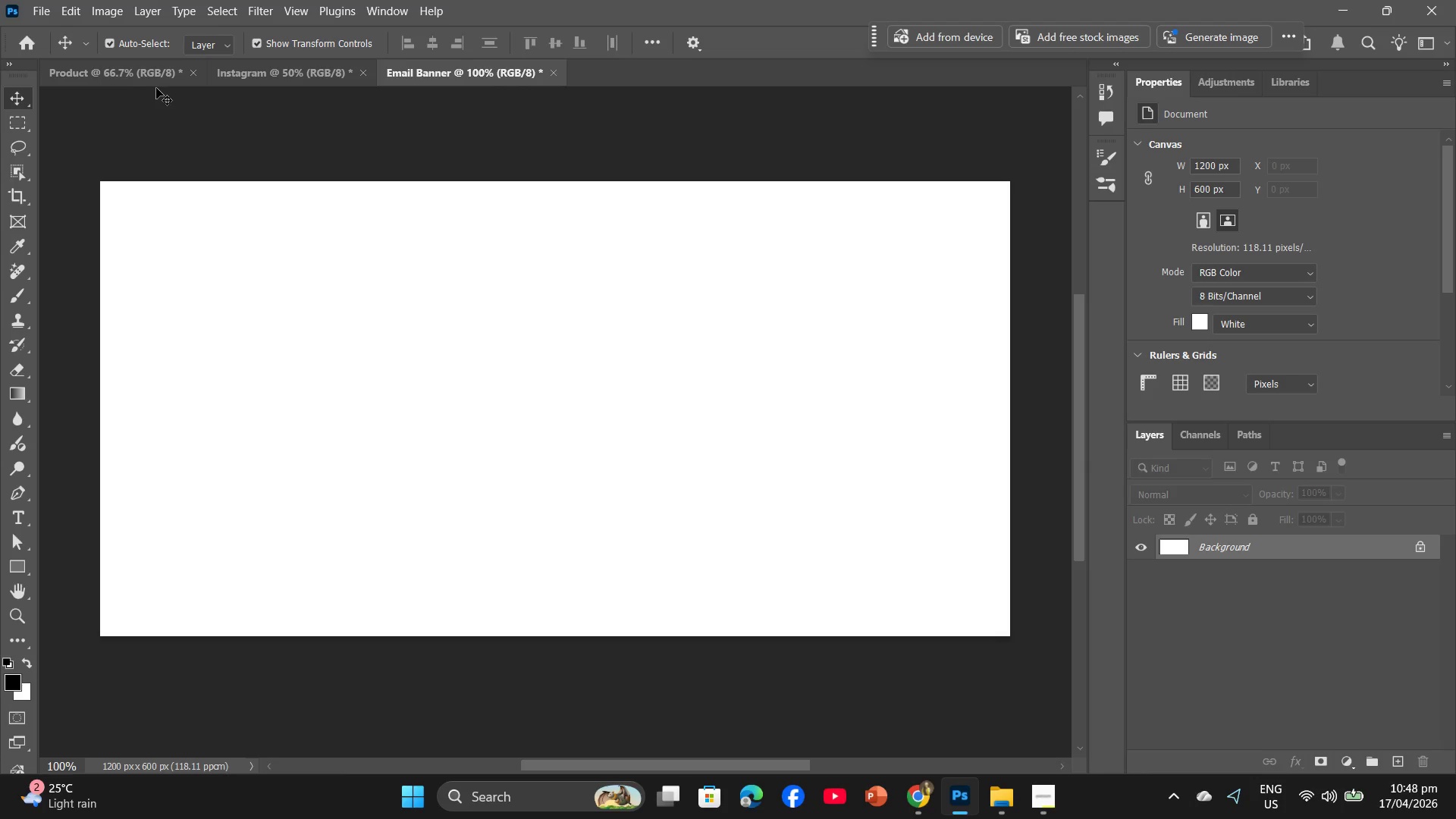 
left_click([155, 82])
 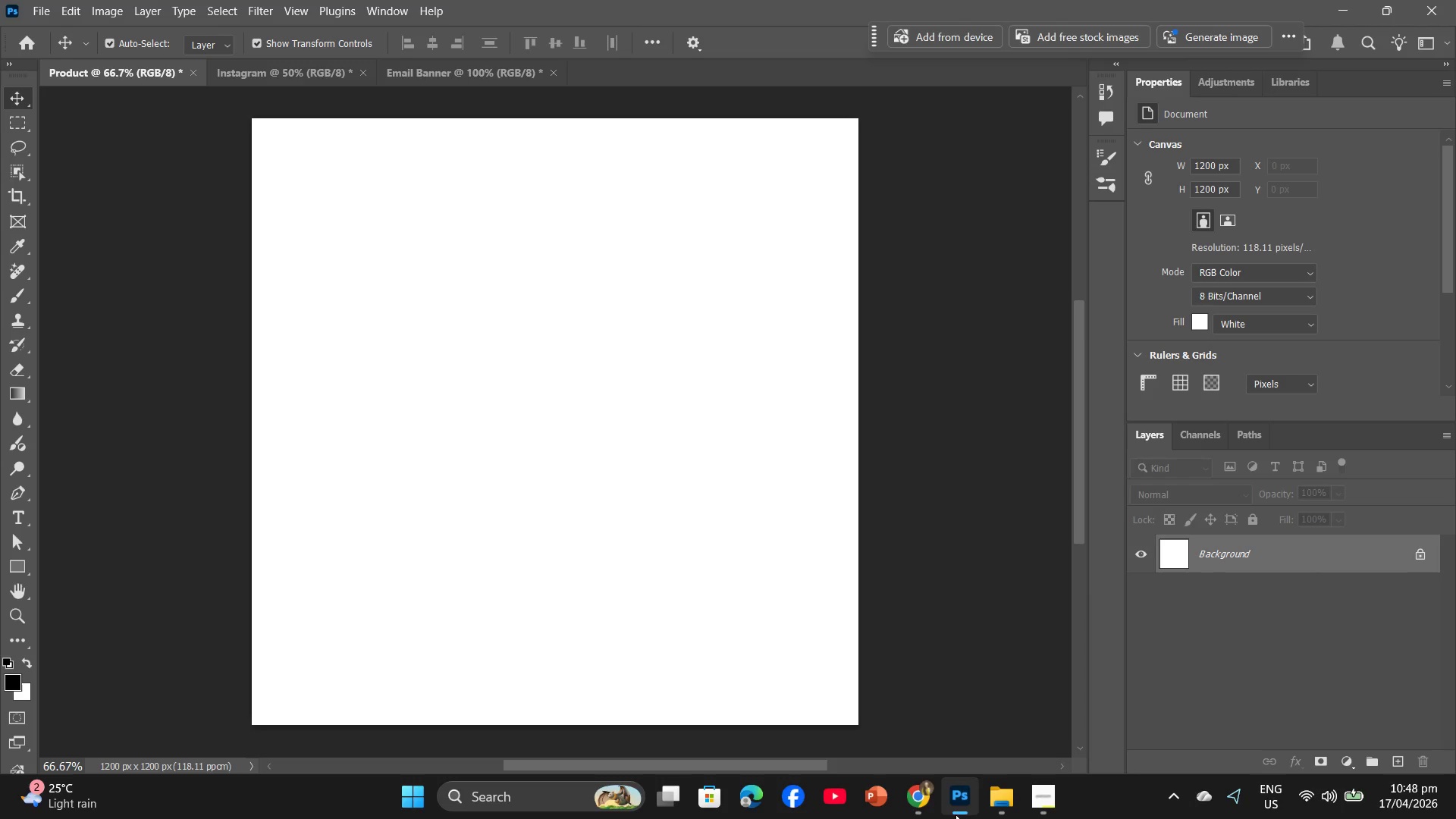 
left_click([919, 795])
 